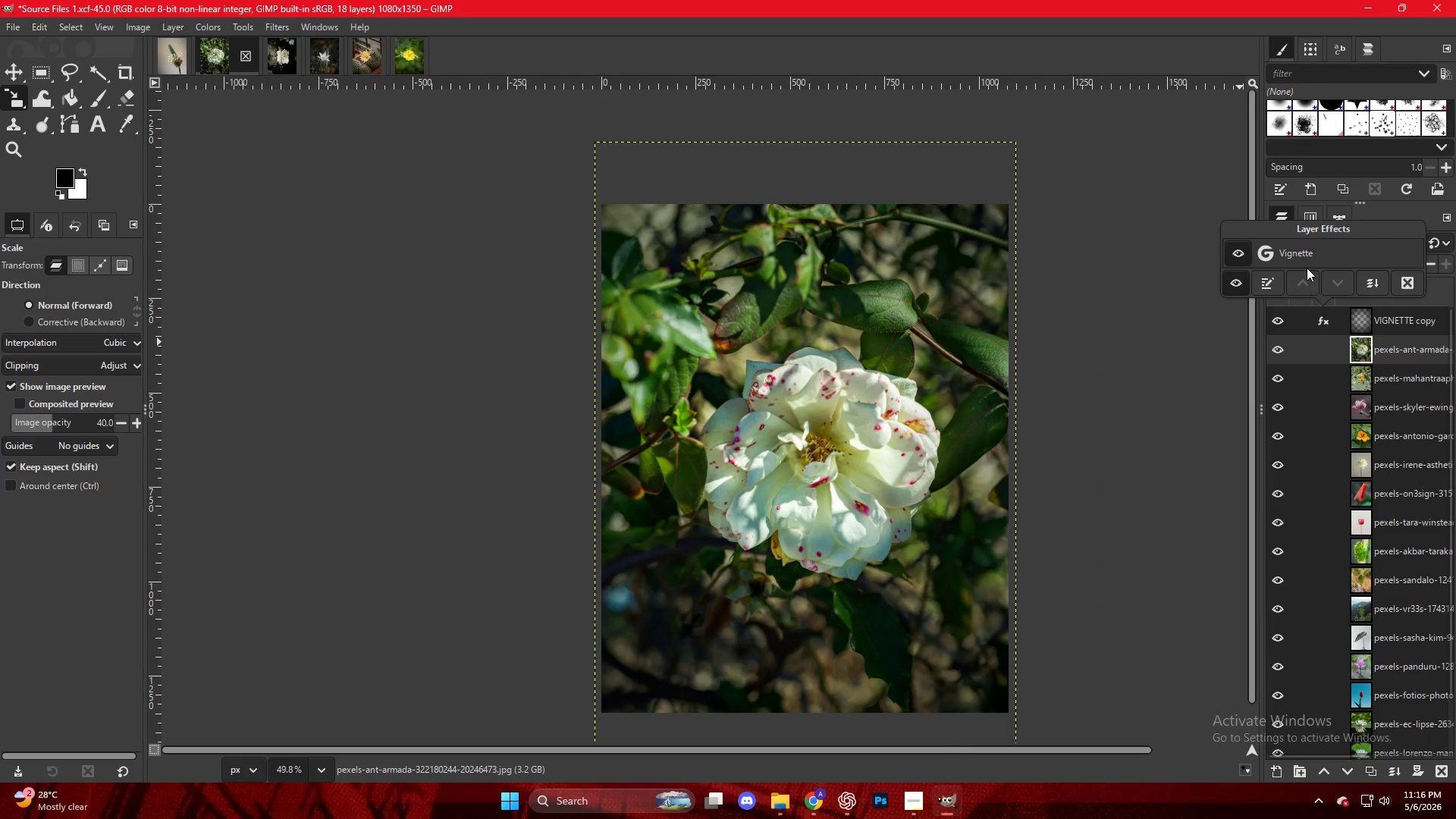 
double_click([1293, 249])
 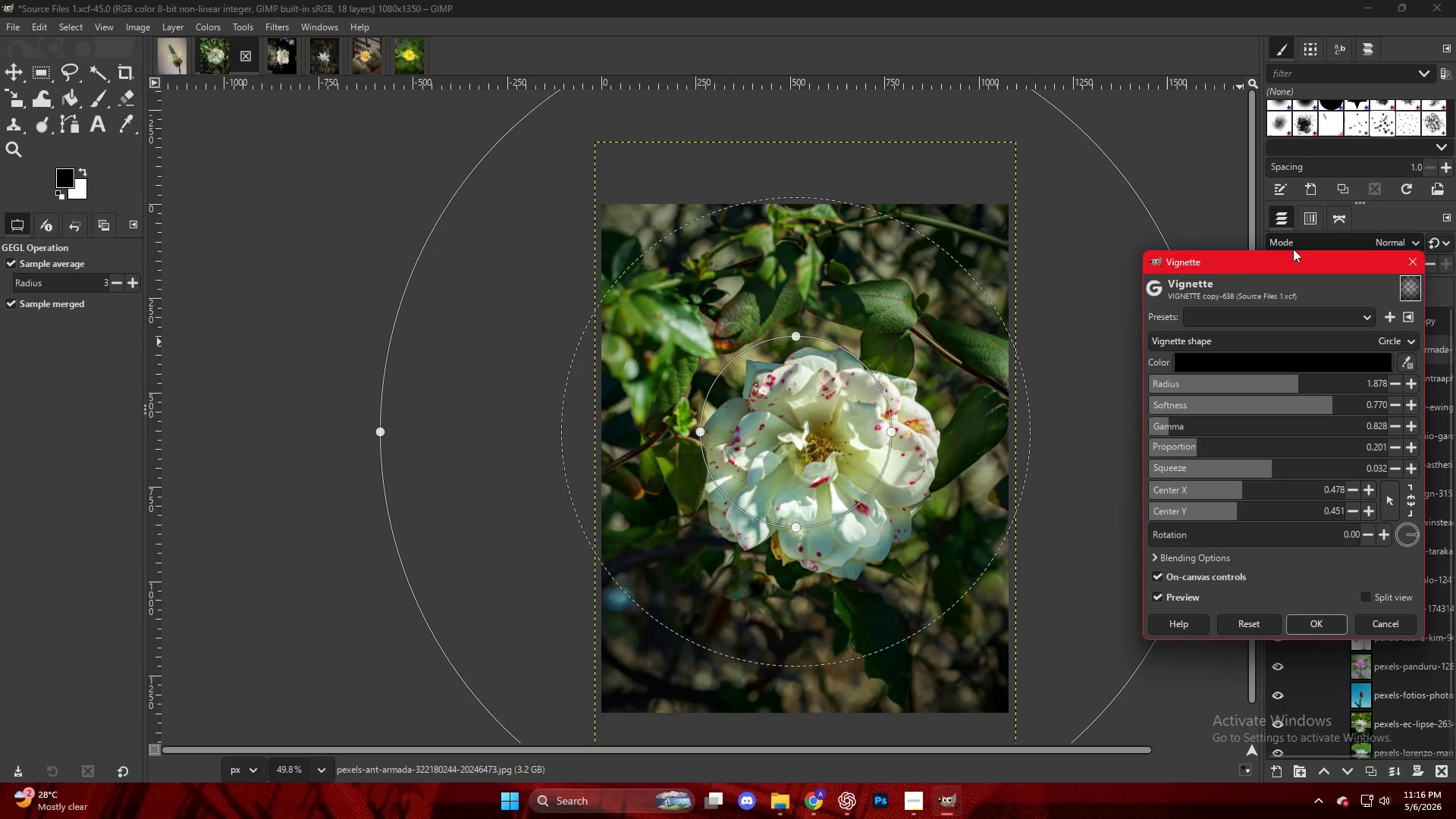 
key(Control+ControlLeft)
 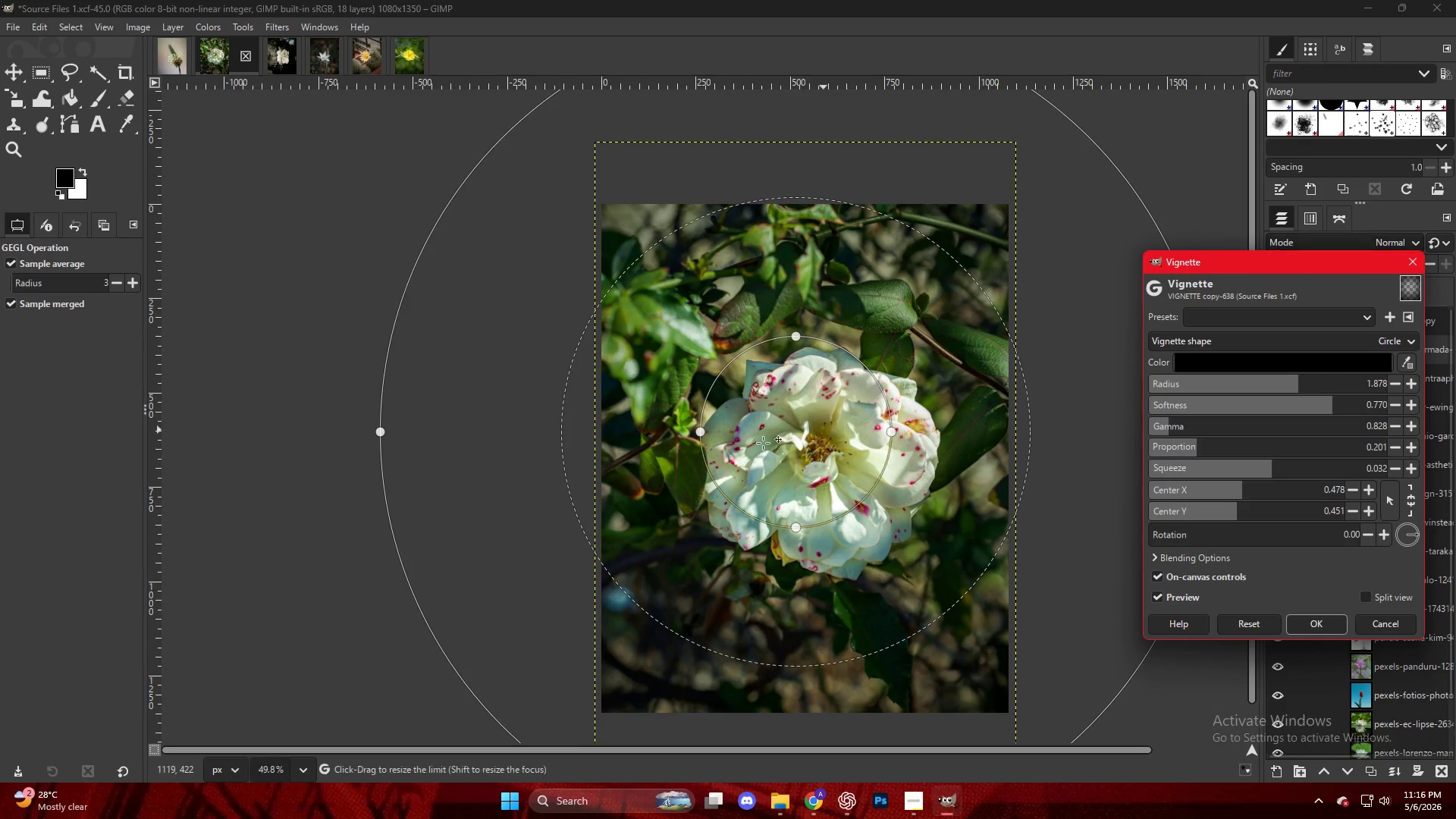 
scroll: coordinate [704, 450], scroll_direction: up, amount: 4.0
 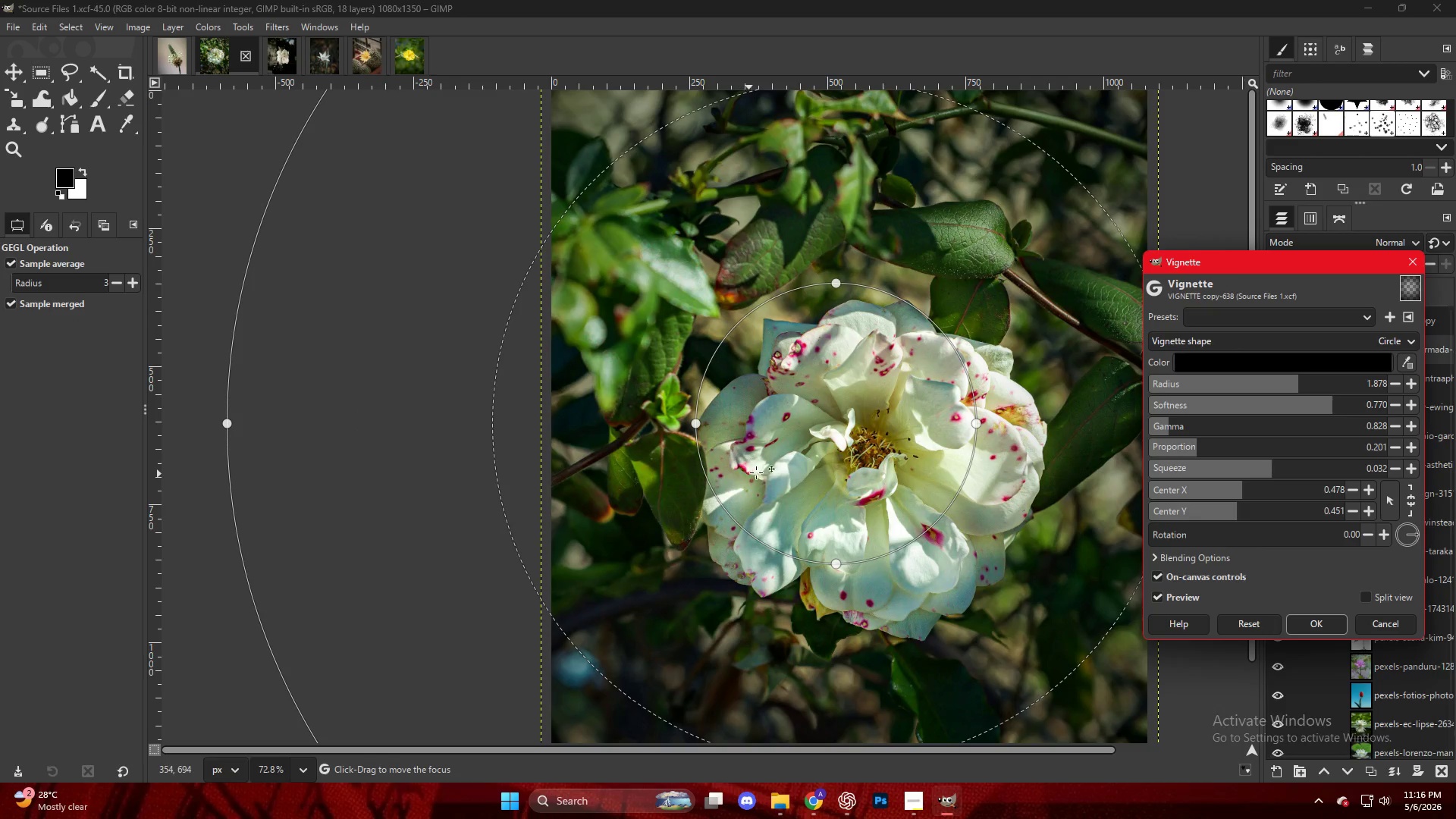 
left_click_drag(start_coordinate=[810, 445], to_coordinate=[868, 485])
 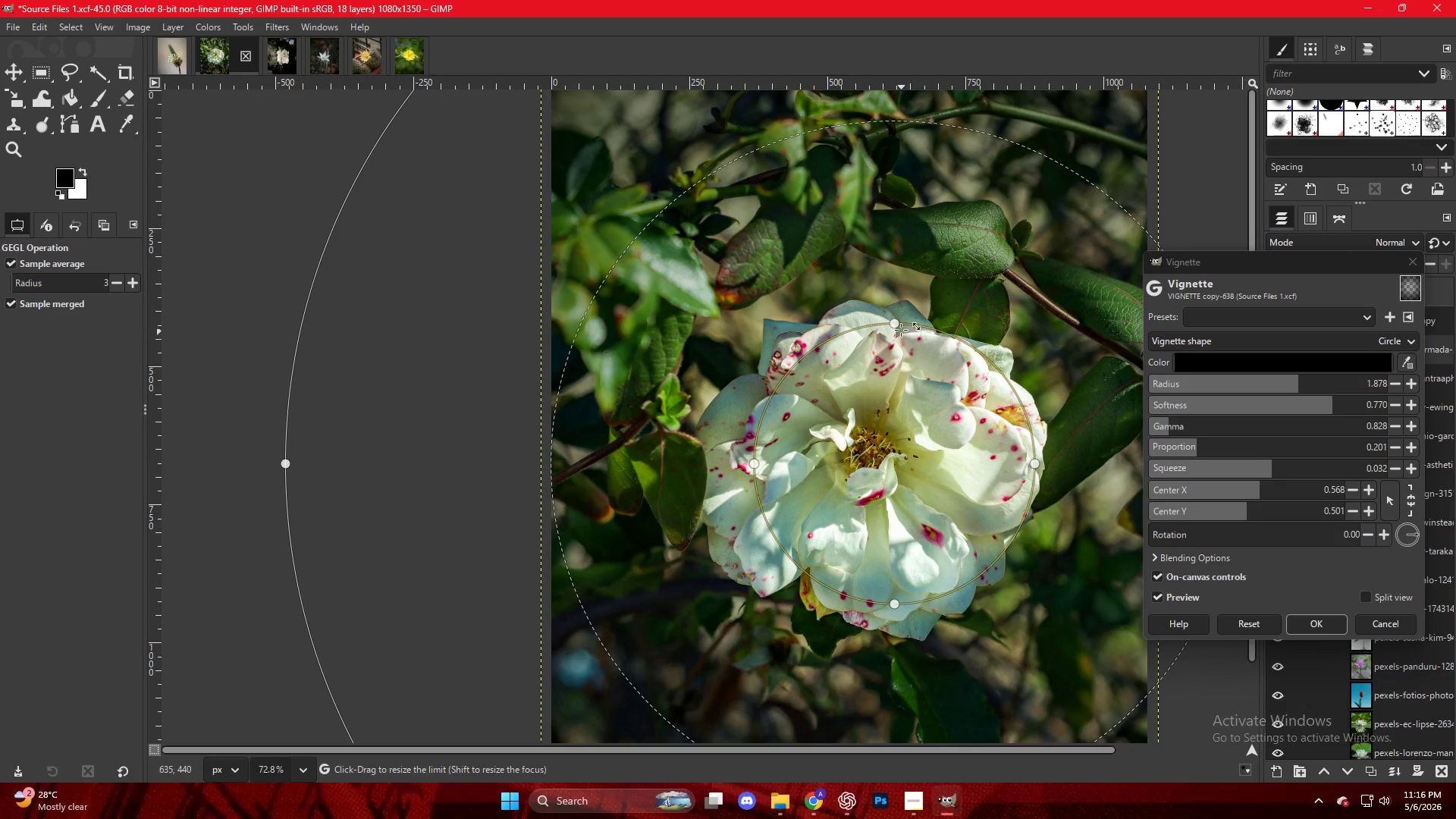 
left_click_drag(start_coordinate=[899, 325], to_coordinate=[908, 298])
 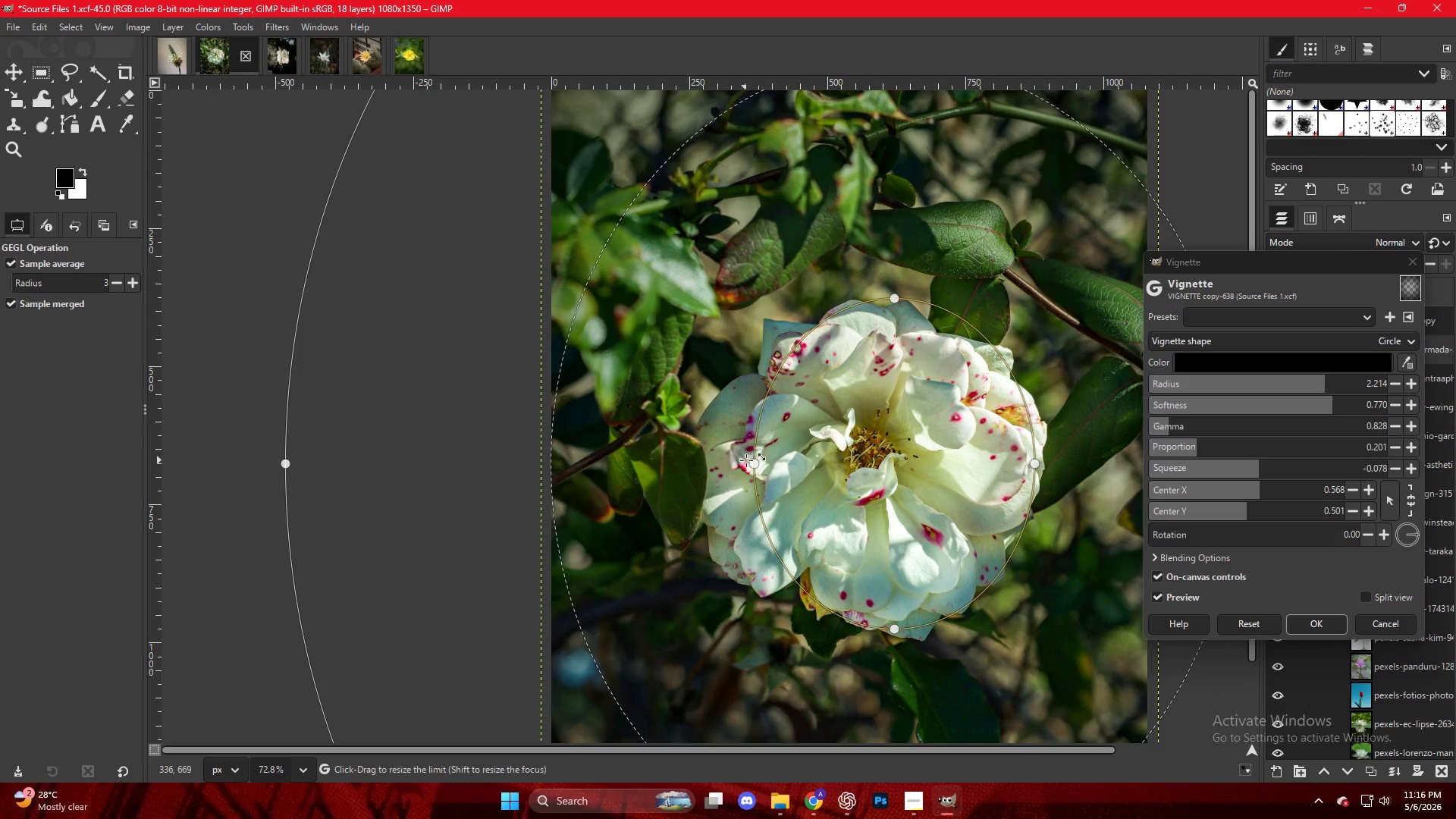 
left_click_drag(start_coordinate=[751, 466], to_coordinate=[713, 471])
 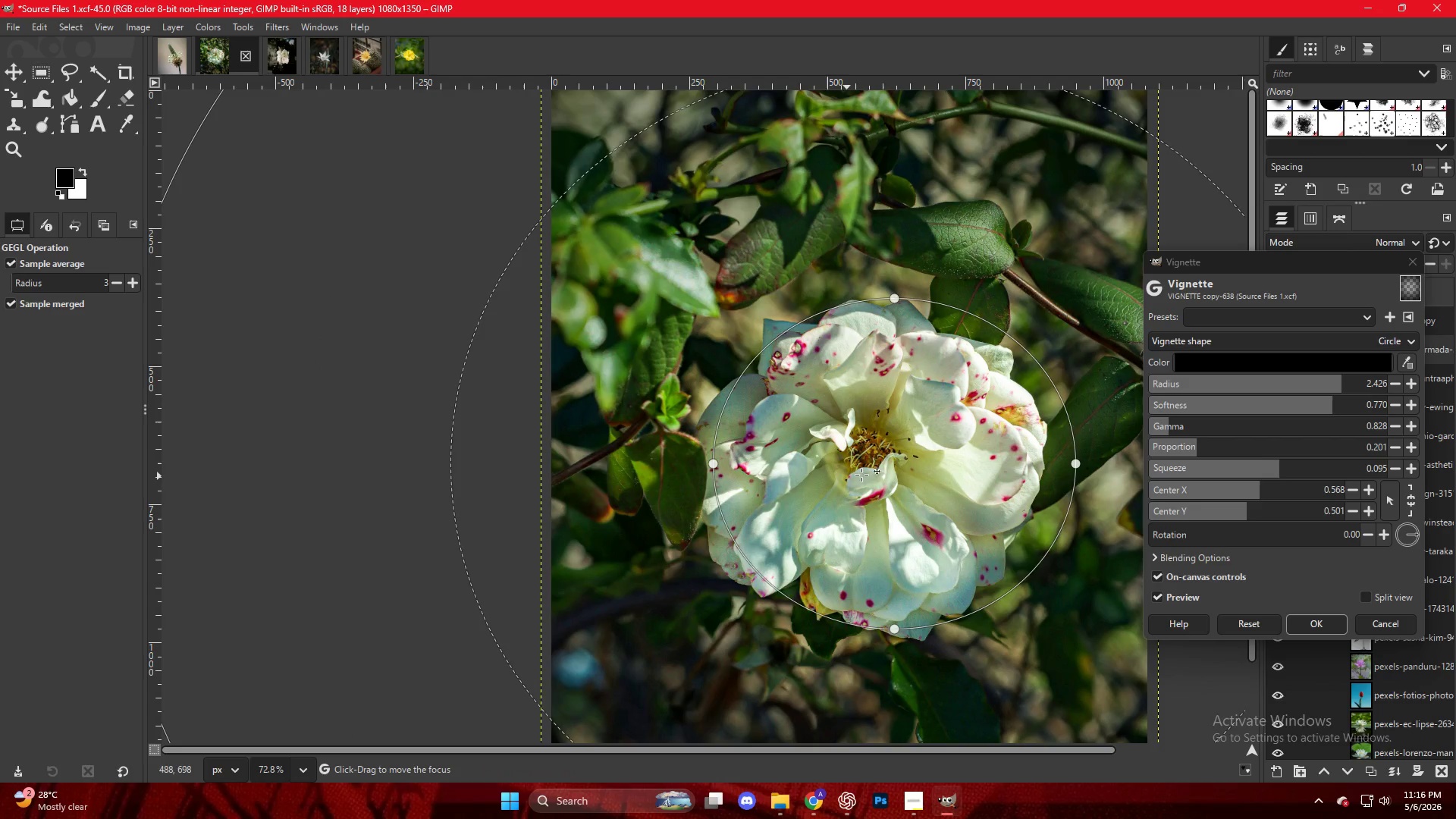 
left_click_drag(start_coordinate=[869, 474], to_coordinate=[845, 474])
 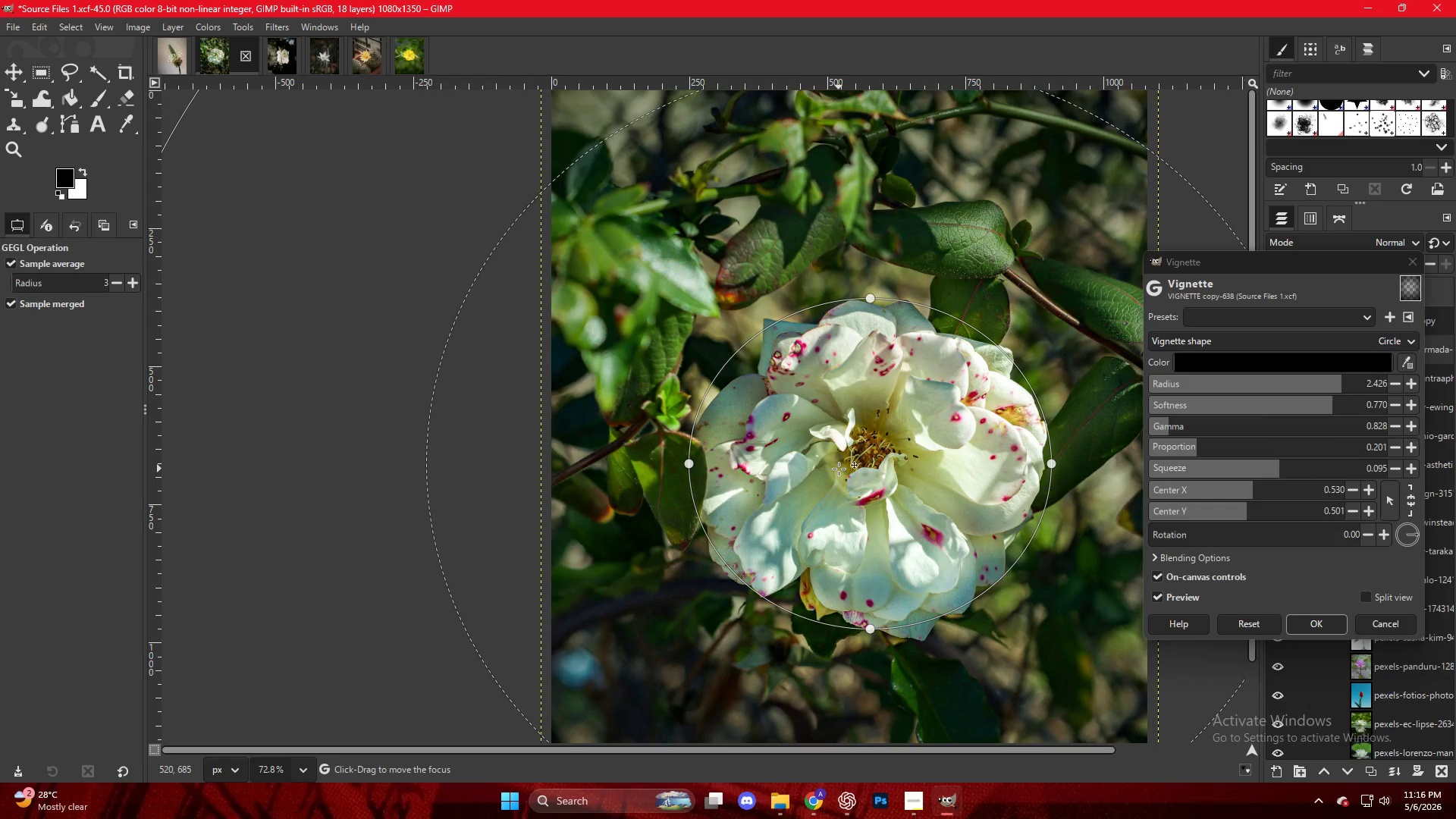 
key(NumpadEnter)
 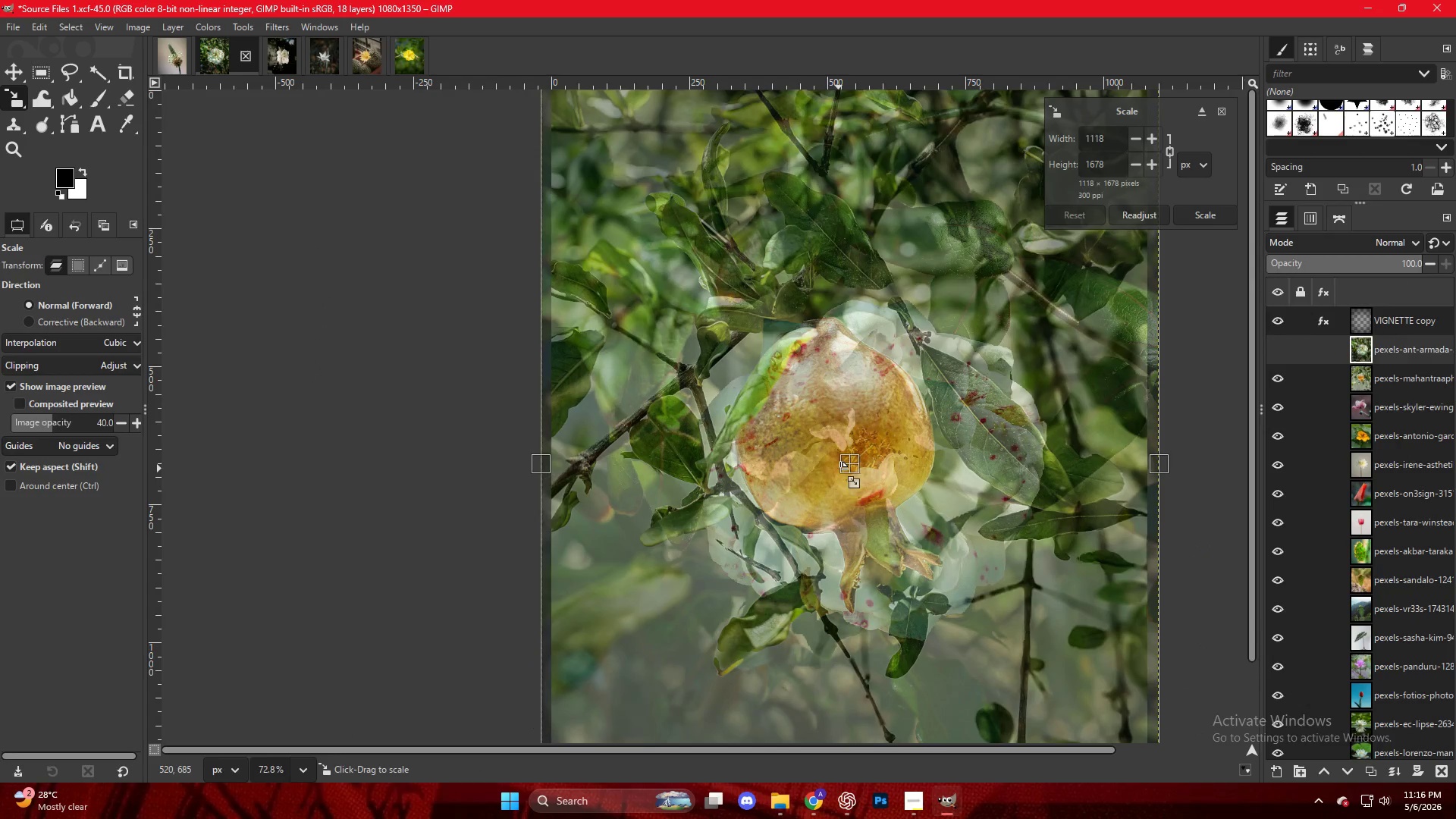 
key(Control+ControlLeft)
 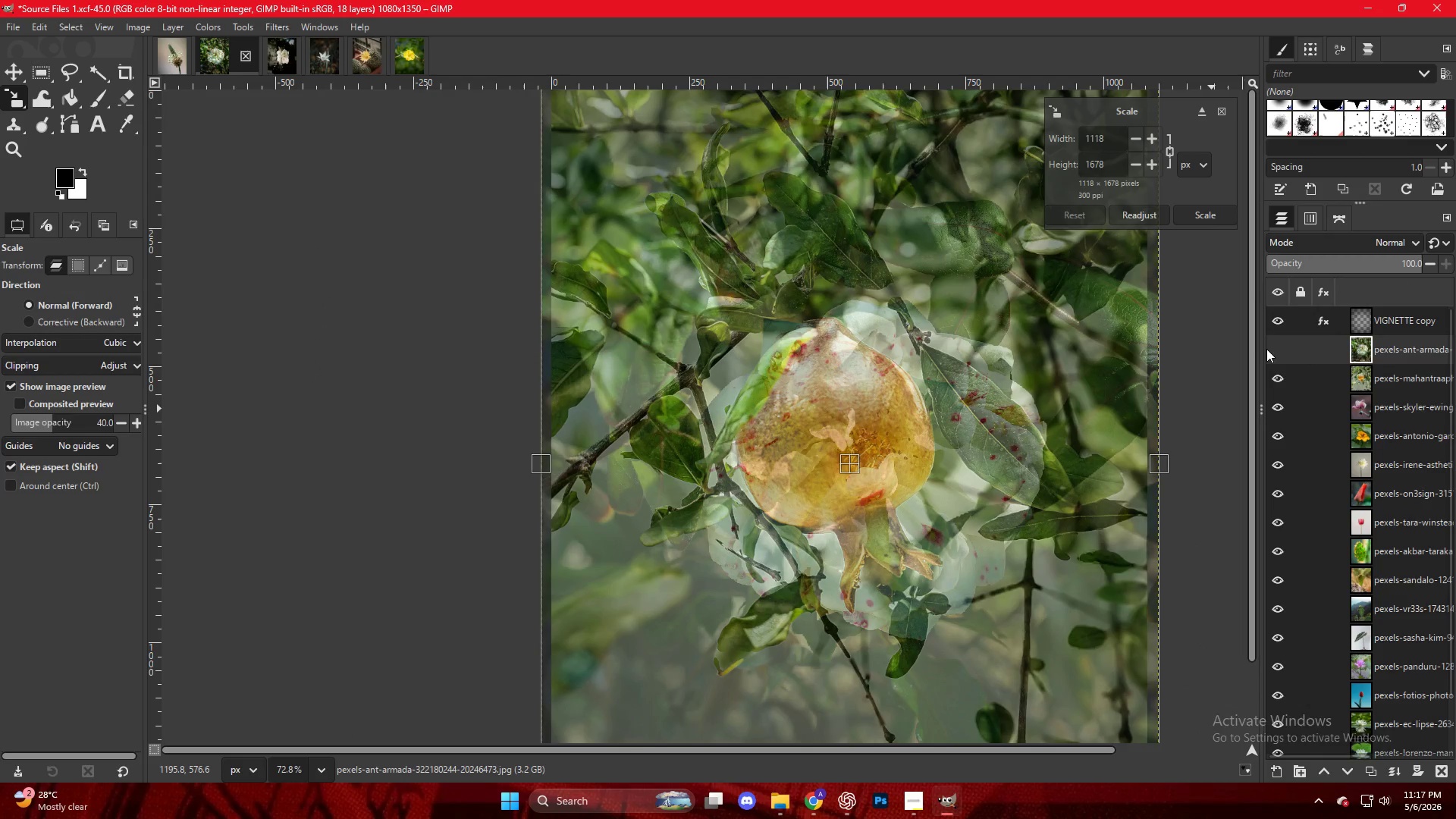 
double_click([1275, 348])
 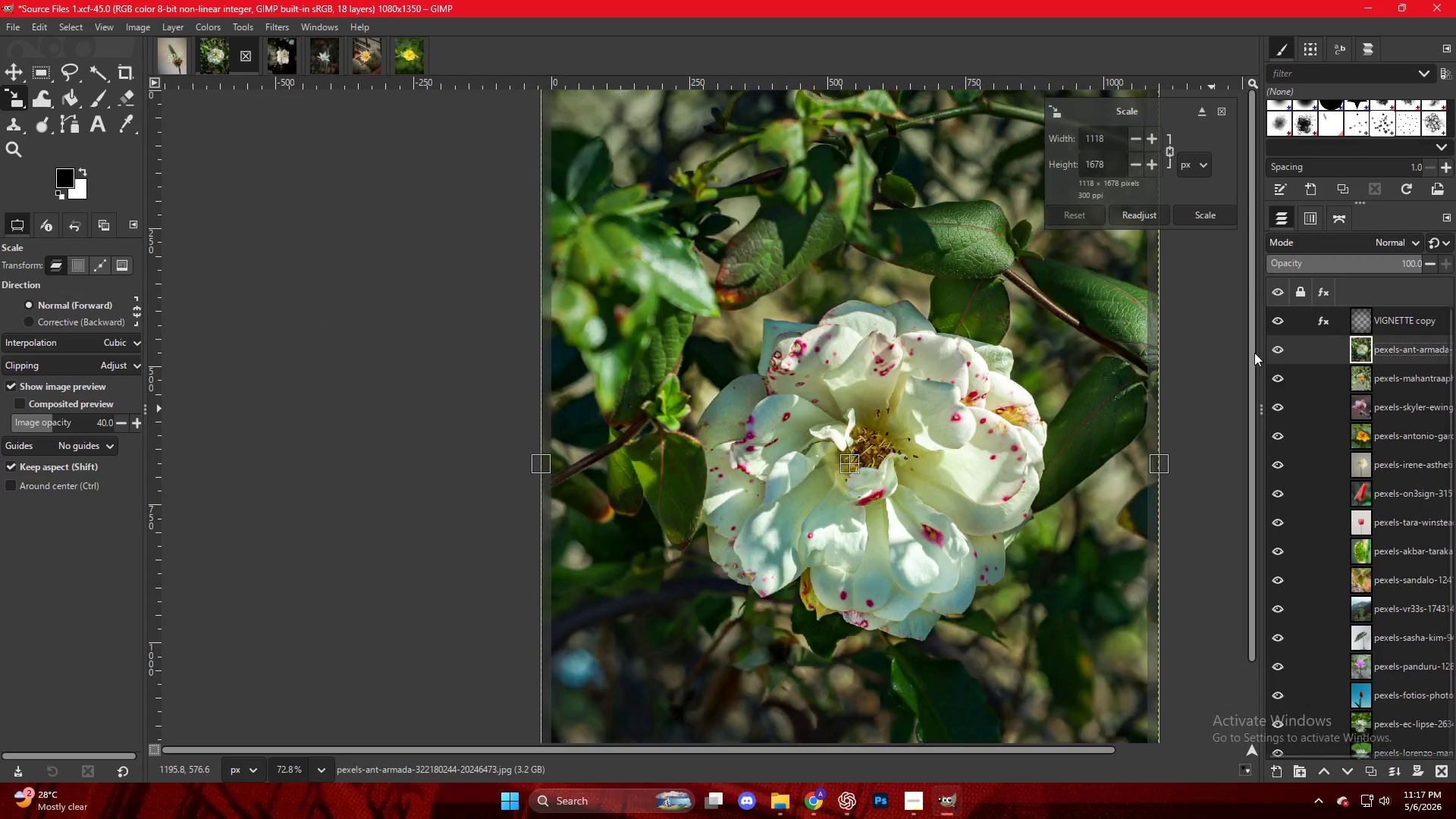 
hold_key(key=ControlLeft, duration=0.48)
 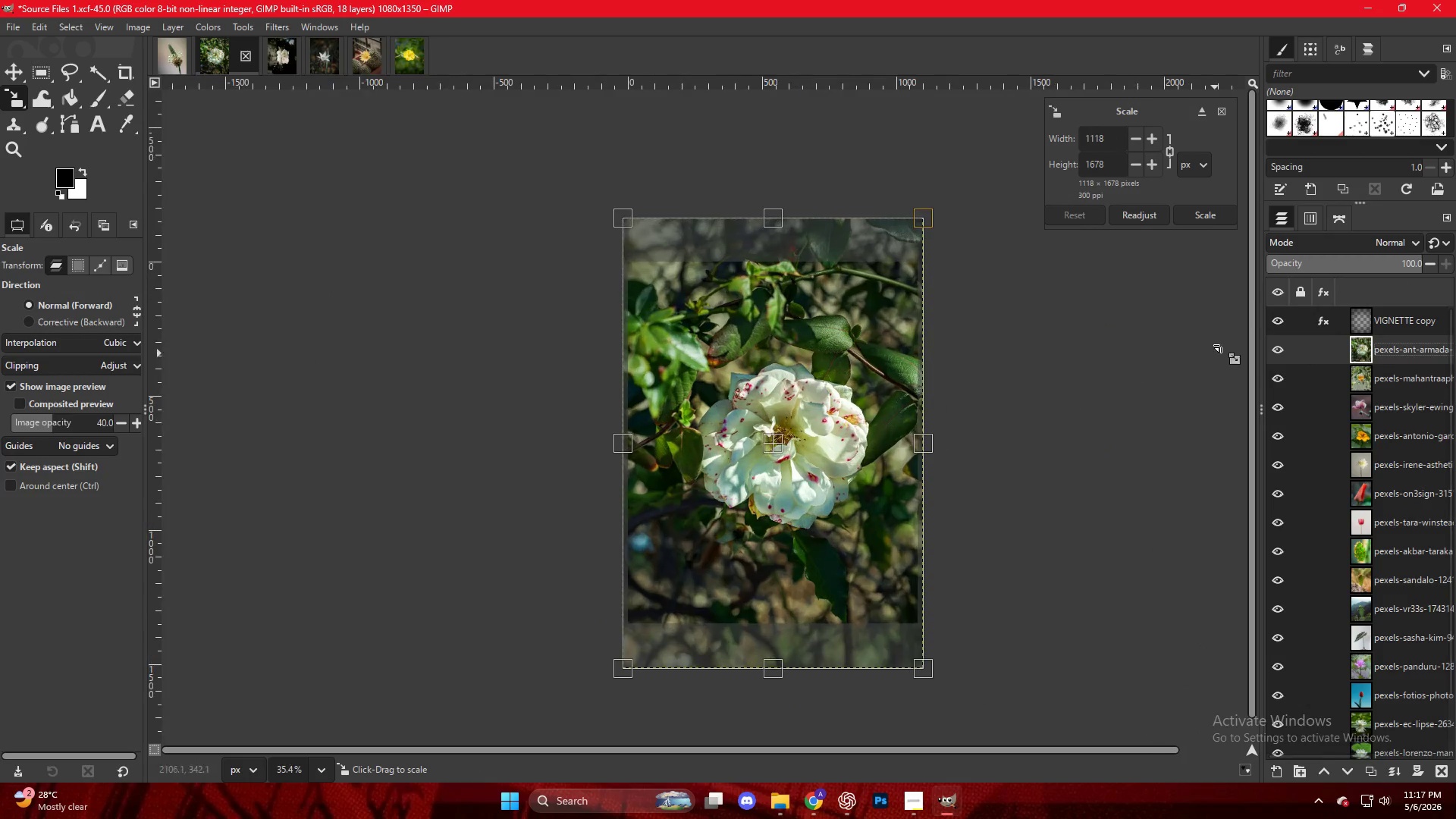 
key(Control+ControlLeft)
 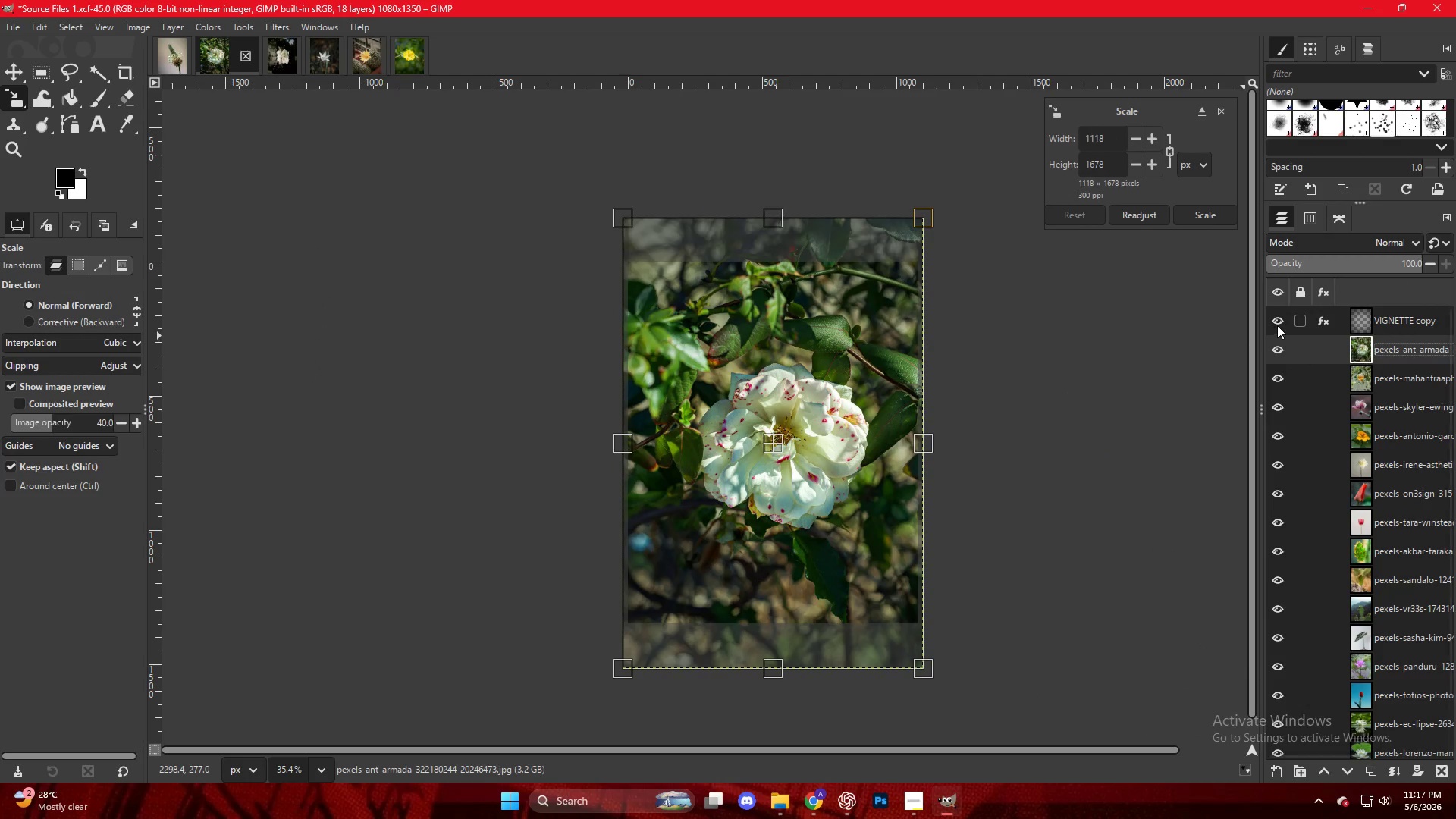 
scroll: coordinate [1058, 392], scroll_direction: down, amount: 8.0
 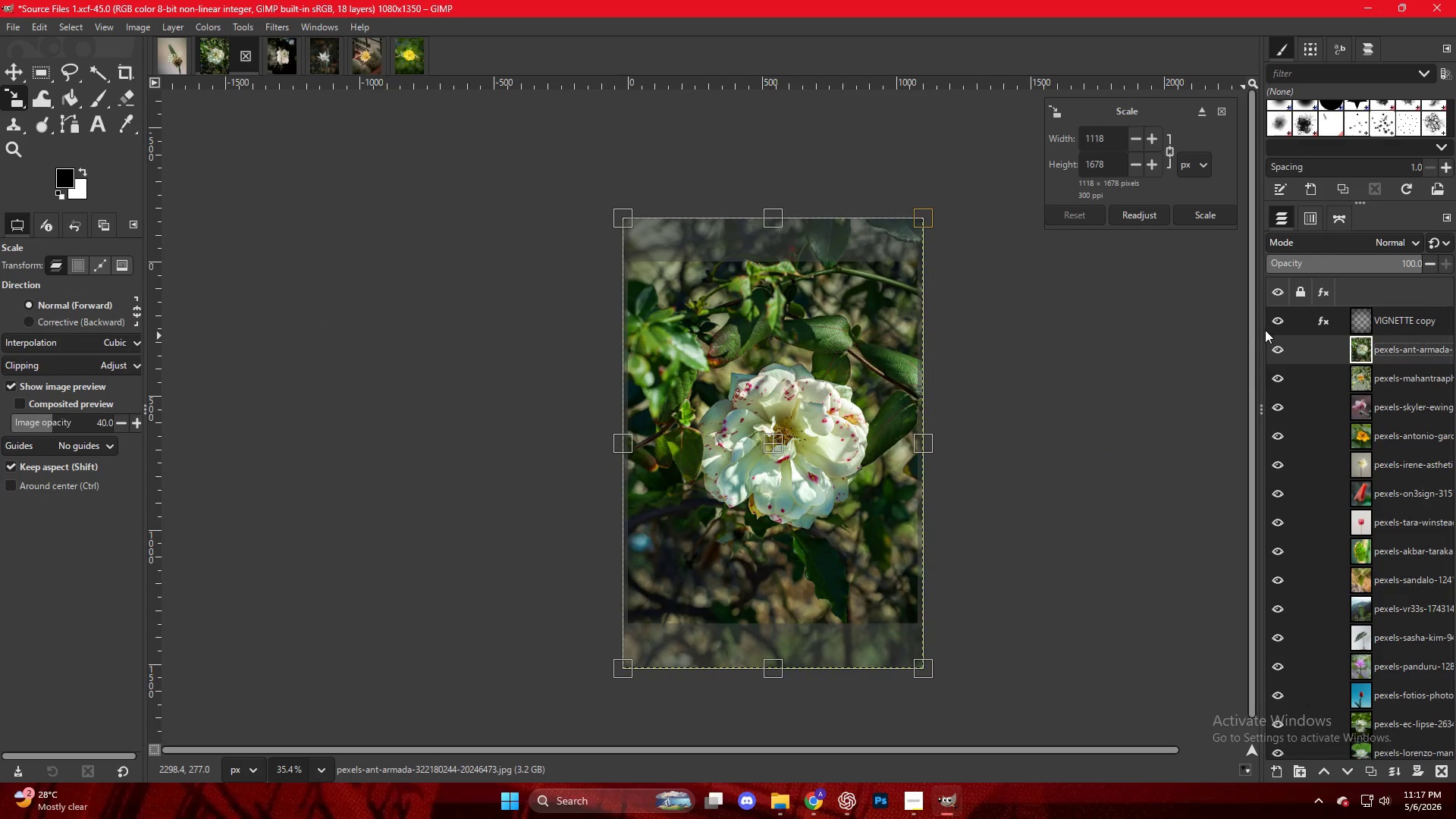 
double_click([1277, 325])
 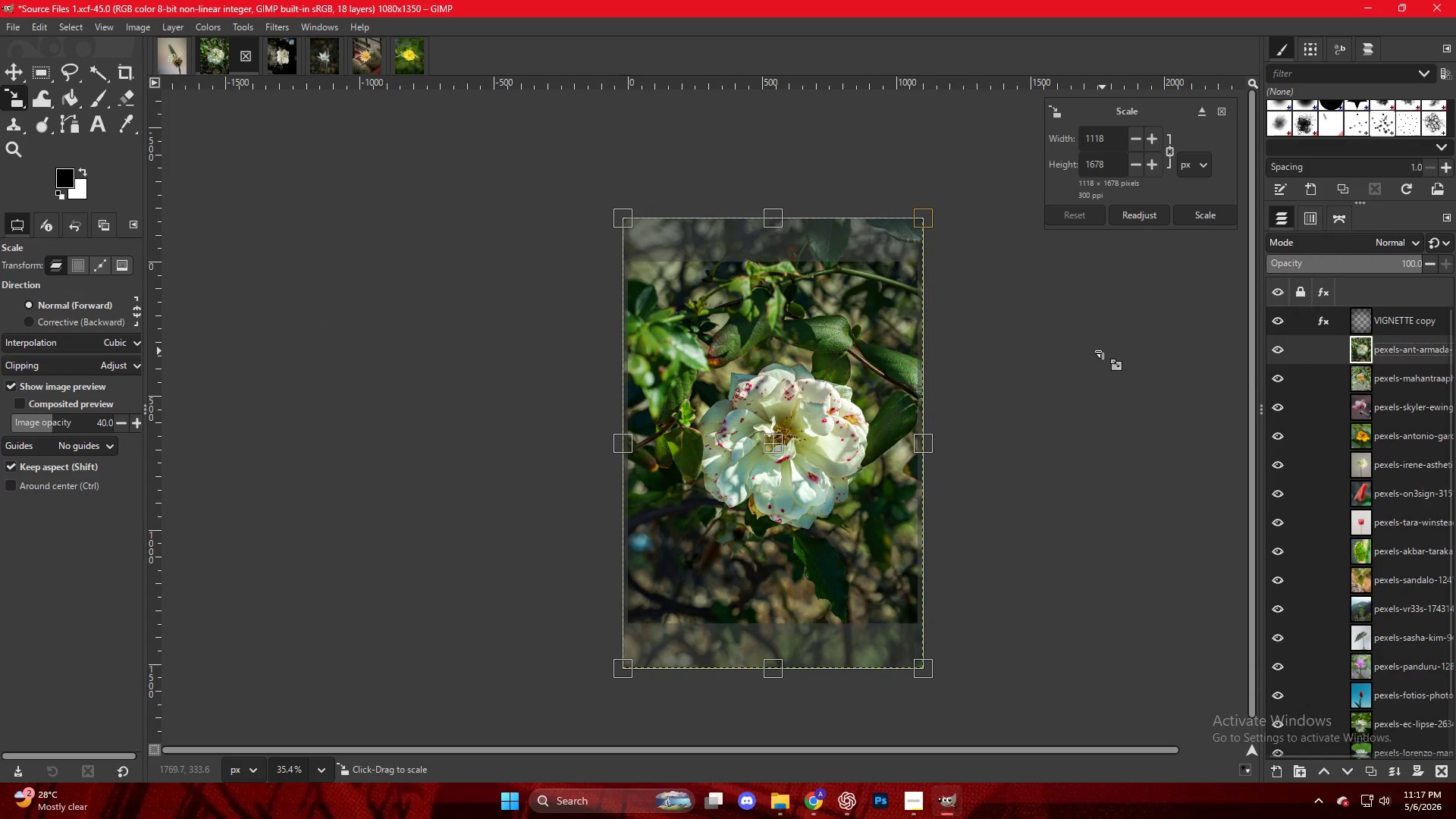 
key(NumpadEnter)
 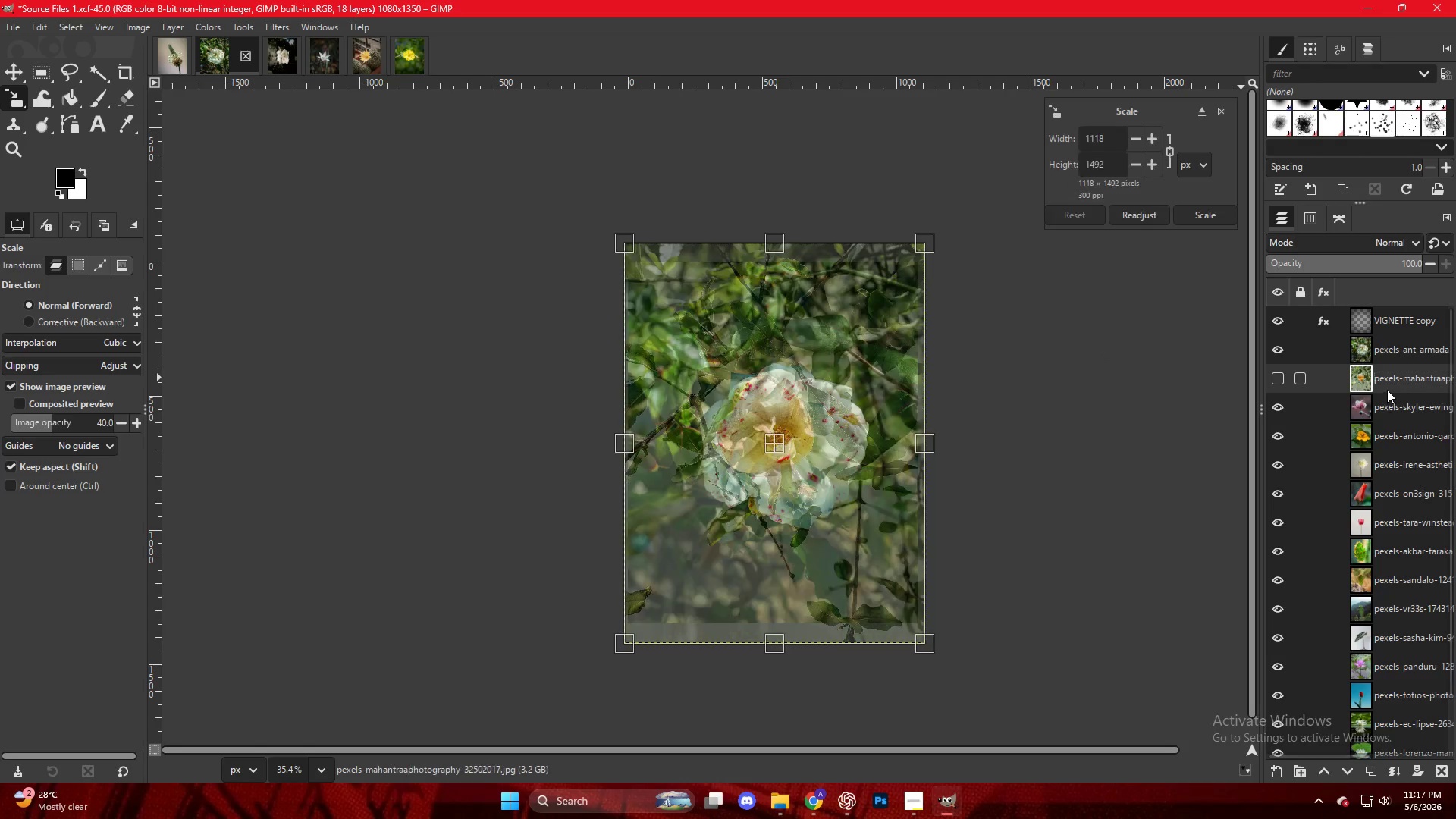 
key(NumpadEnter)
 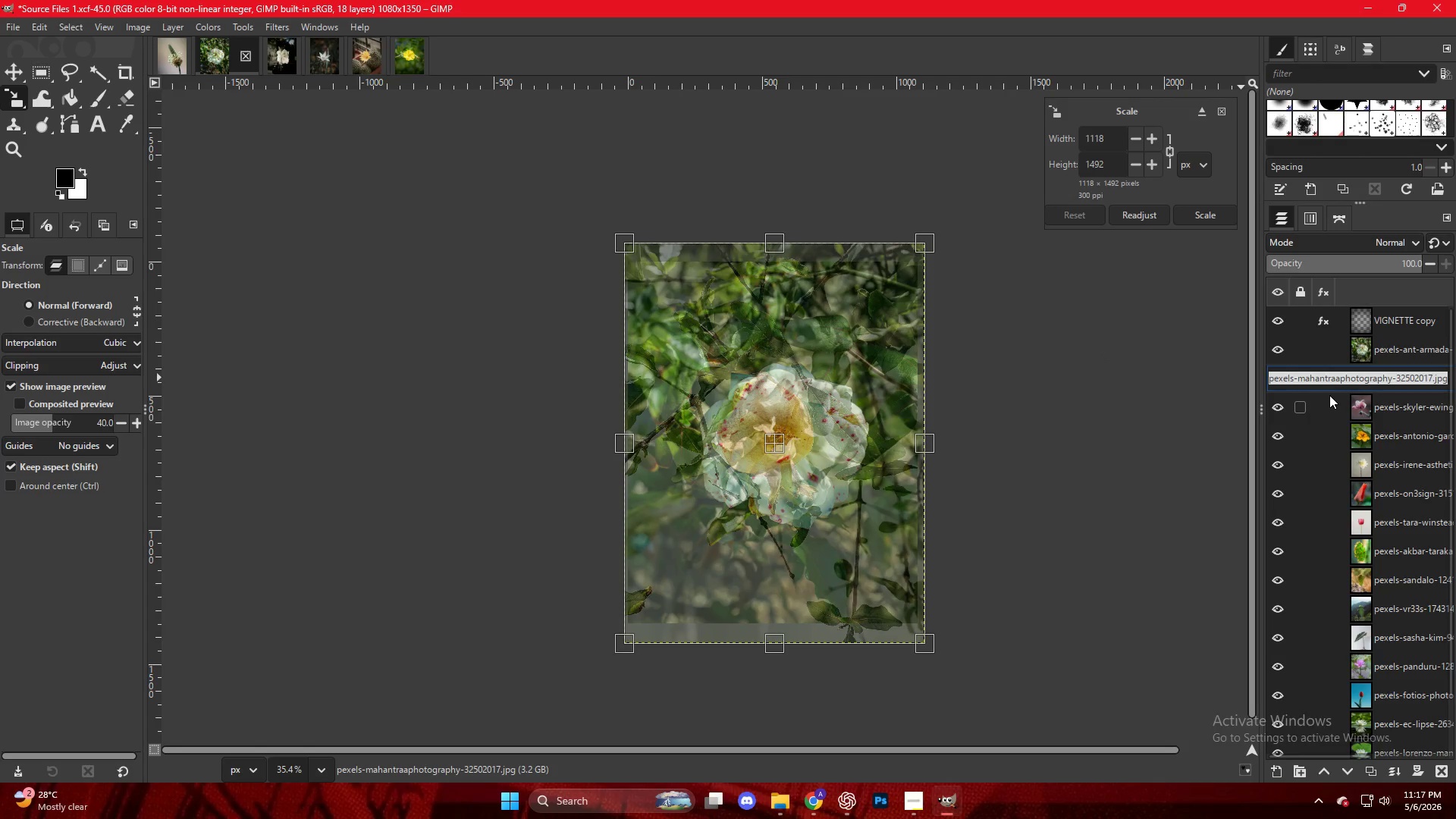 
key(M)
 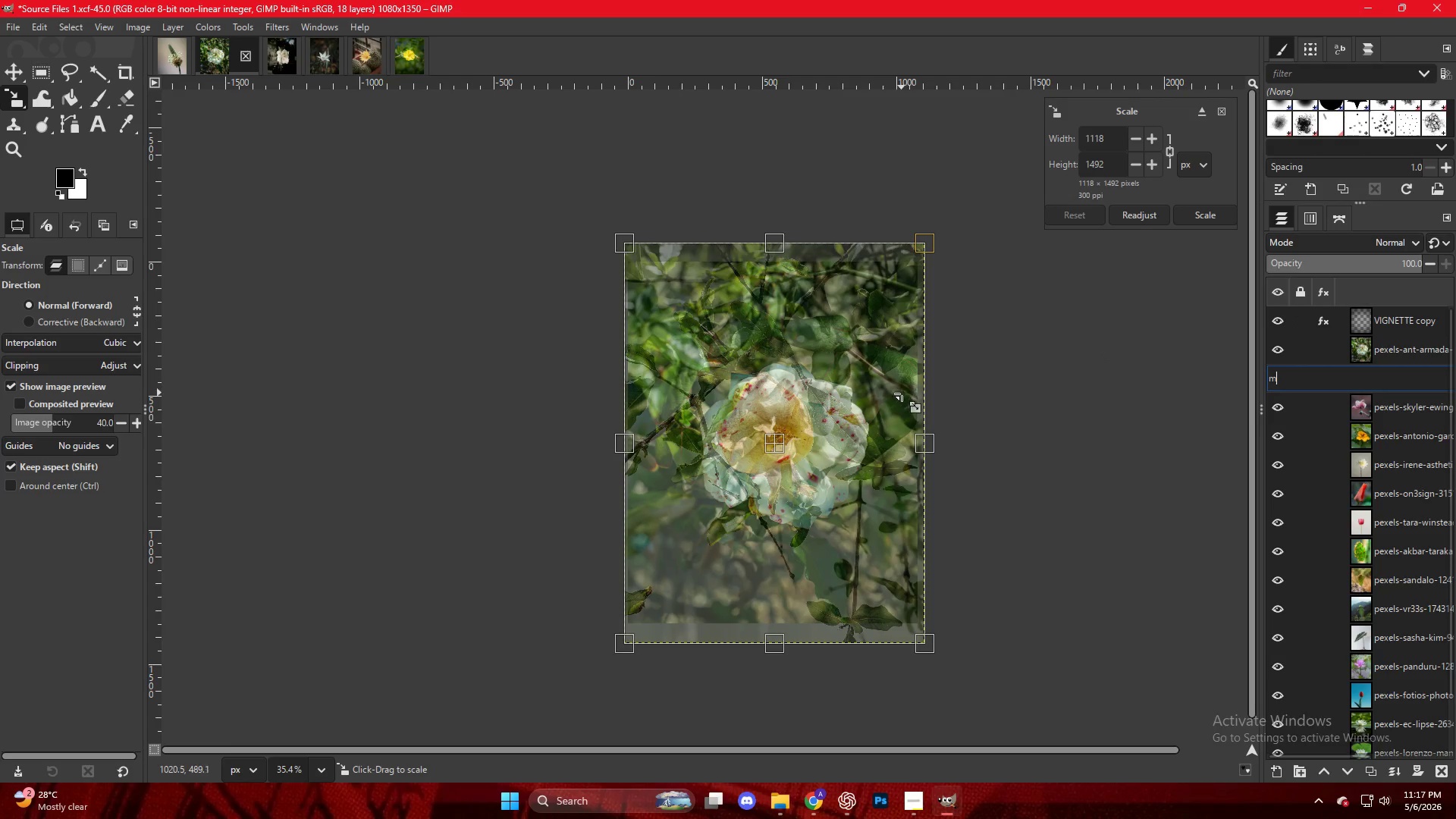 
left_click([807, 414])
 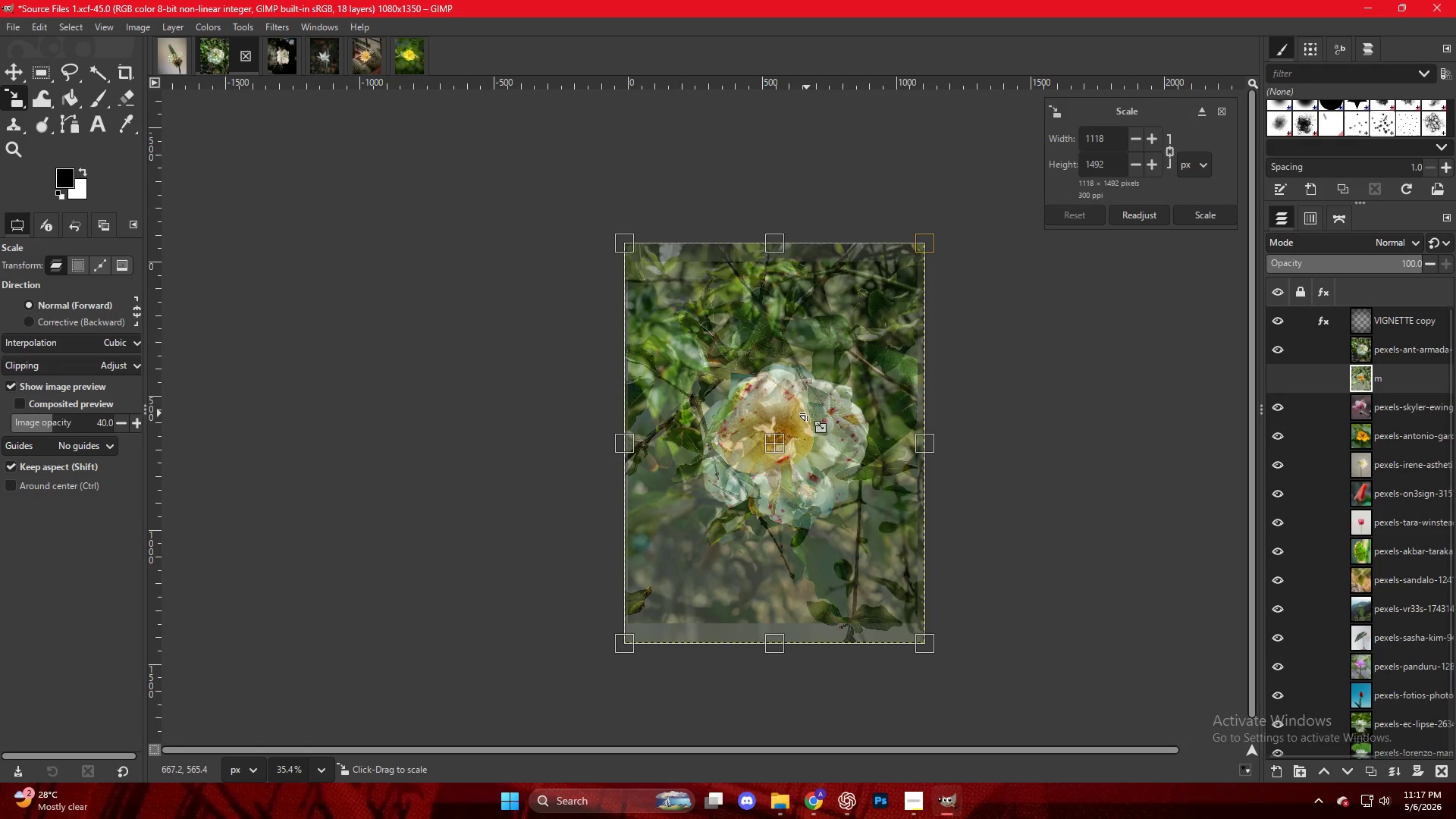 
key(NumpadEnter)
 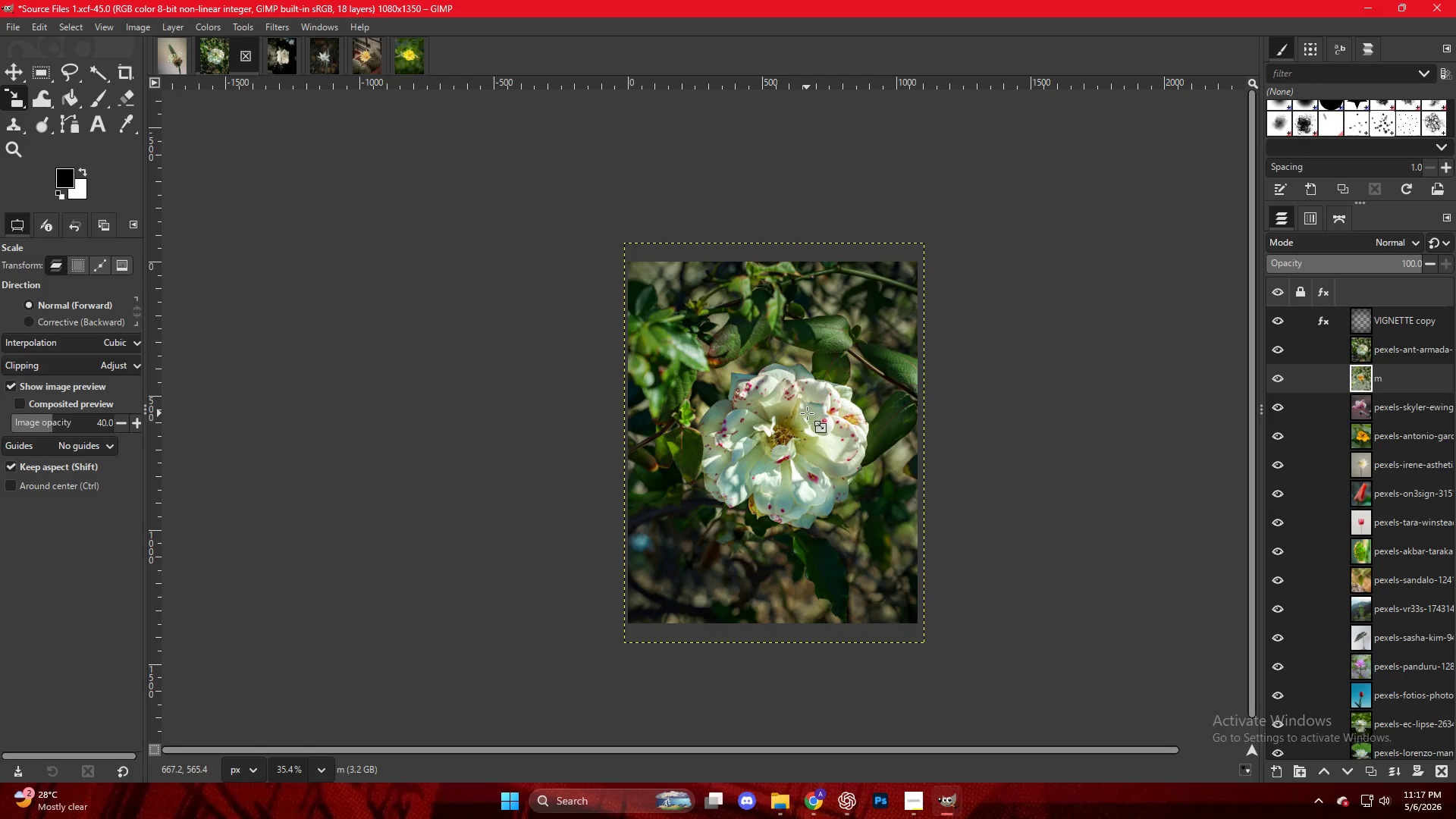 
key(Control+Z)
 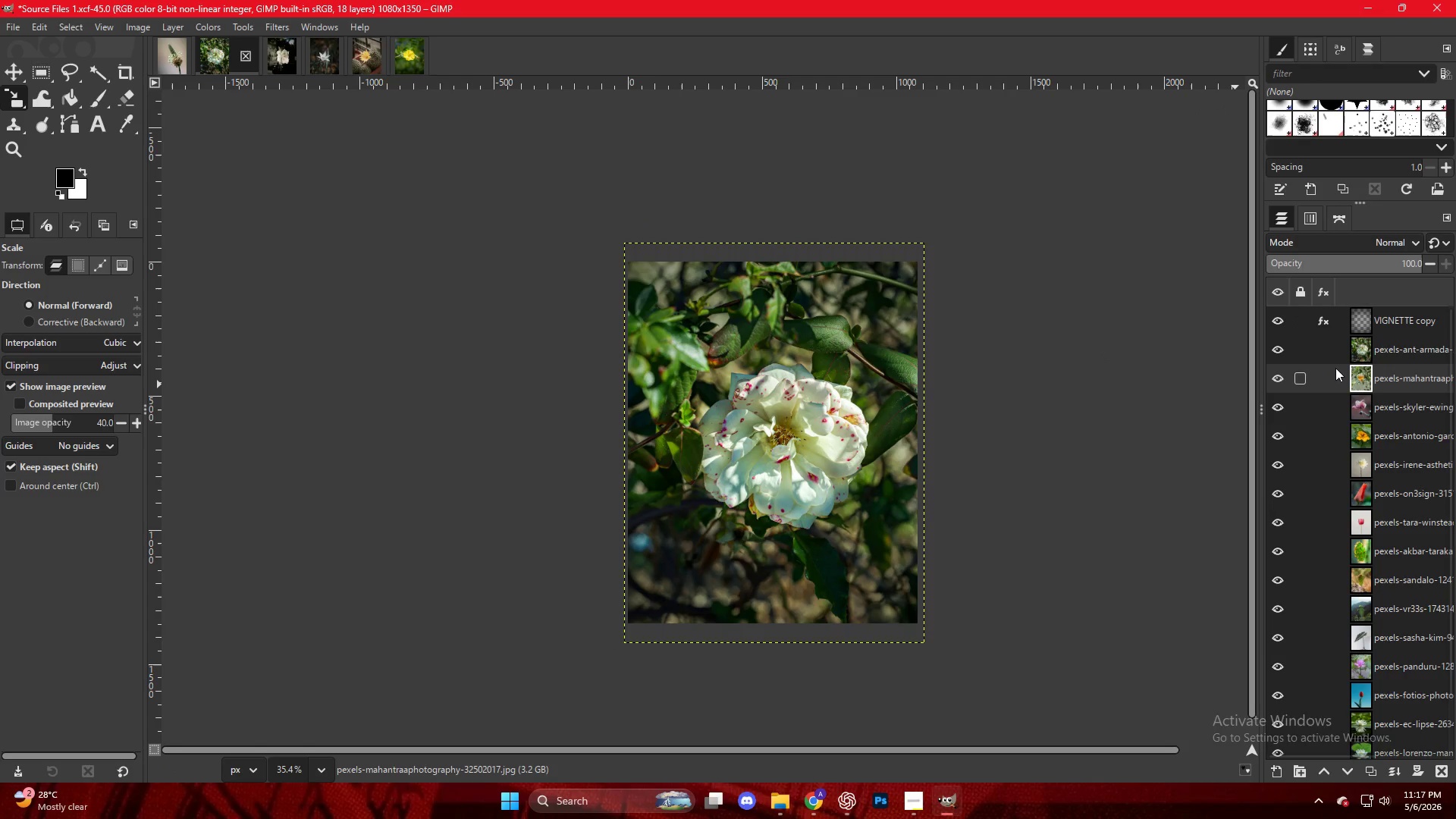 
key(Control+ControlLeft)
 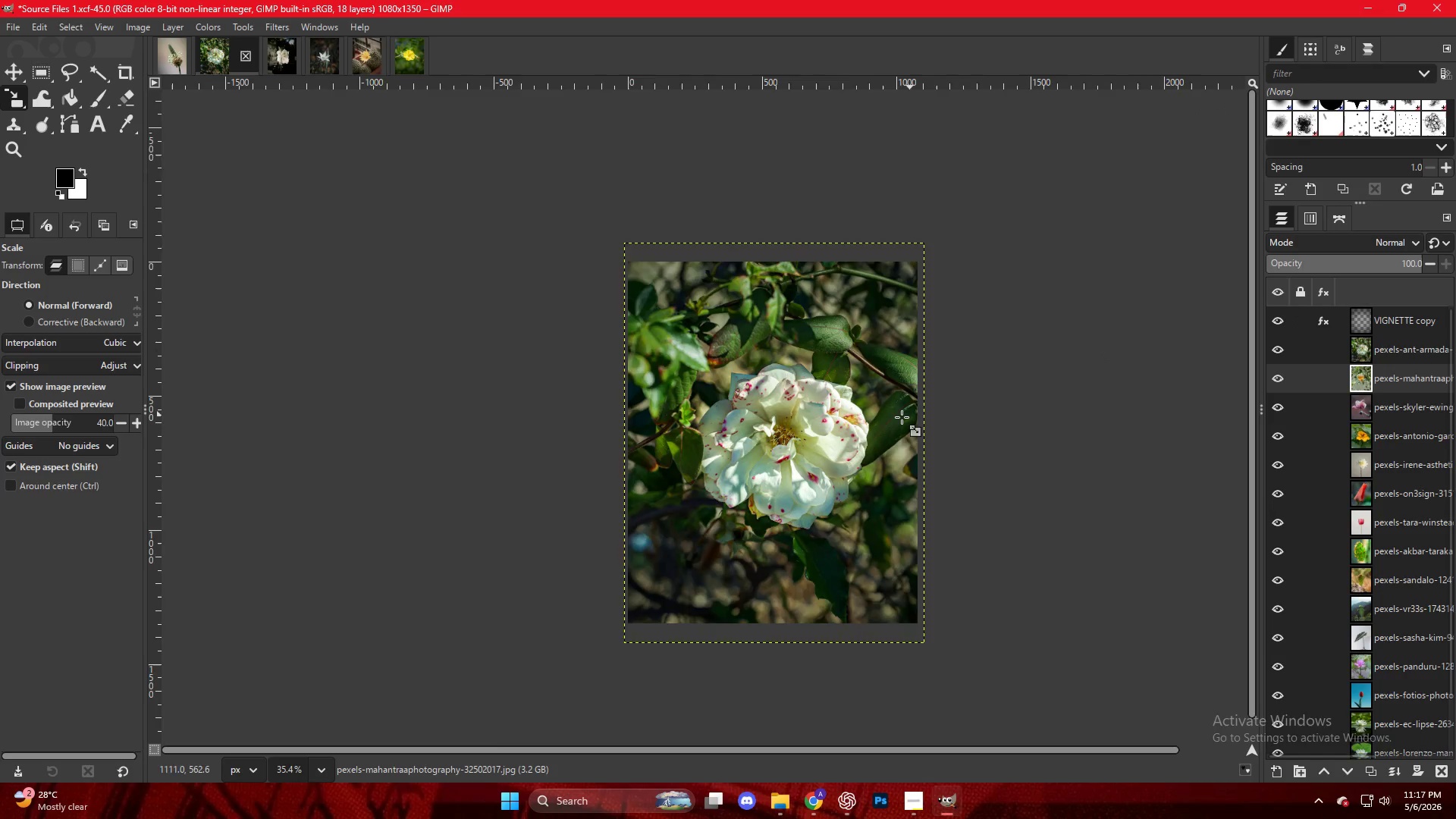 
scroll: coordinate [899, 417], scroll_direction: up, amount: 4.0
 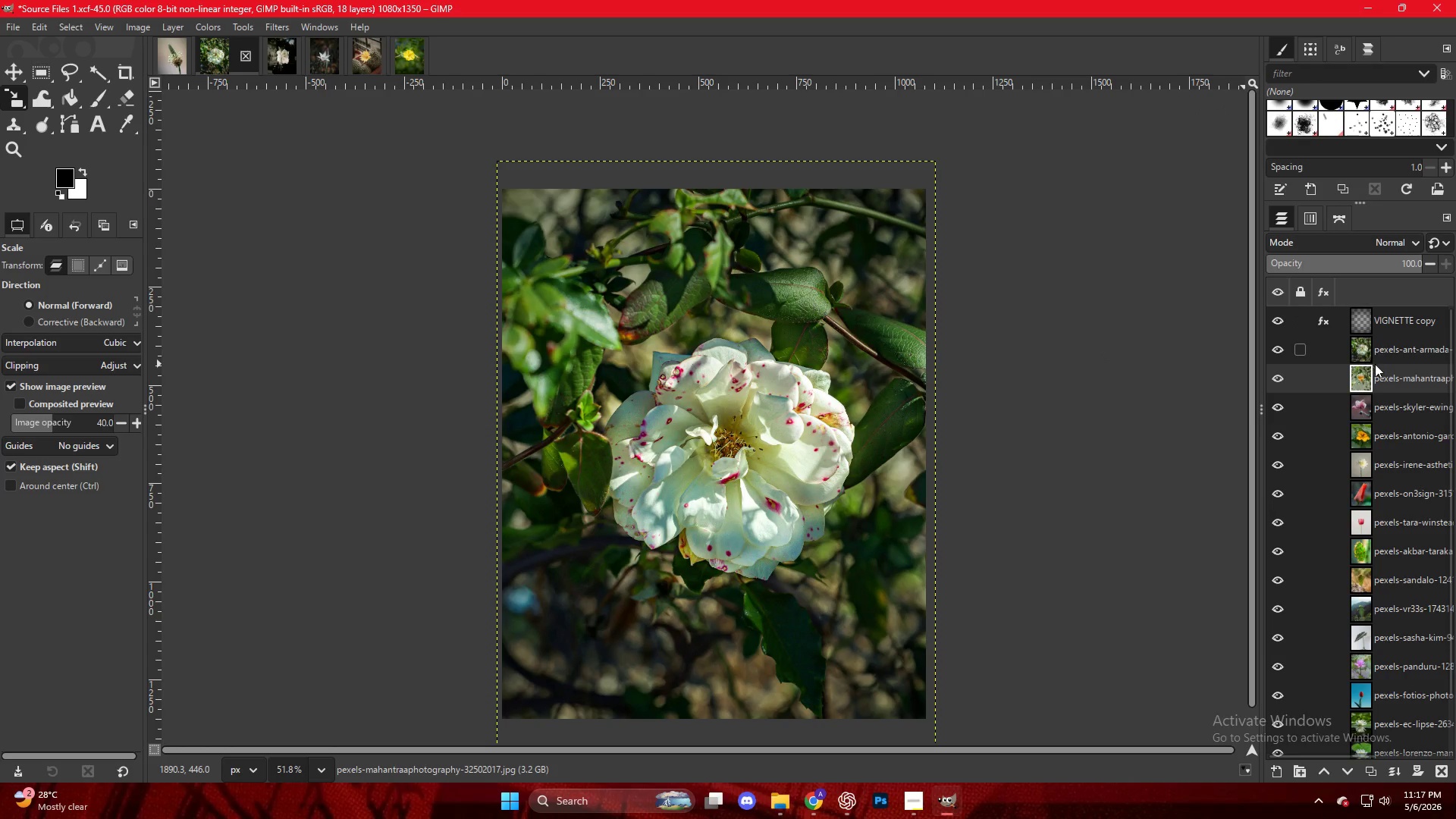 
mouse_move([1269, 361])
 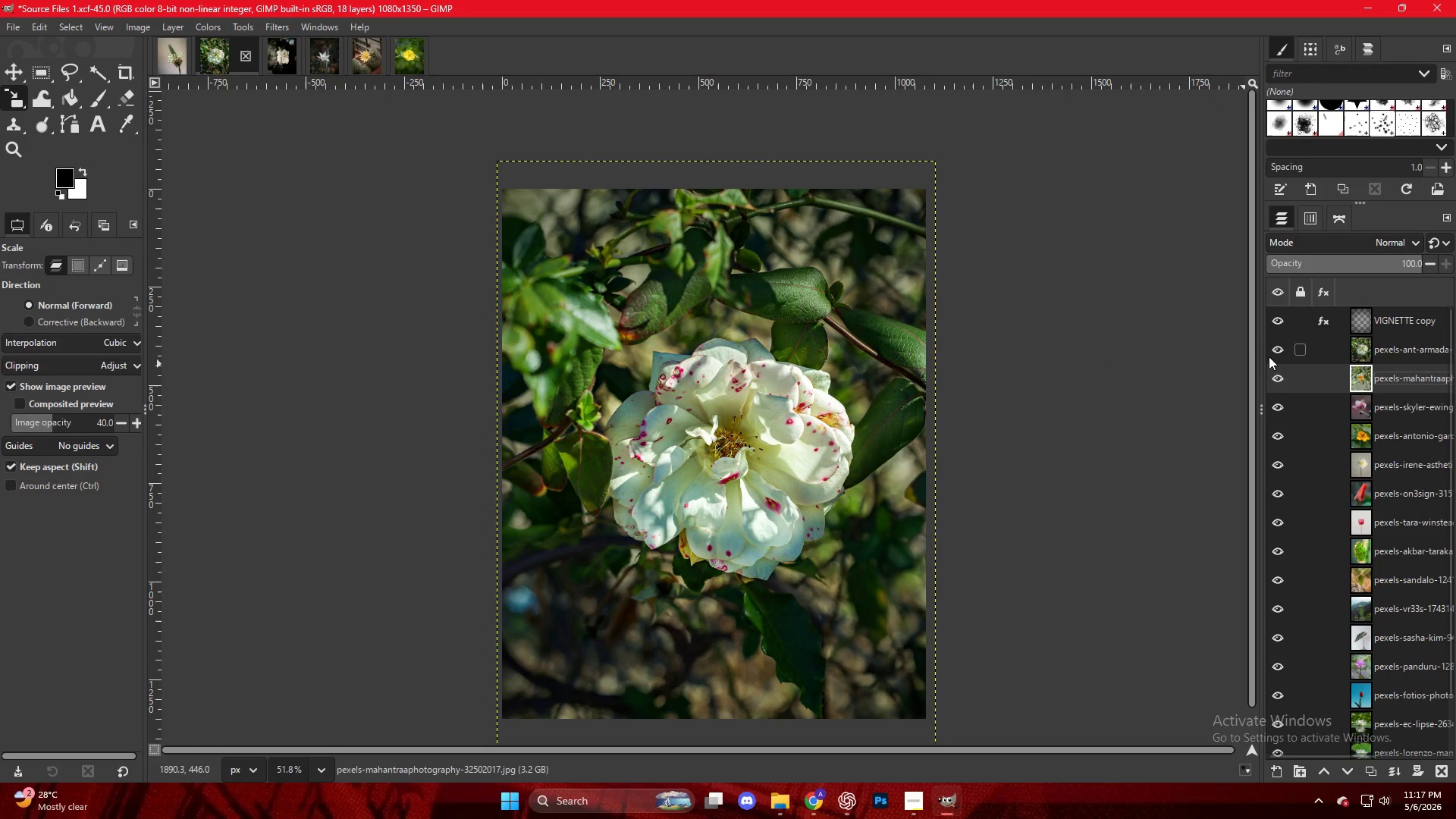 
double_click([1269, 353])
 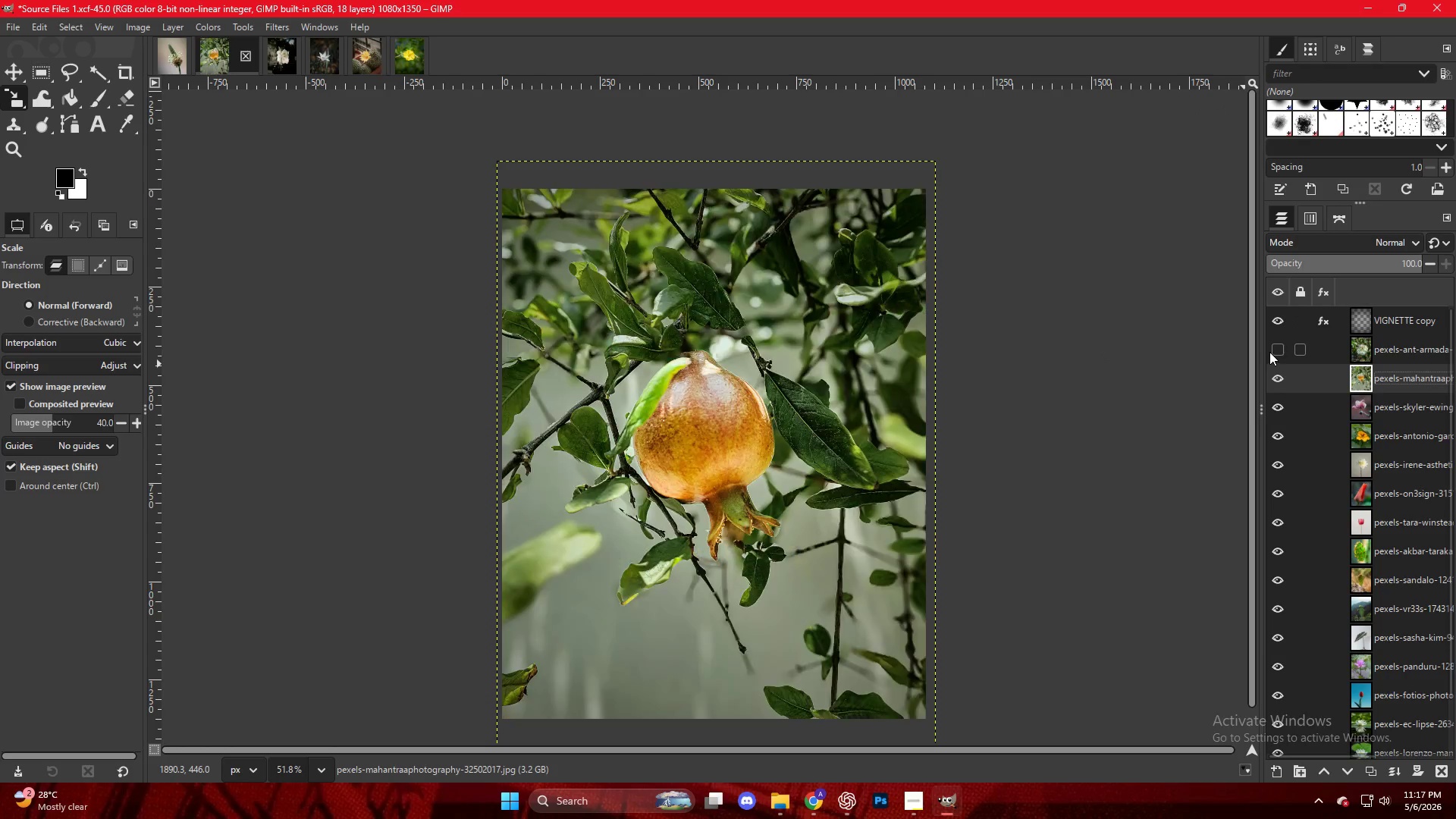 
triple_click([1269, 352])
 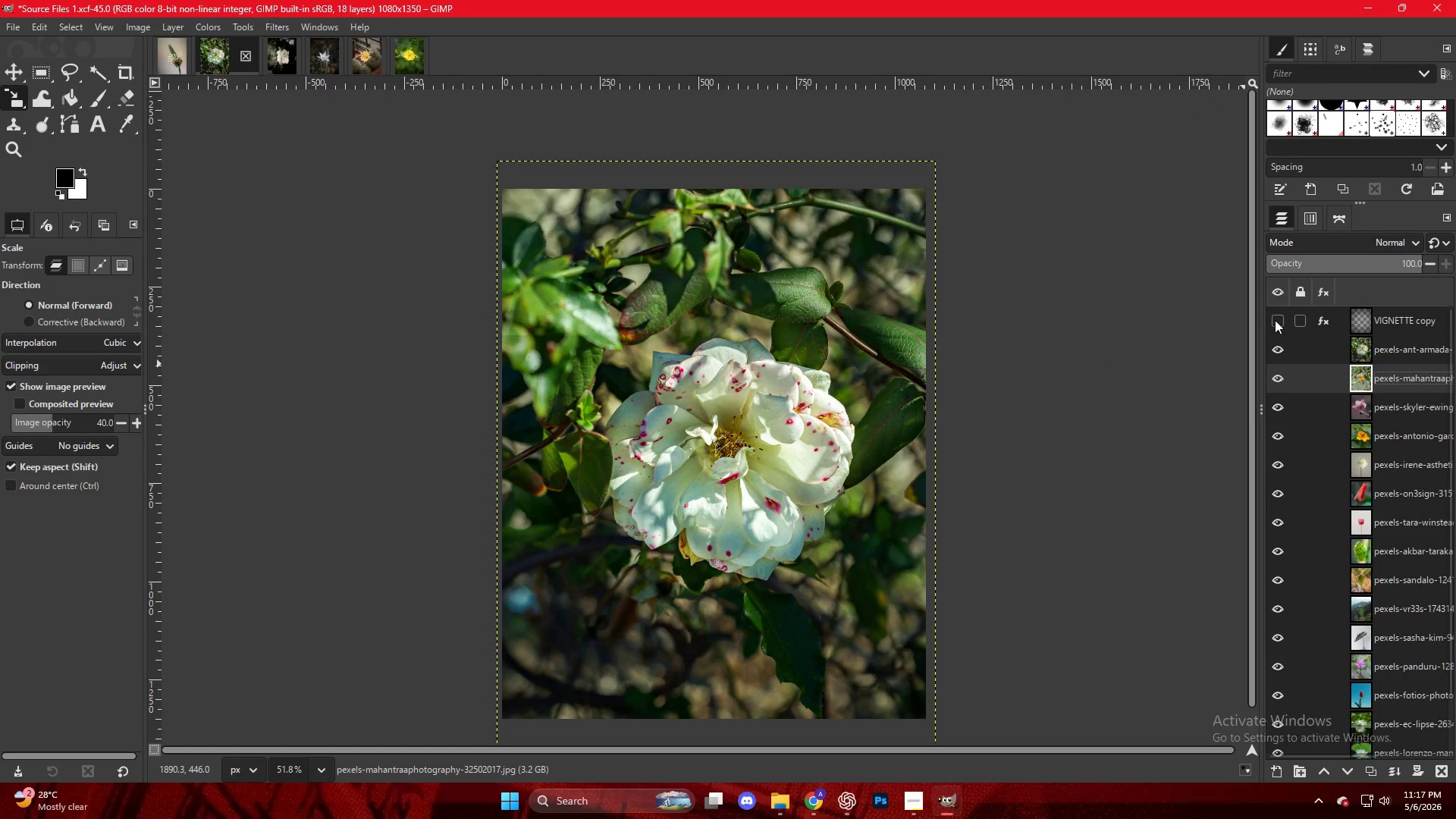 
double_click([1274, 320])
 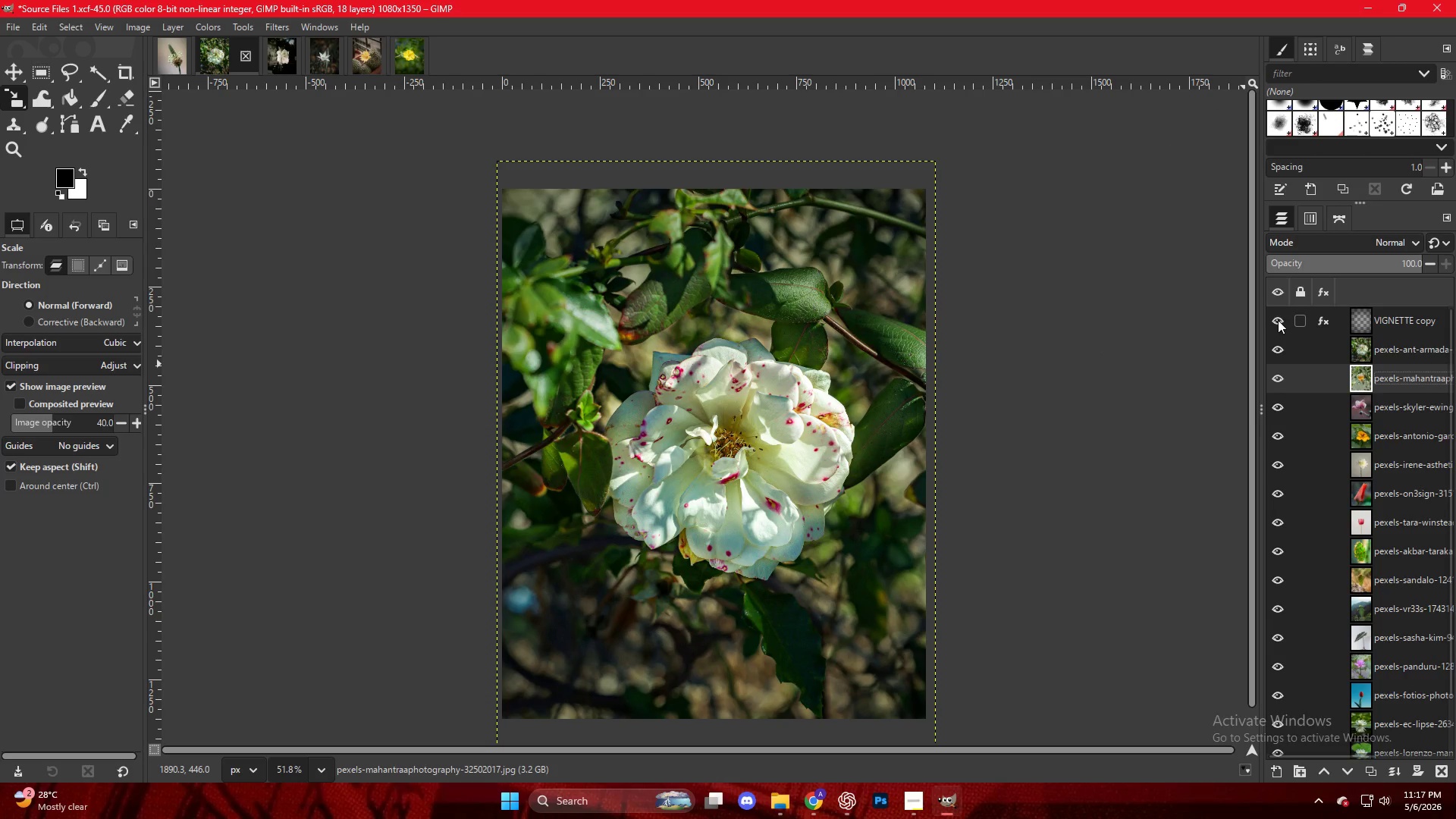 
mouse_move([1305, 297])
 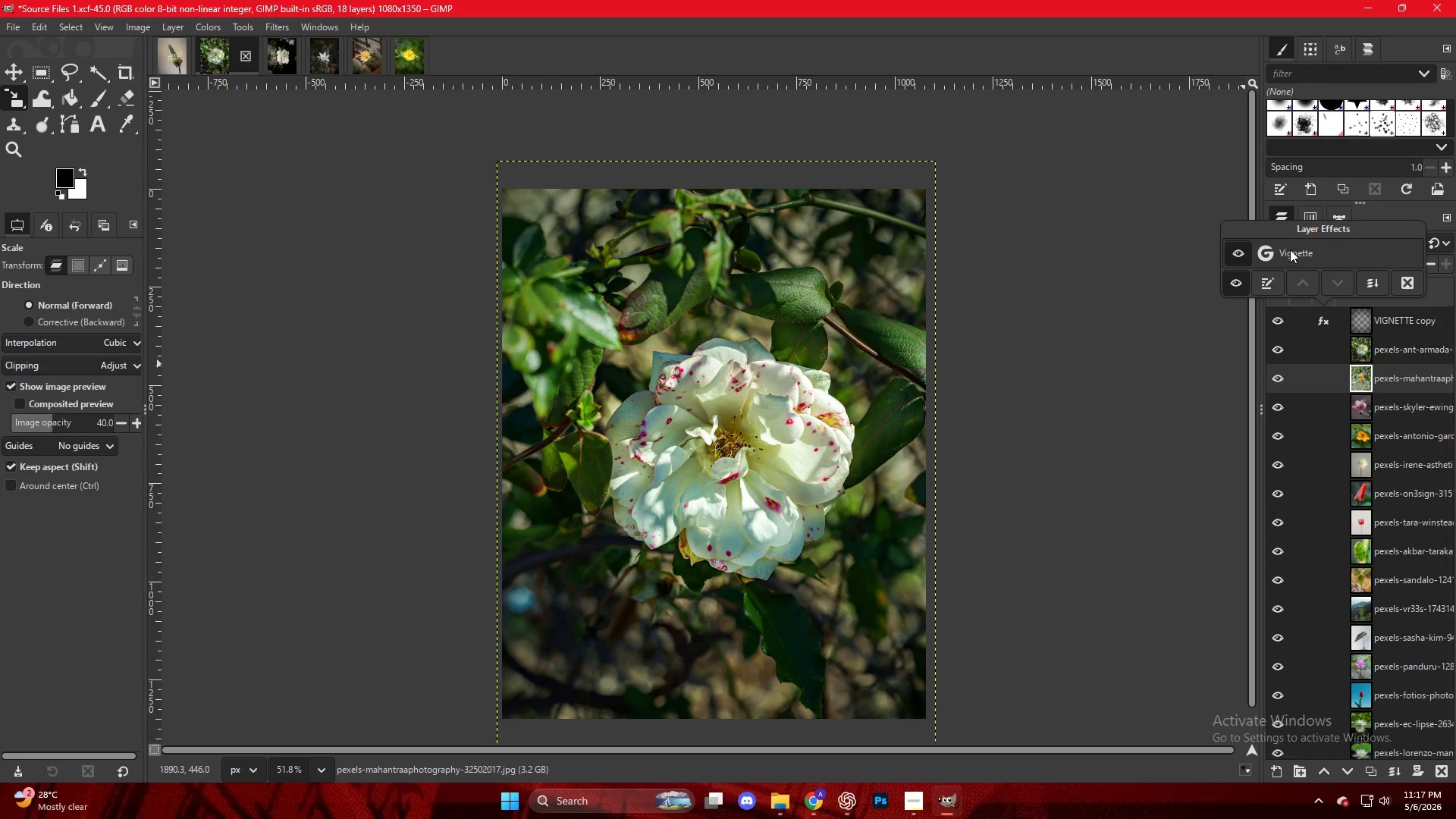 
double_click([1290, 249])
 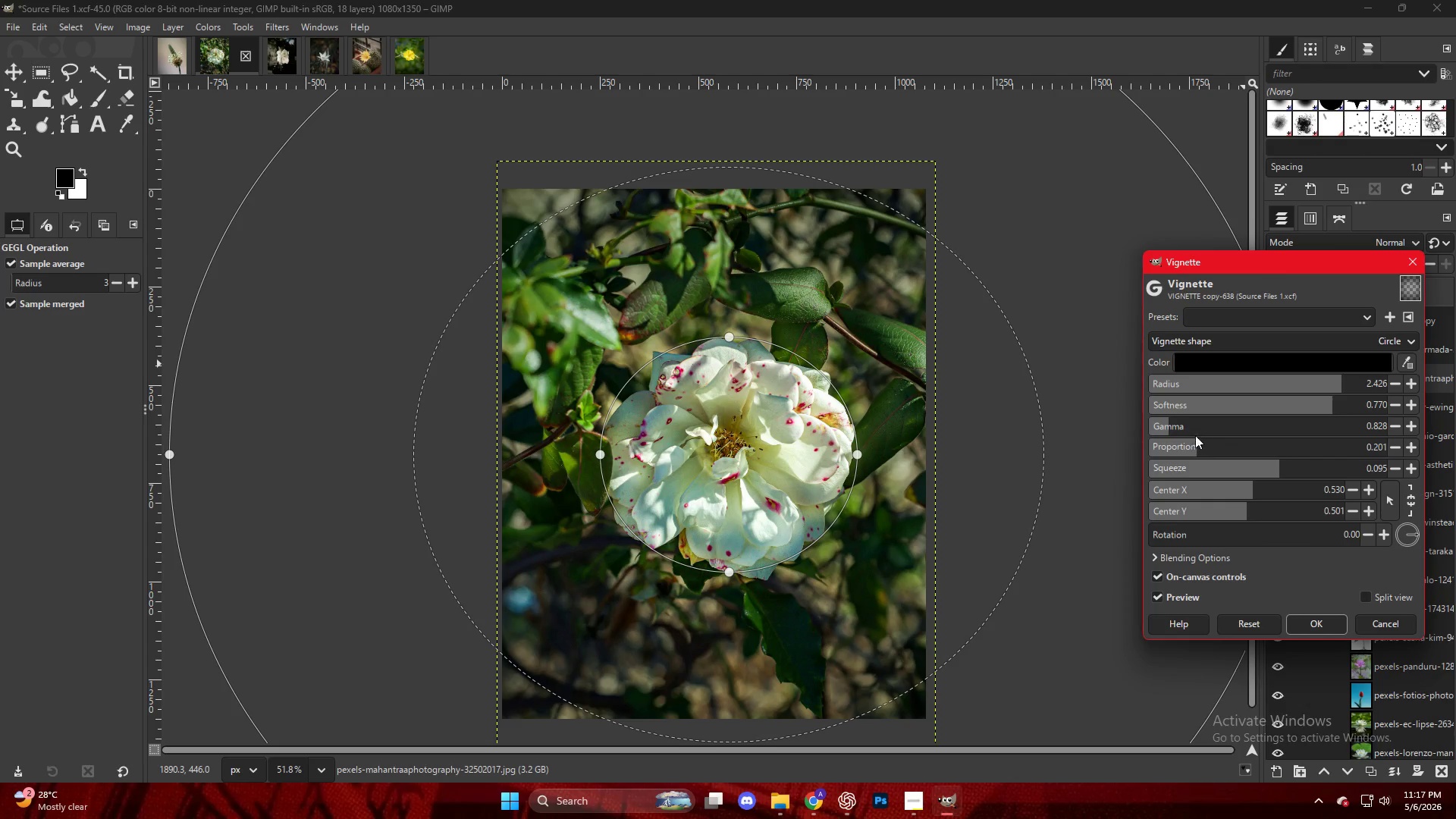 
left_click_drag(start_coordinate=[1175, 423], to_coordinate=[1167, 422])
 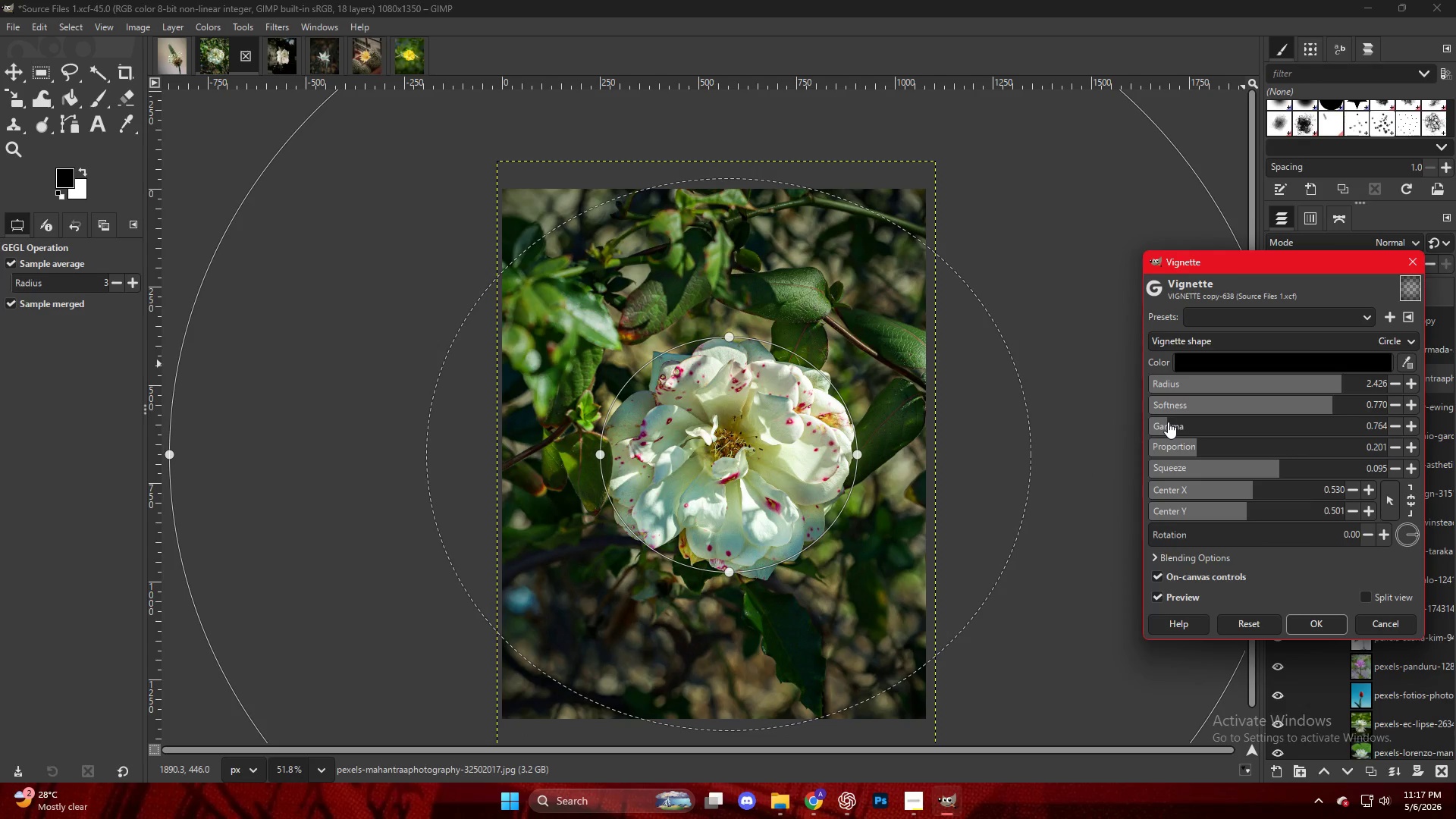 
key(NumpadEnter)
 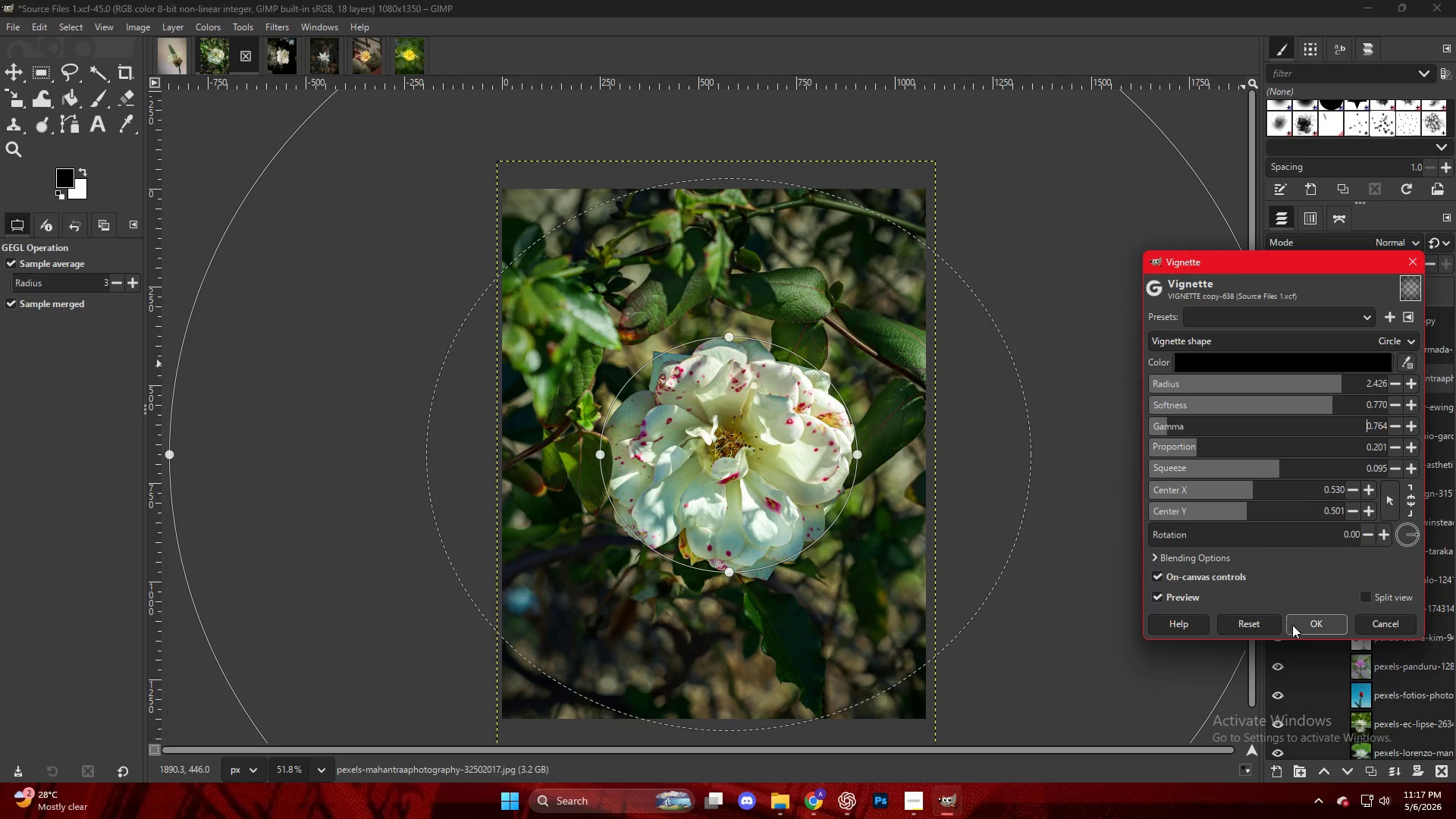 
left_click([1295, 631])
 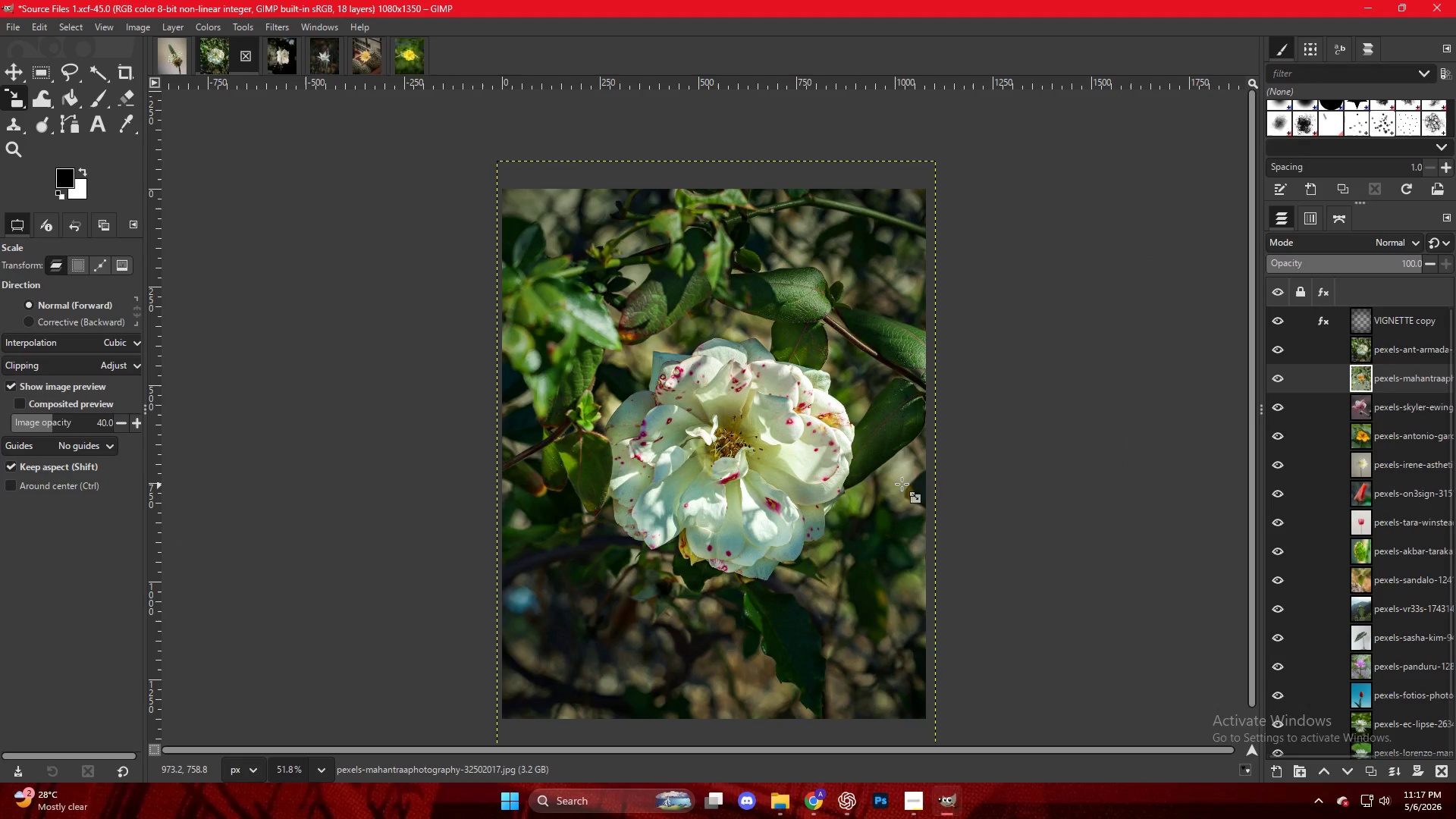 
key(Control+Shift+E)
 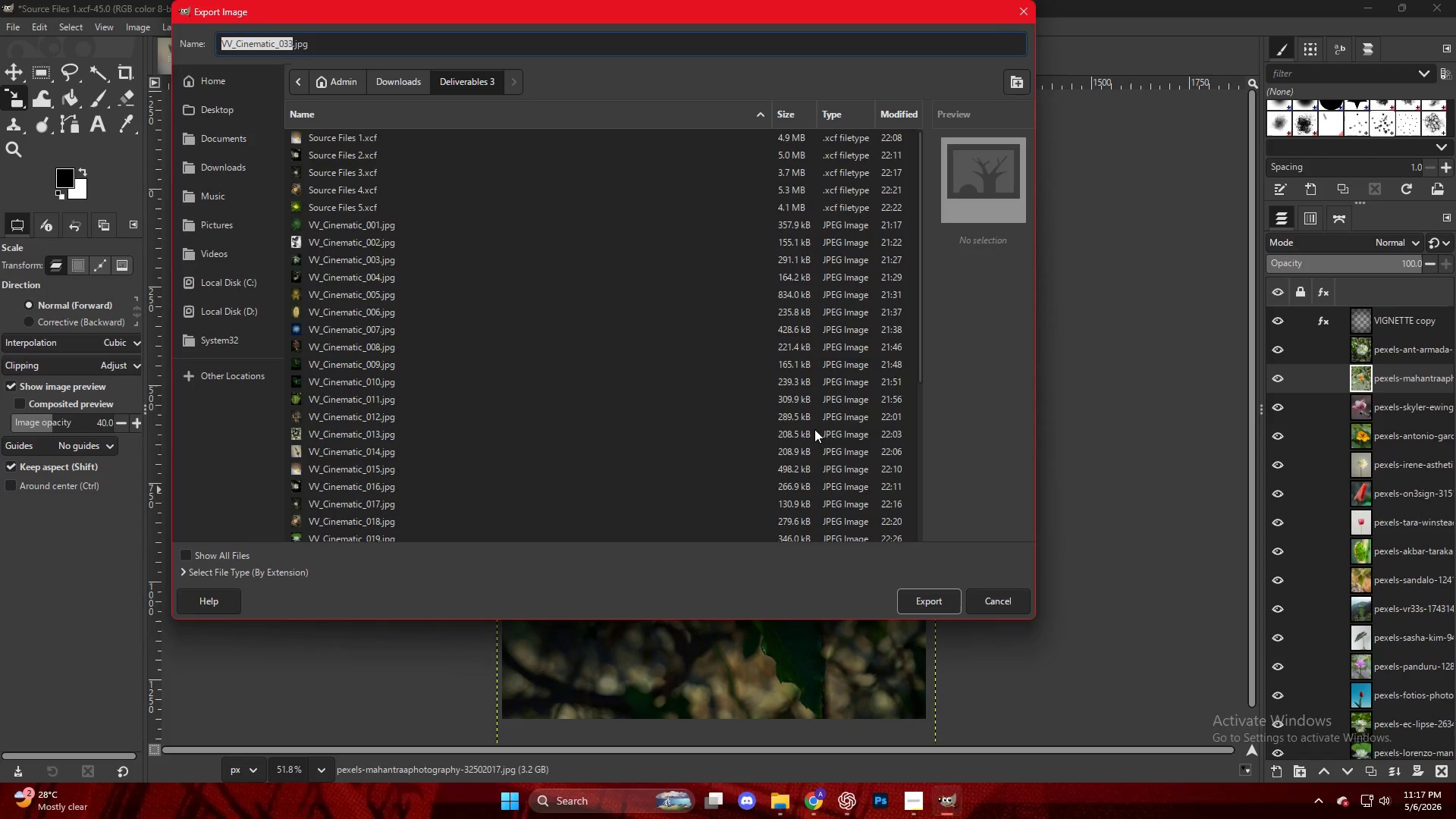 
wait(5.2)
 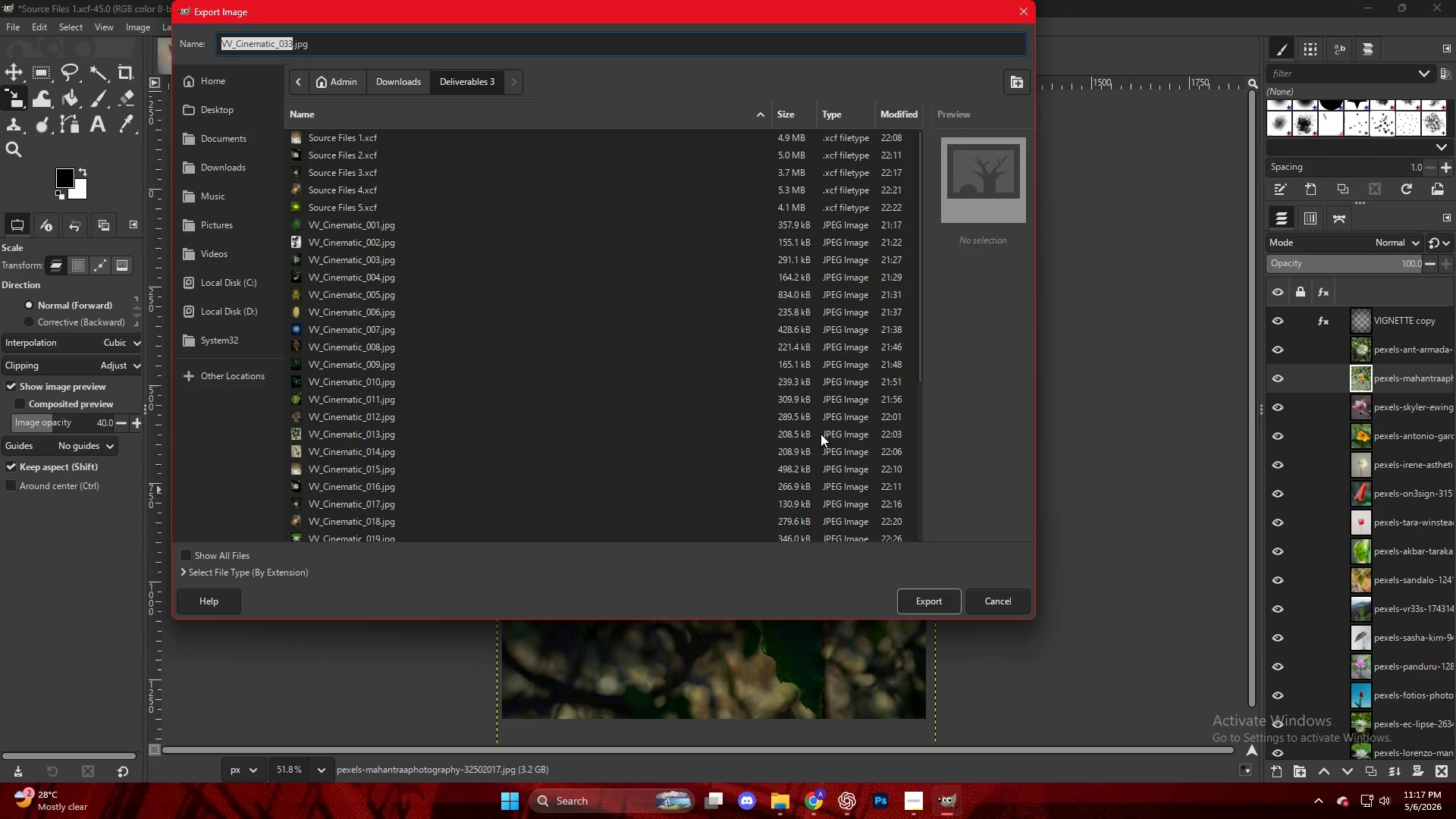 
scroll: coordinate [497, 493], scroll_direction: down, amount: 11.0
 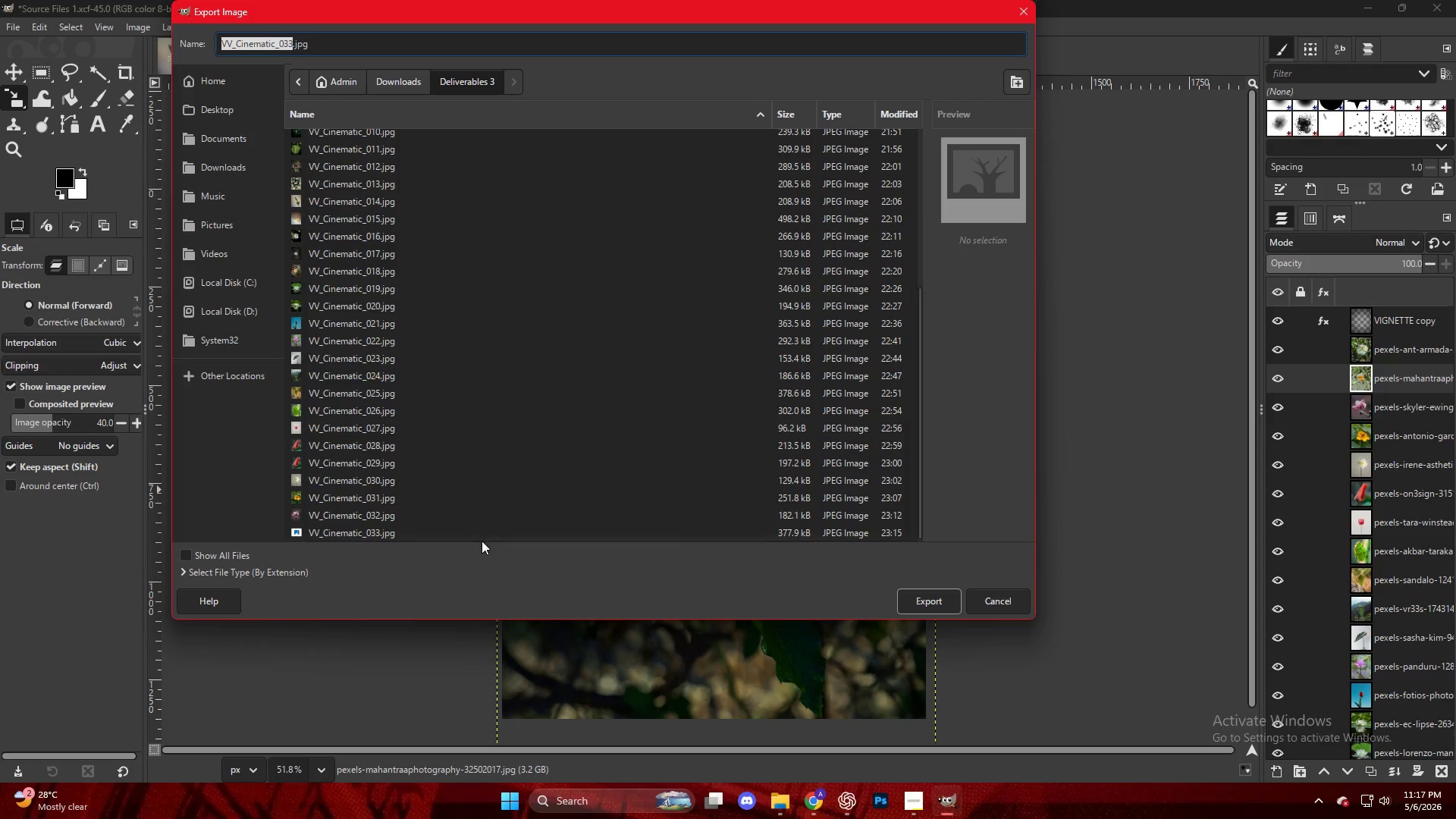 
left_click([483, 542])
 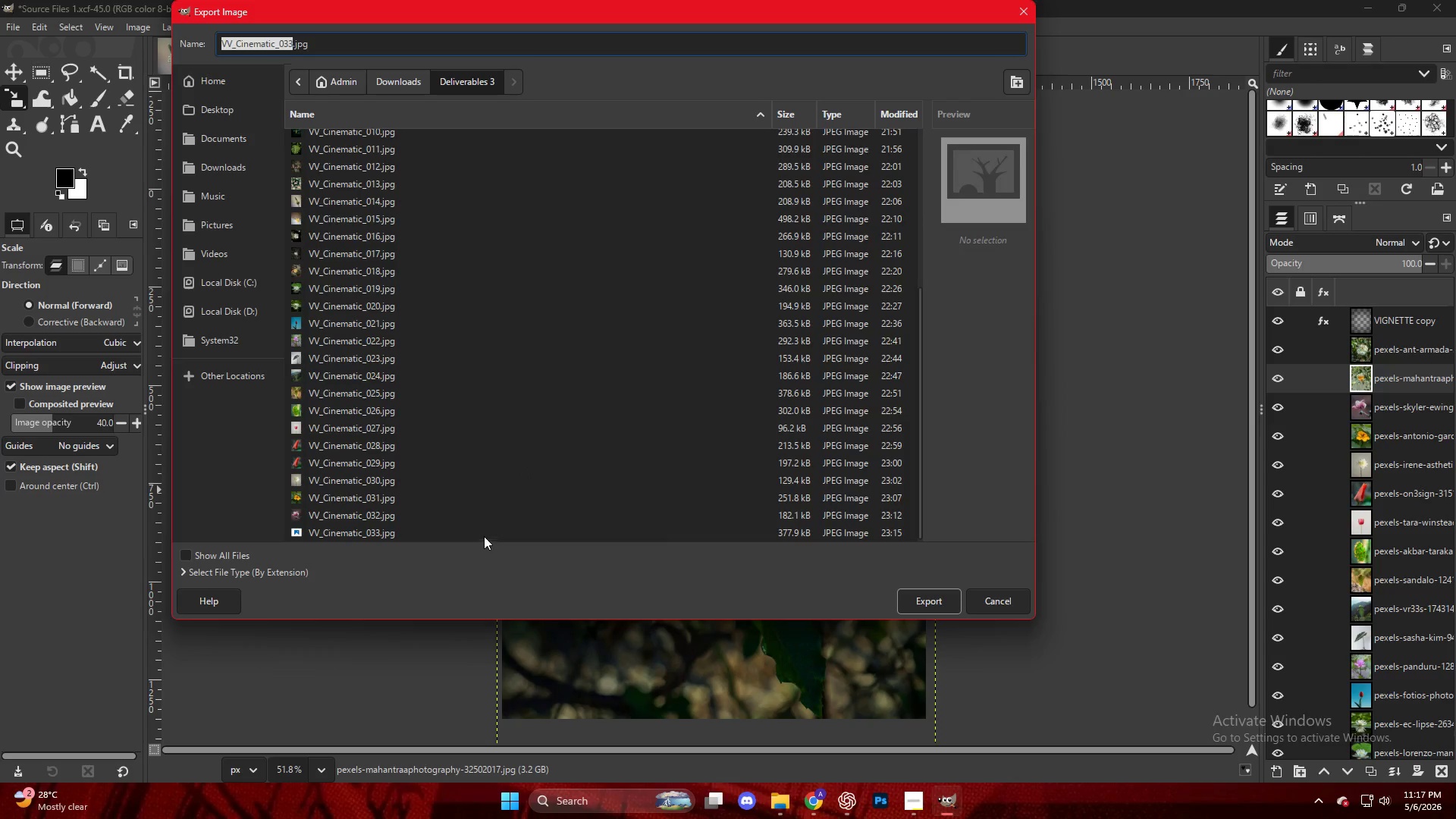 
left_click([482, 532])
 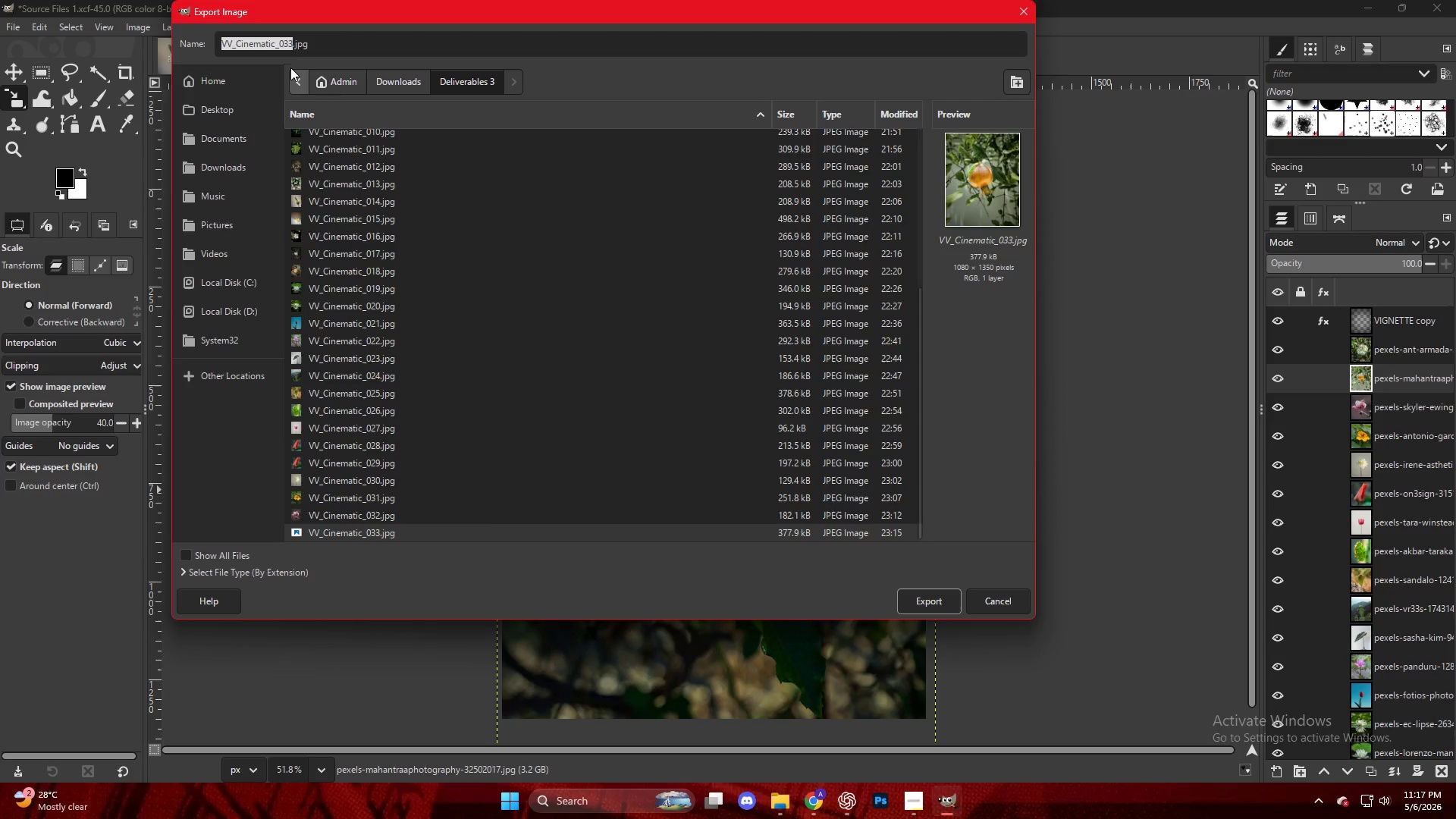 
left_click([292, 45])
 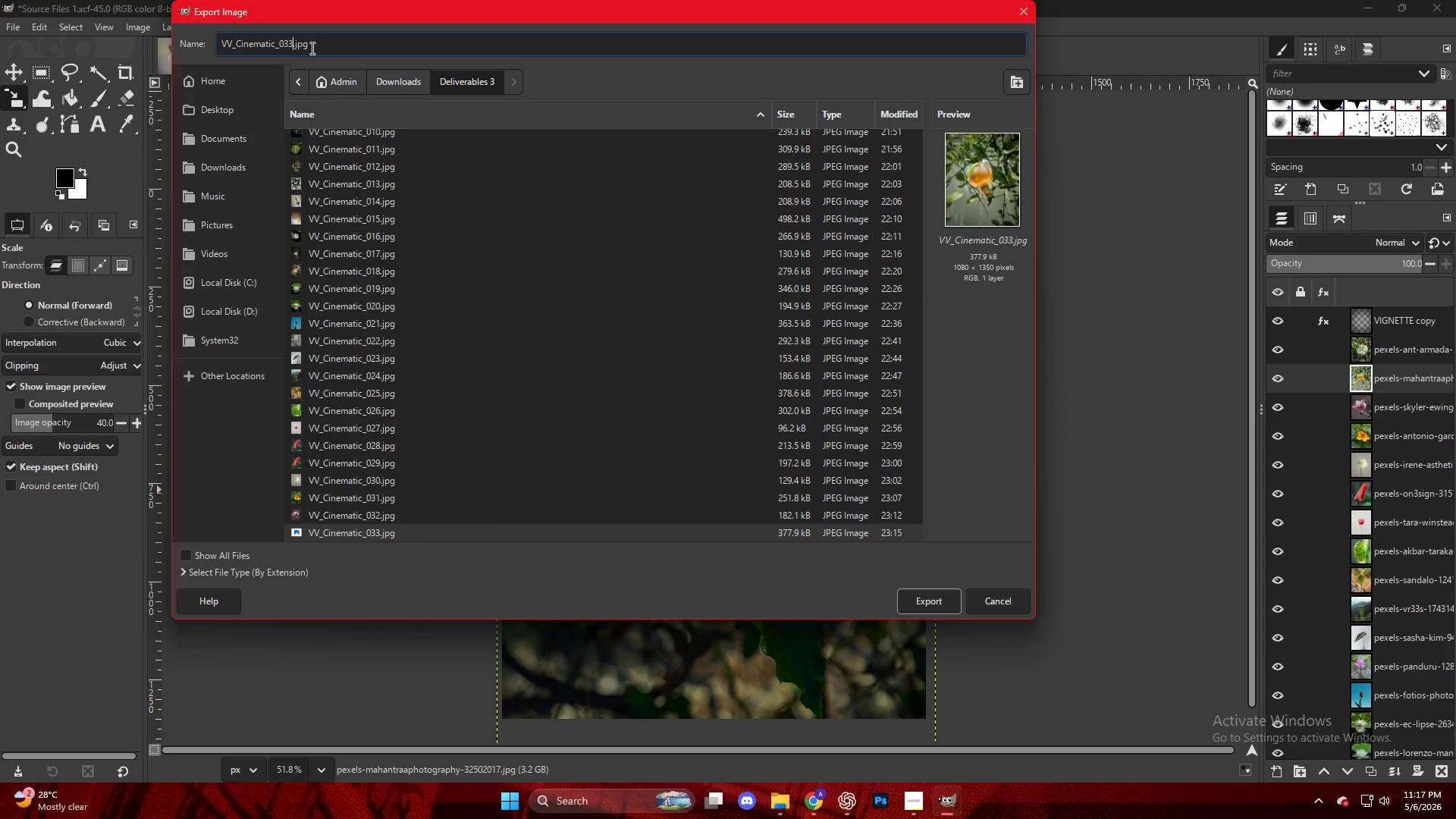 
key(ArrowLeft)
 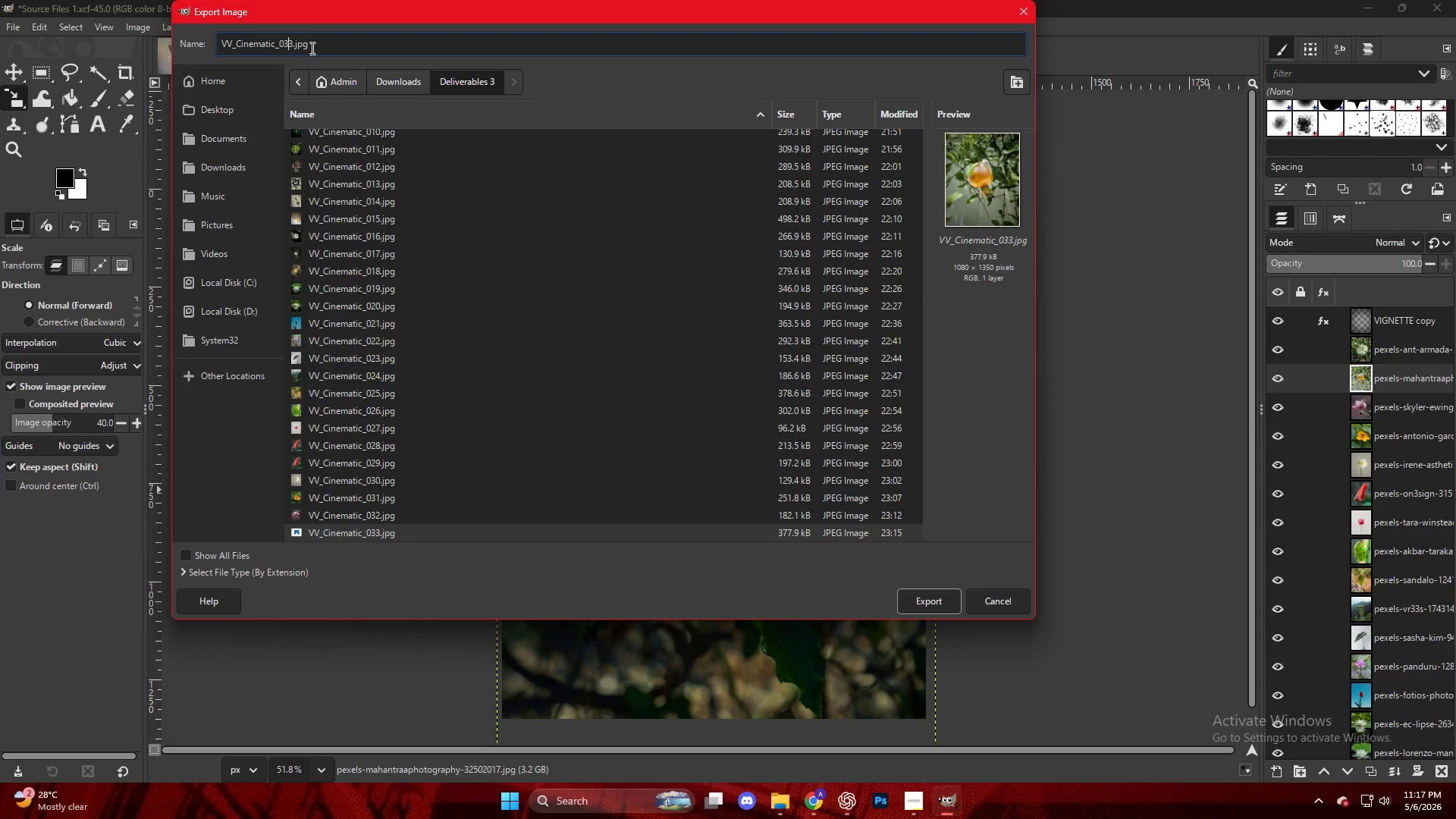 
key(ArrowRight)
 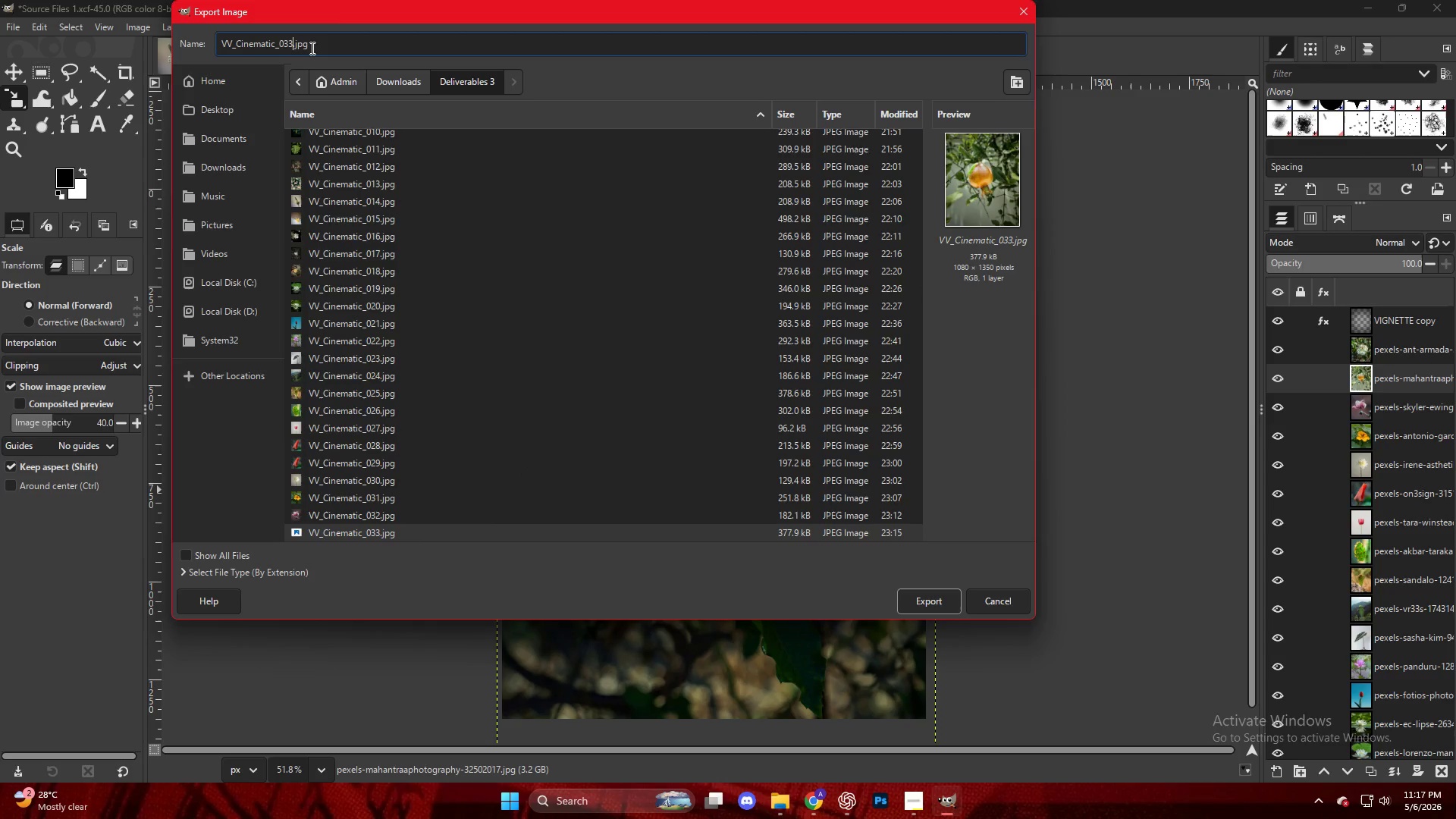 
key(Backspace)
 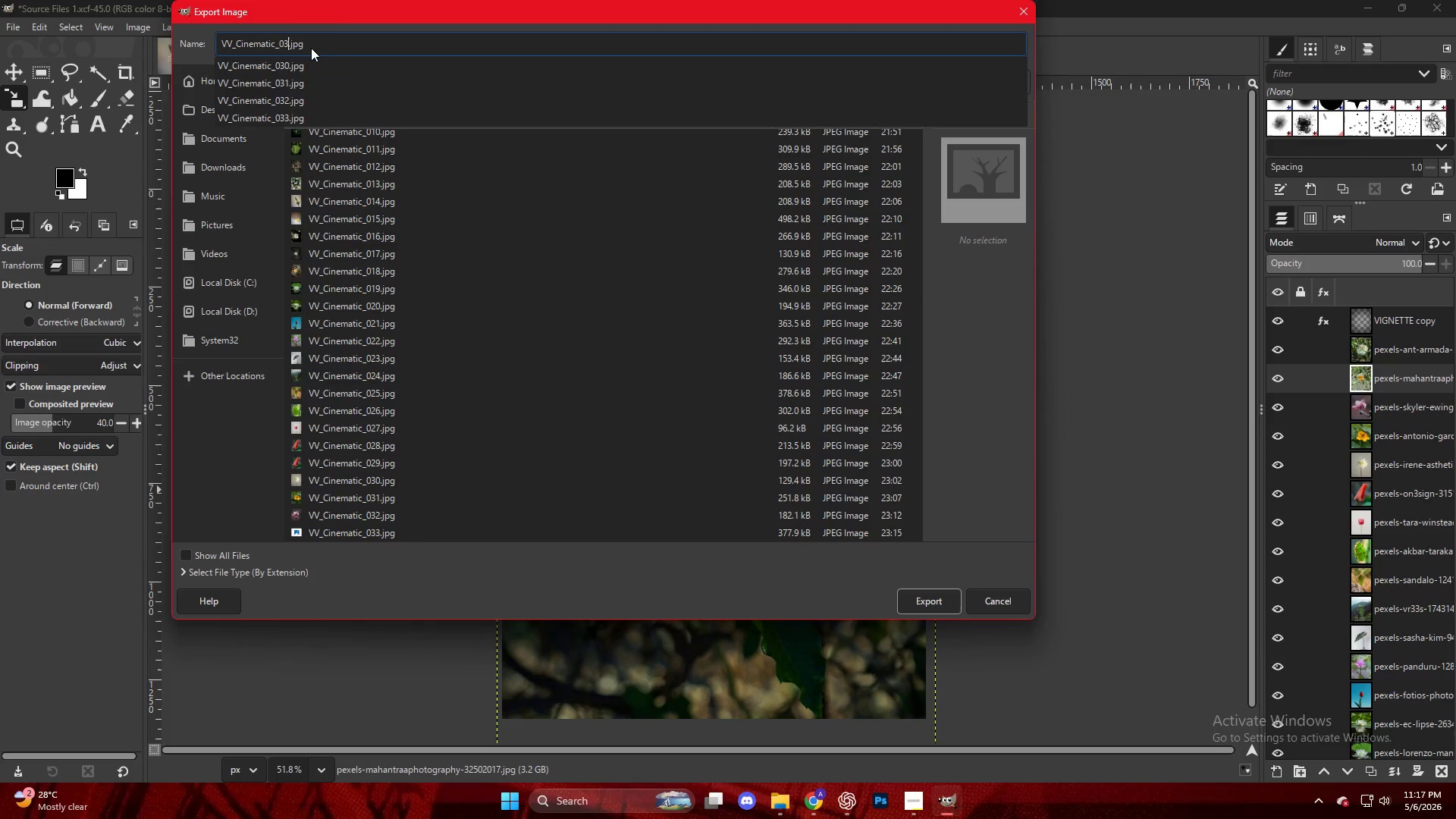 
key(Numpad4)
 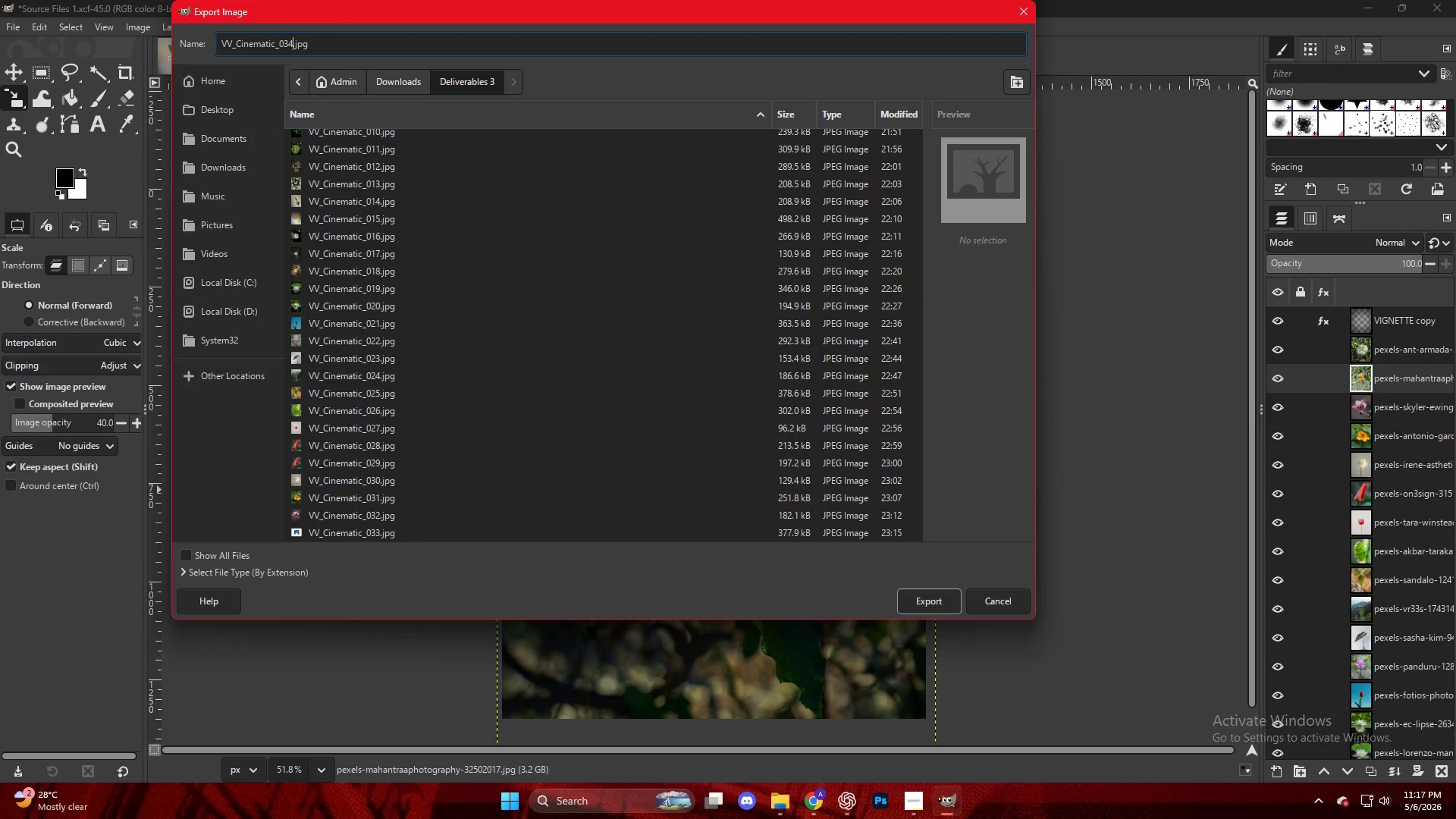 
key(NumpadEnter)
 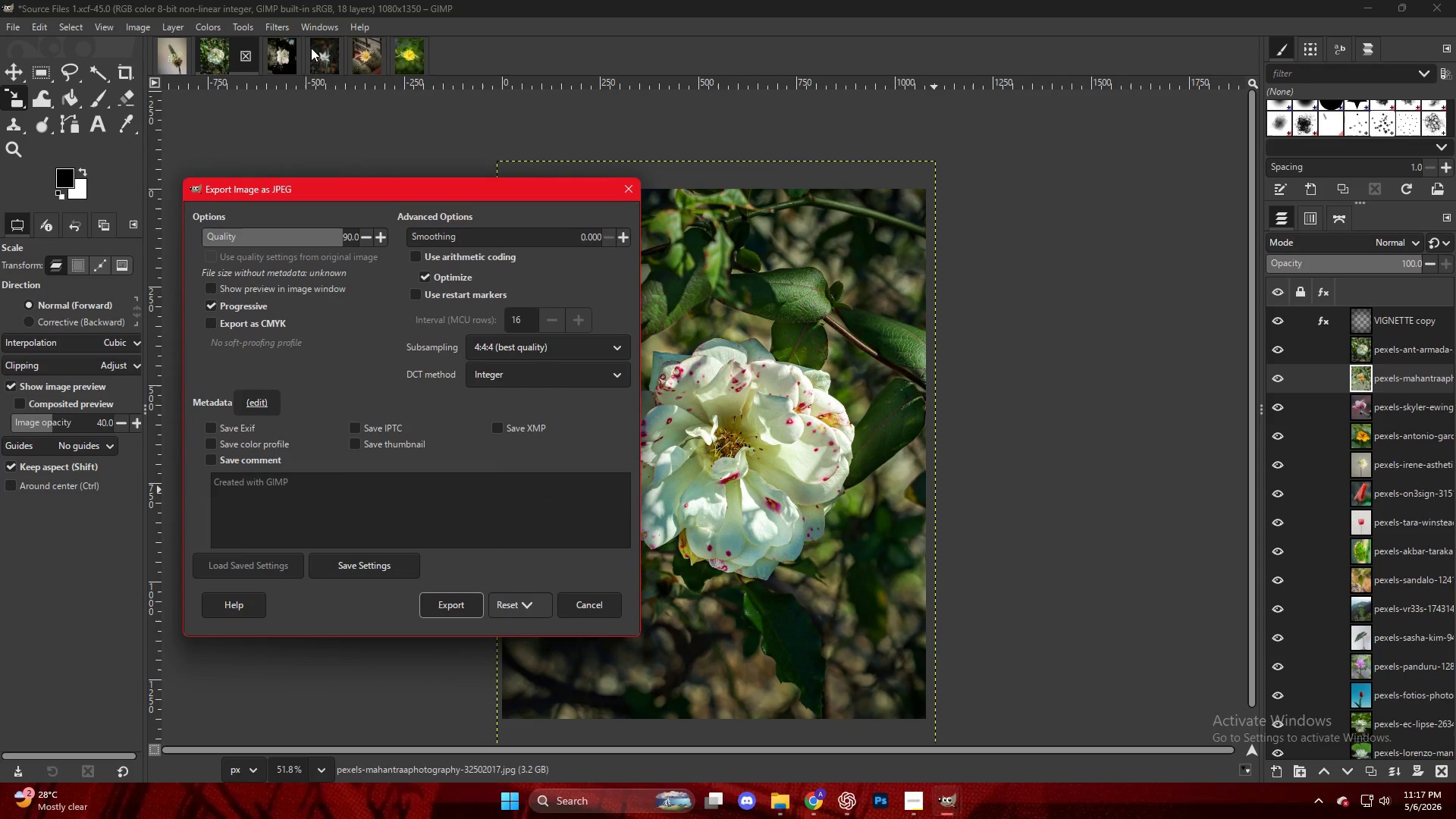 
wait(8.5)
 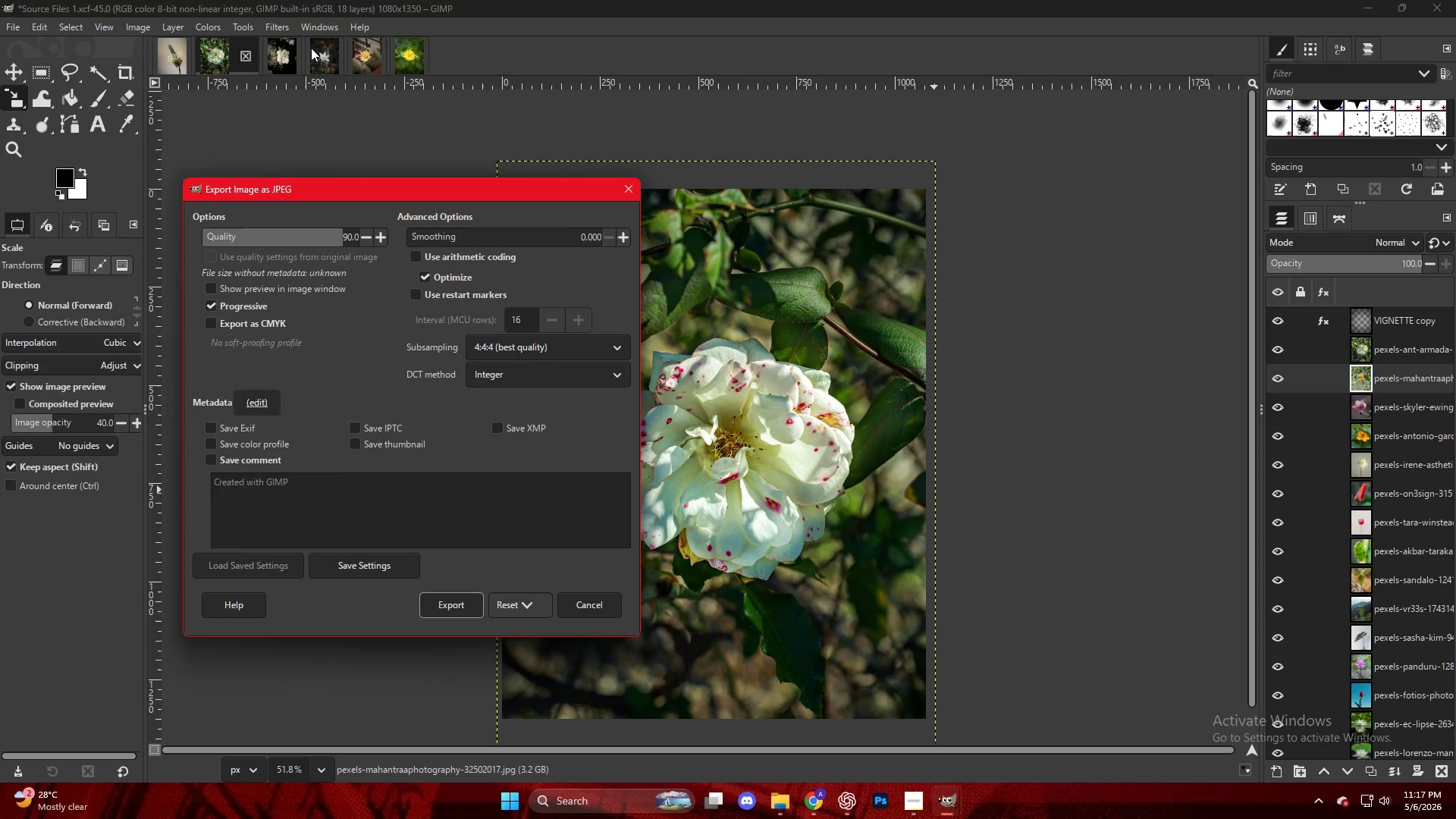 
left_click([982, 489])
 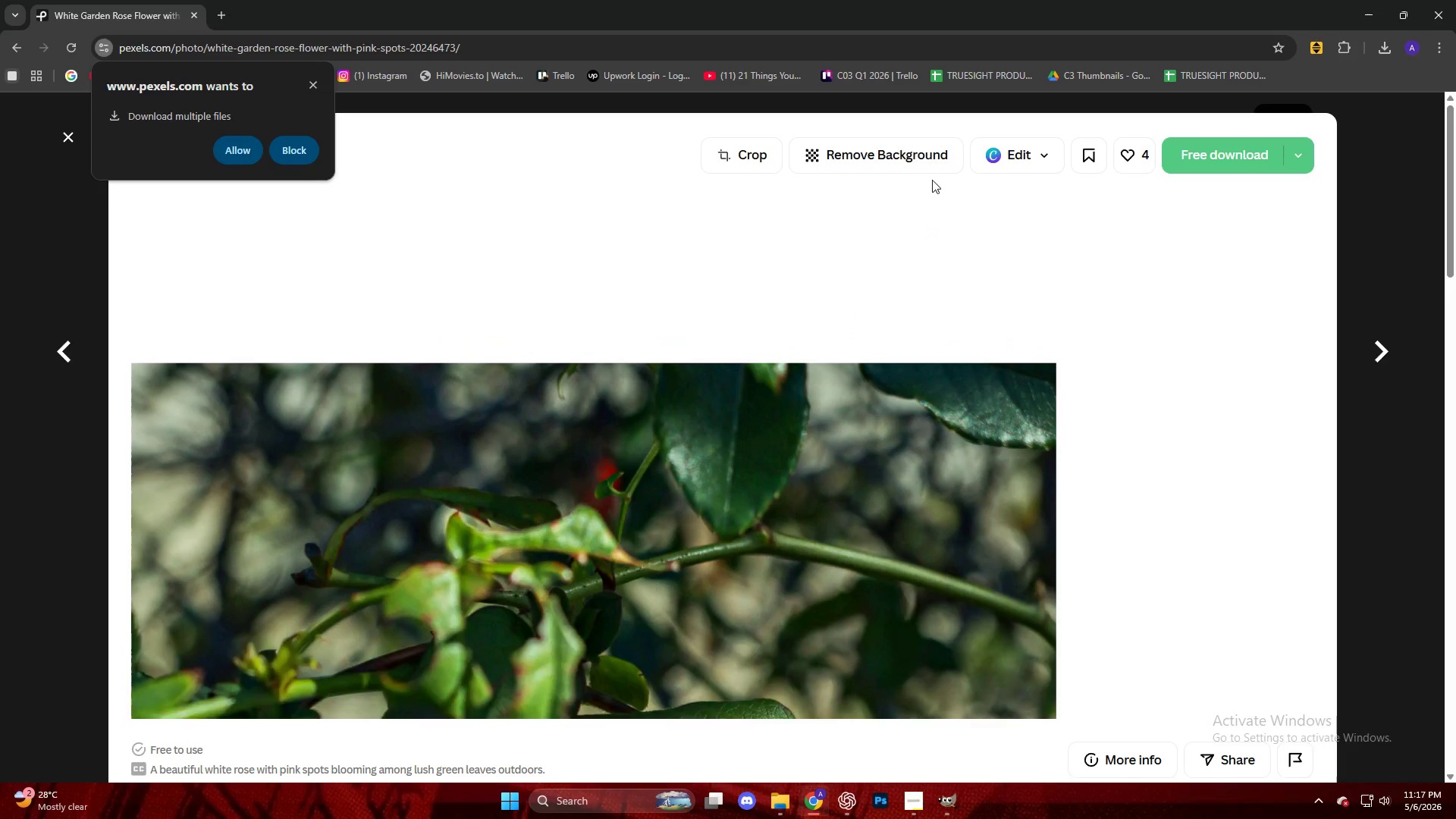 
scroll: coordinate [865, 359], scroll_direction: down, amount: 10.0
 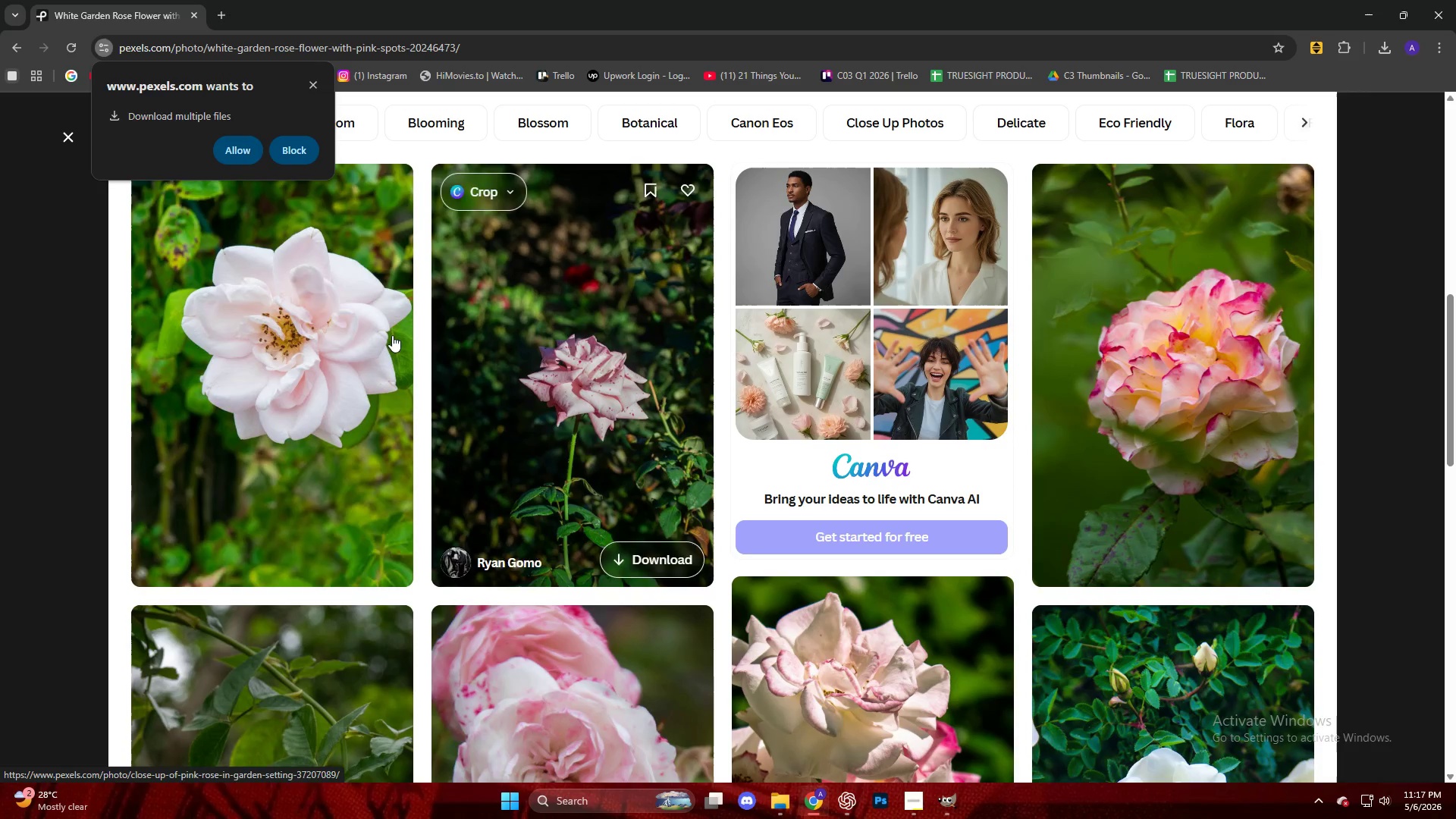 
key(Escape)
 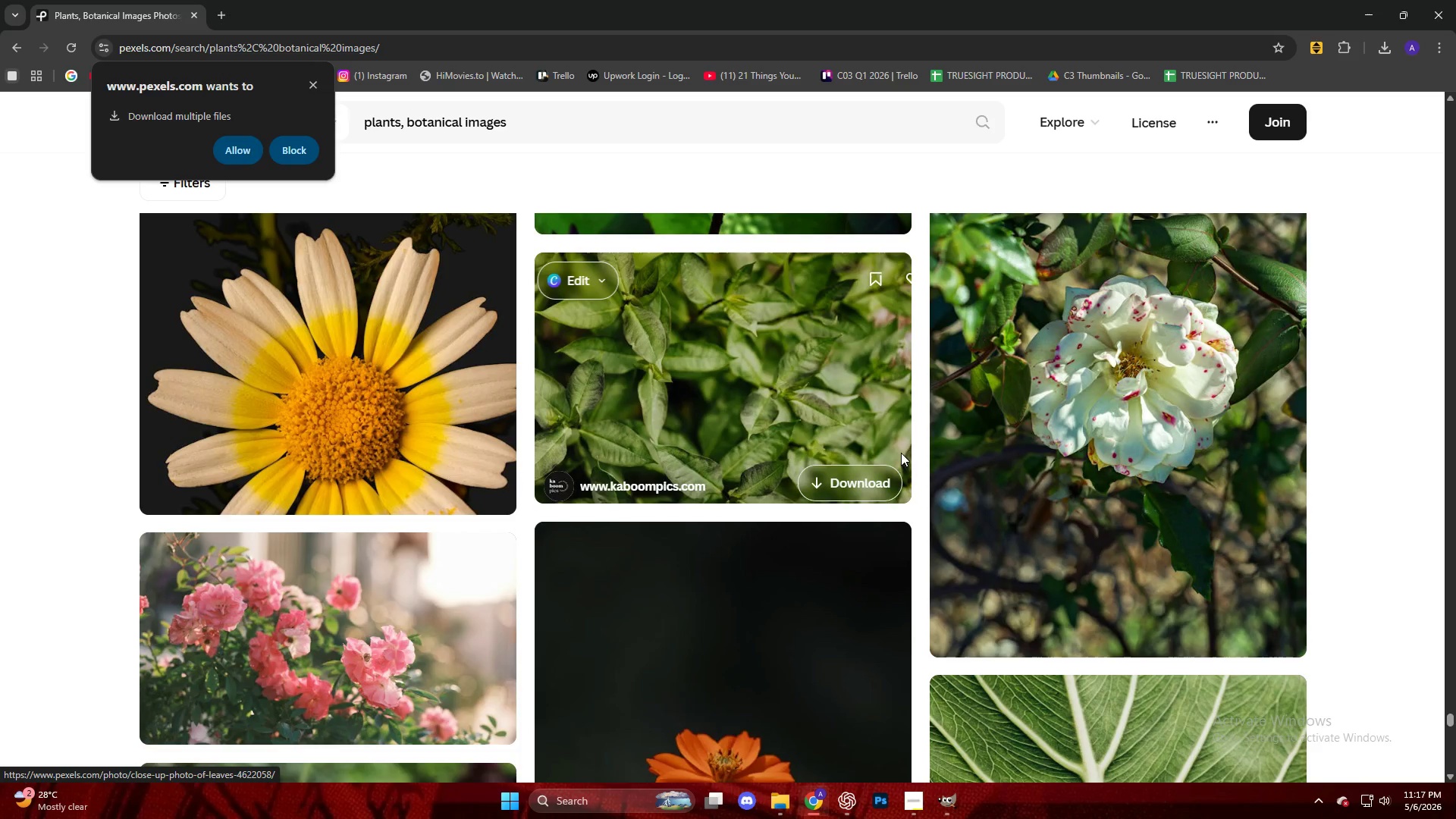 
scroll: coordinate [897, 458], scroll_direction: down, amount: 14.0
 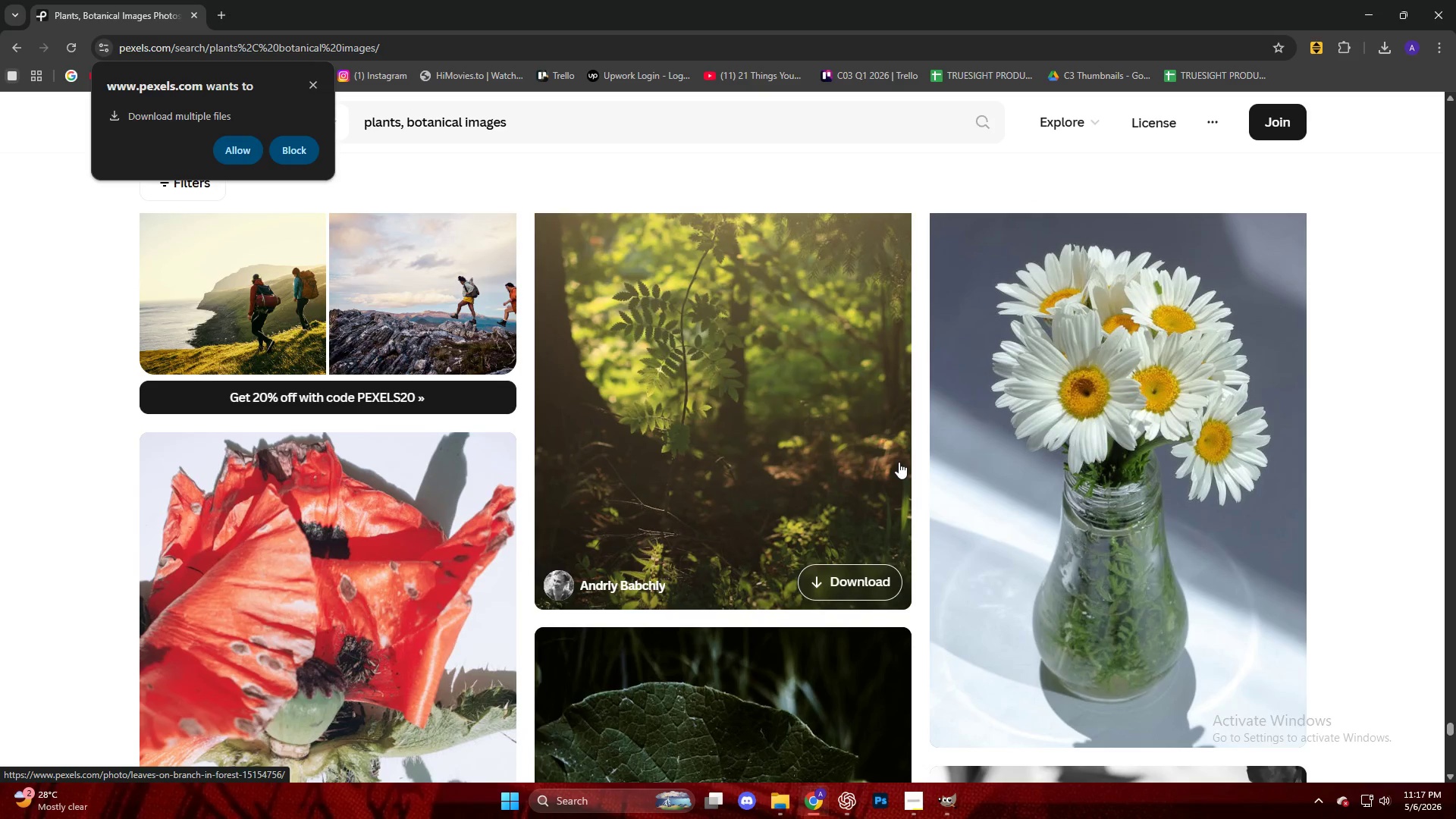 
left_click([1040, 403])
 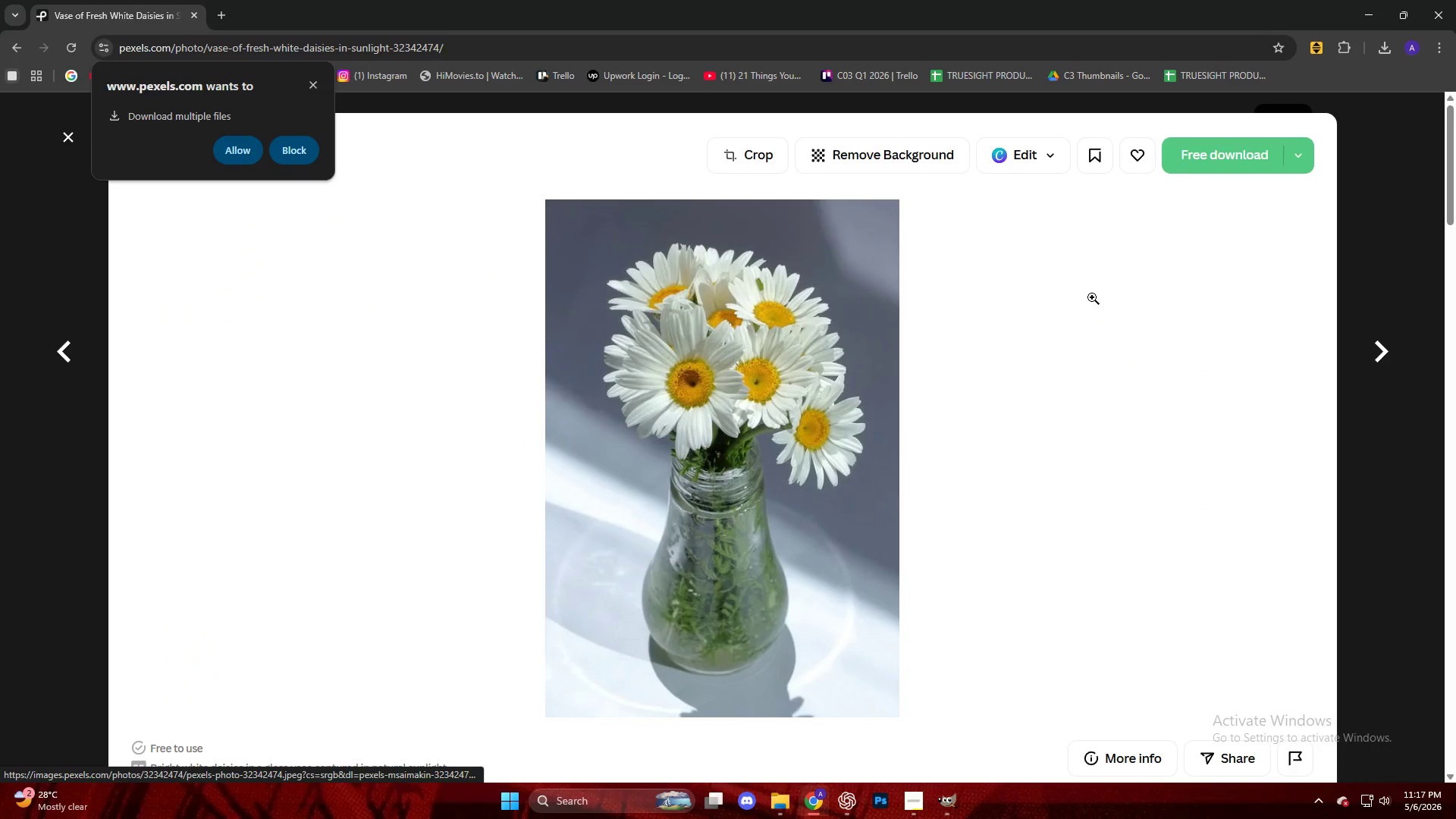 
scroll: coordinate [902, 462], scroll_direction: down, amount: 1.0
 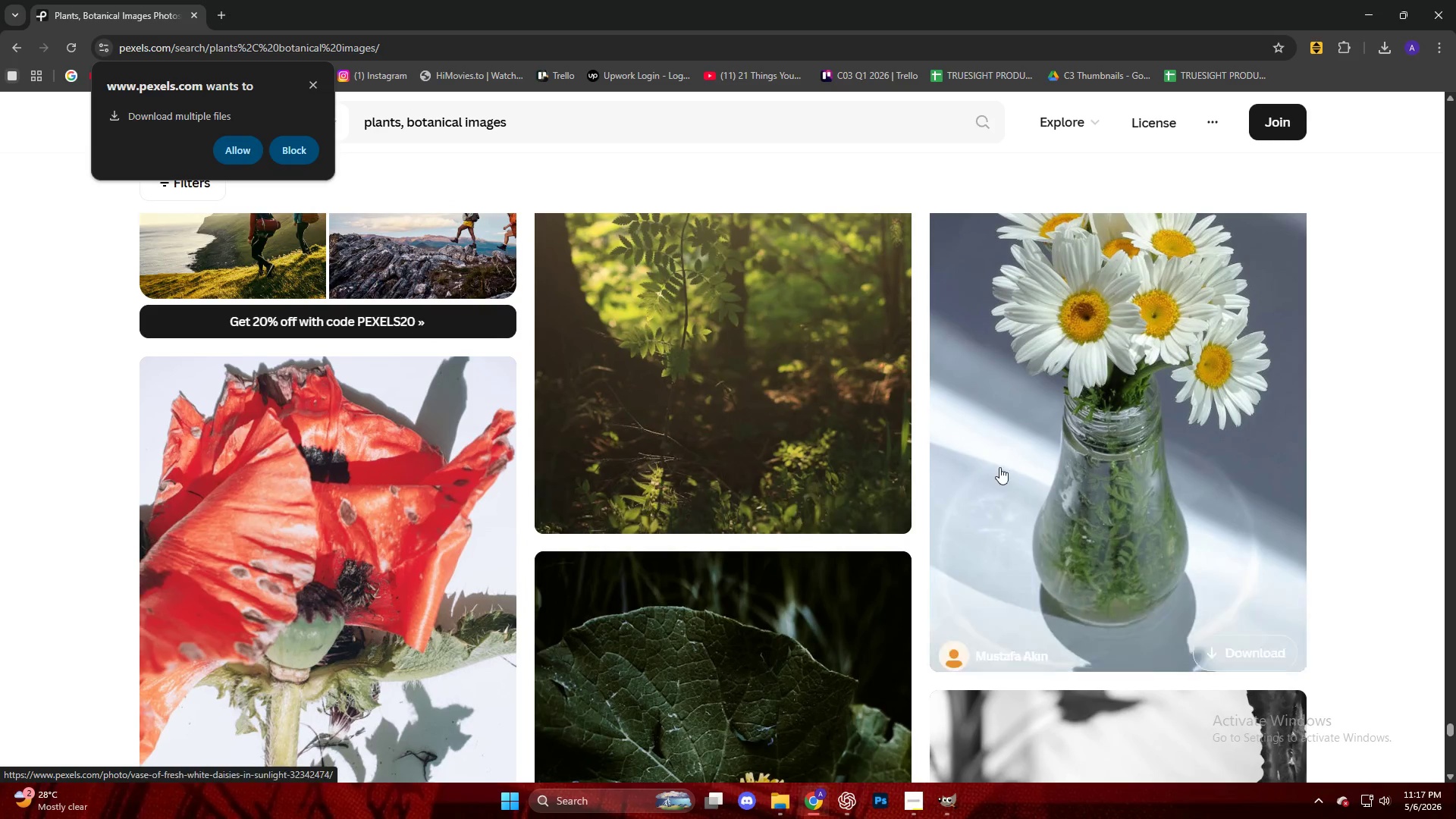 
left_click([1200, 164])
 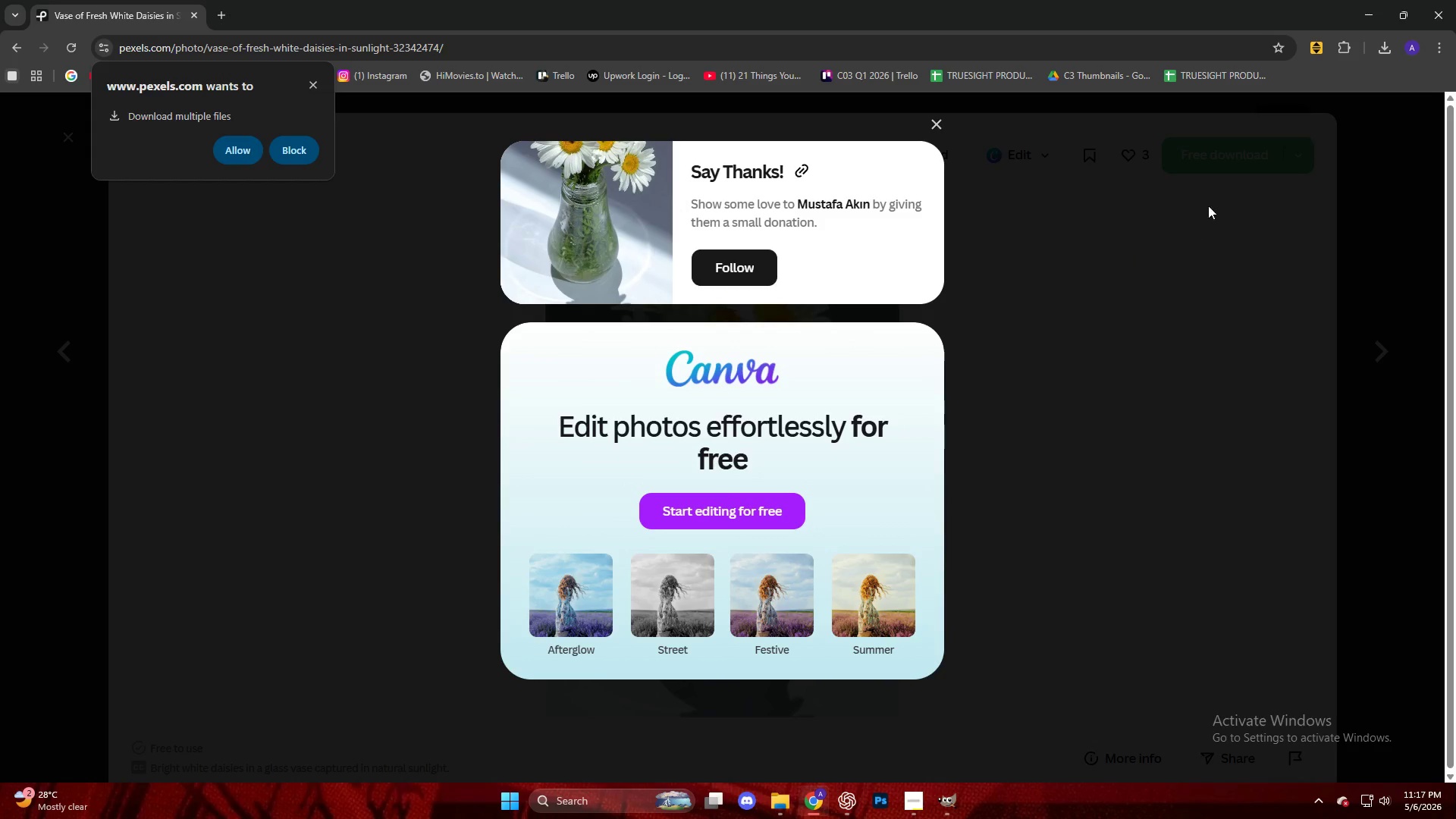 
left_click([1191, 151])
 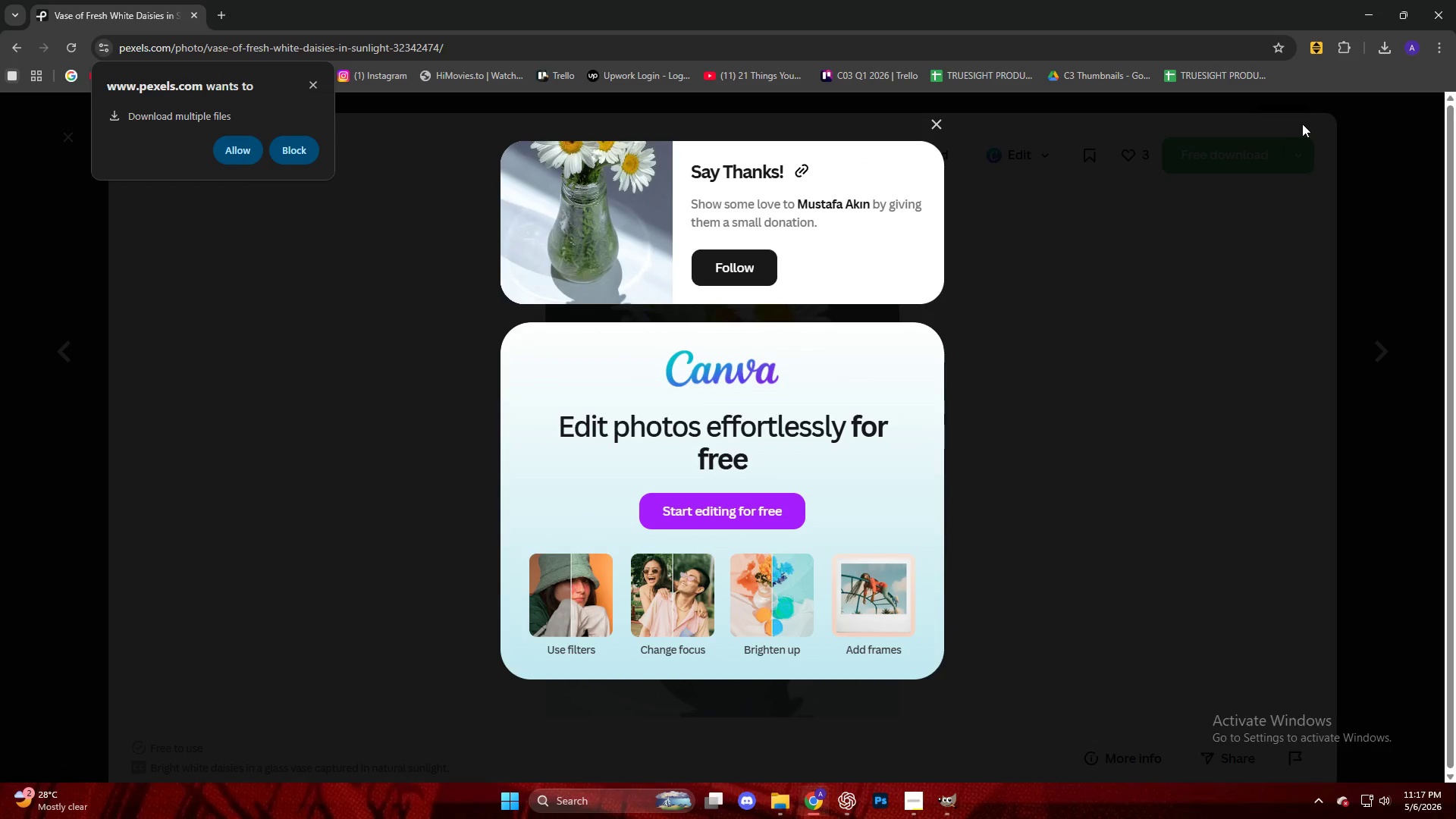 
left_click([1256, 143])
 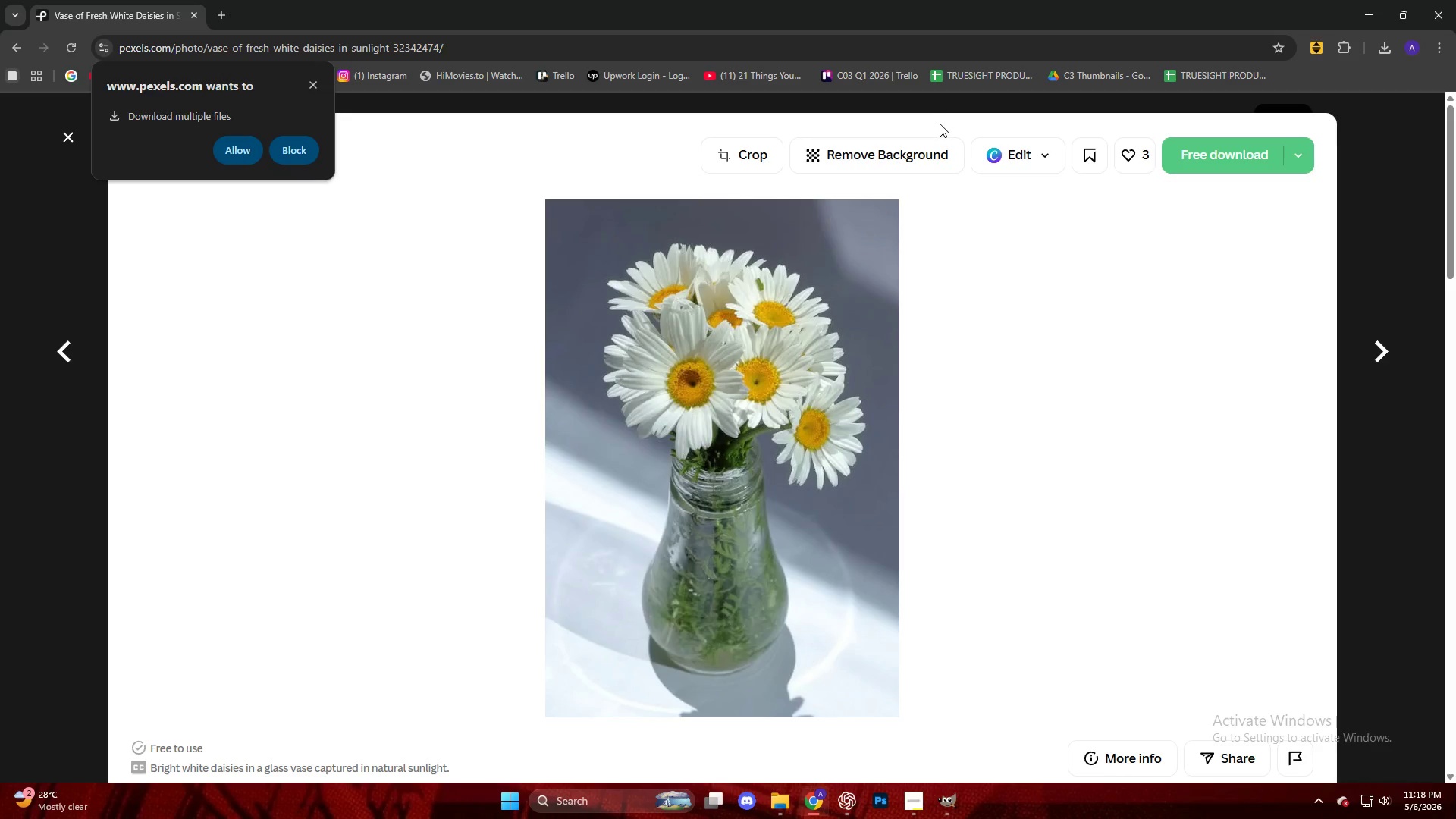 
left_click([1169, 150])
 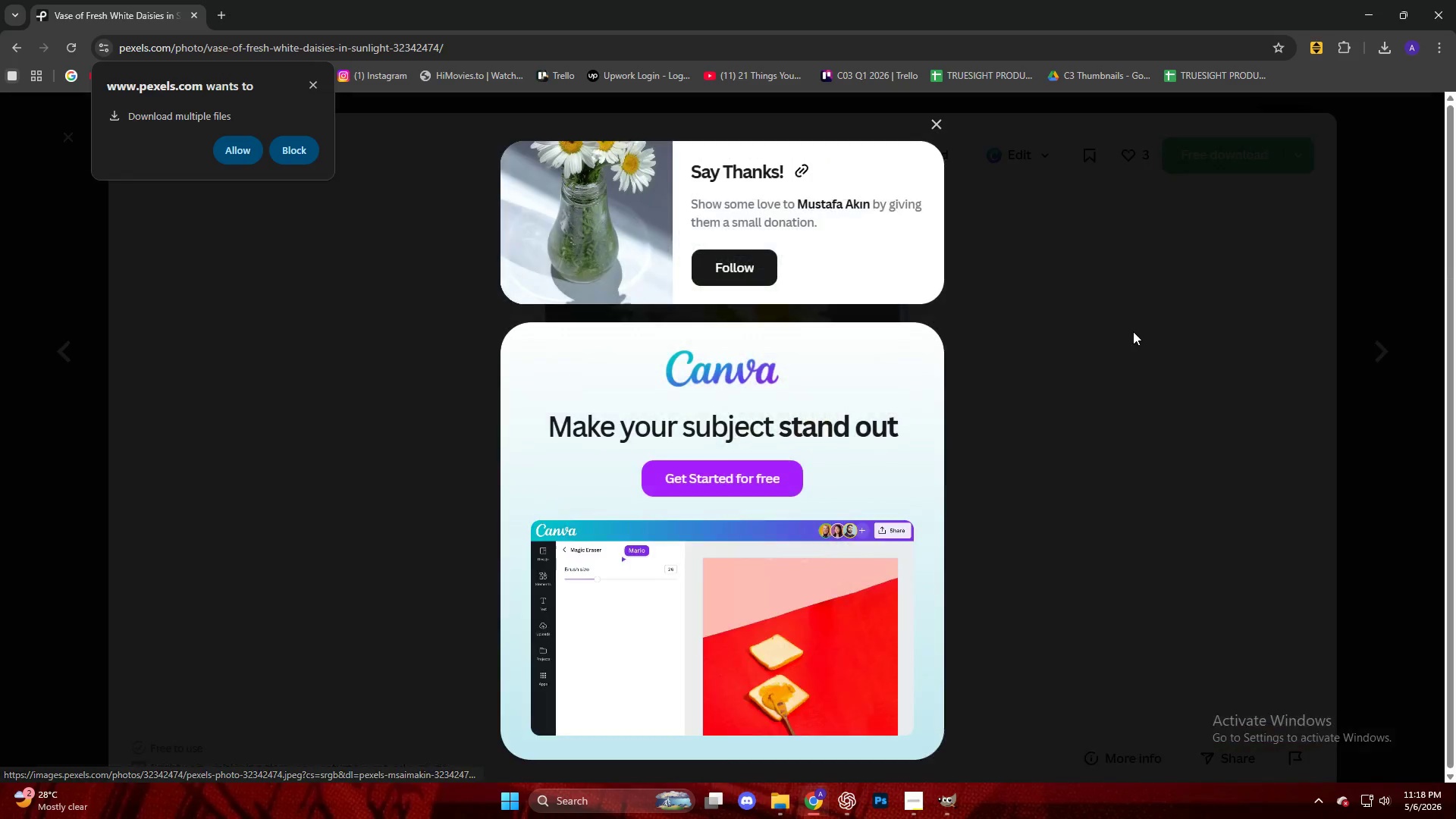 
left_click([1151, 316])
 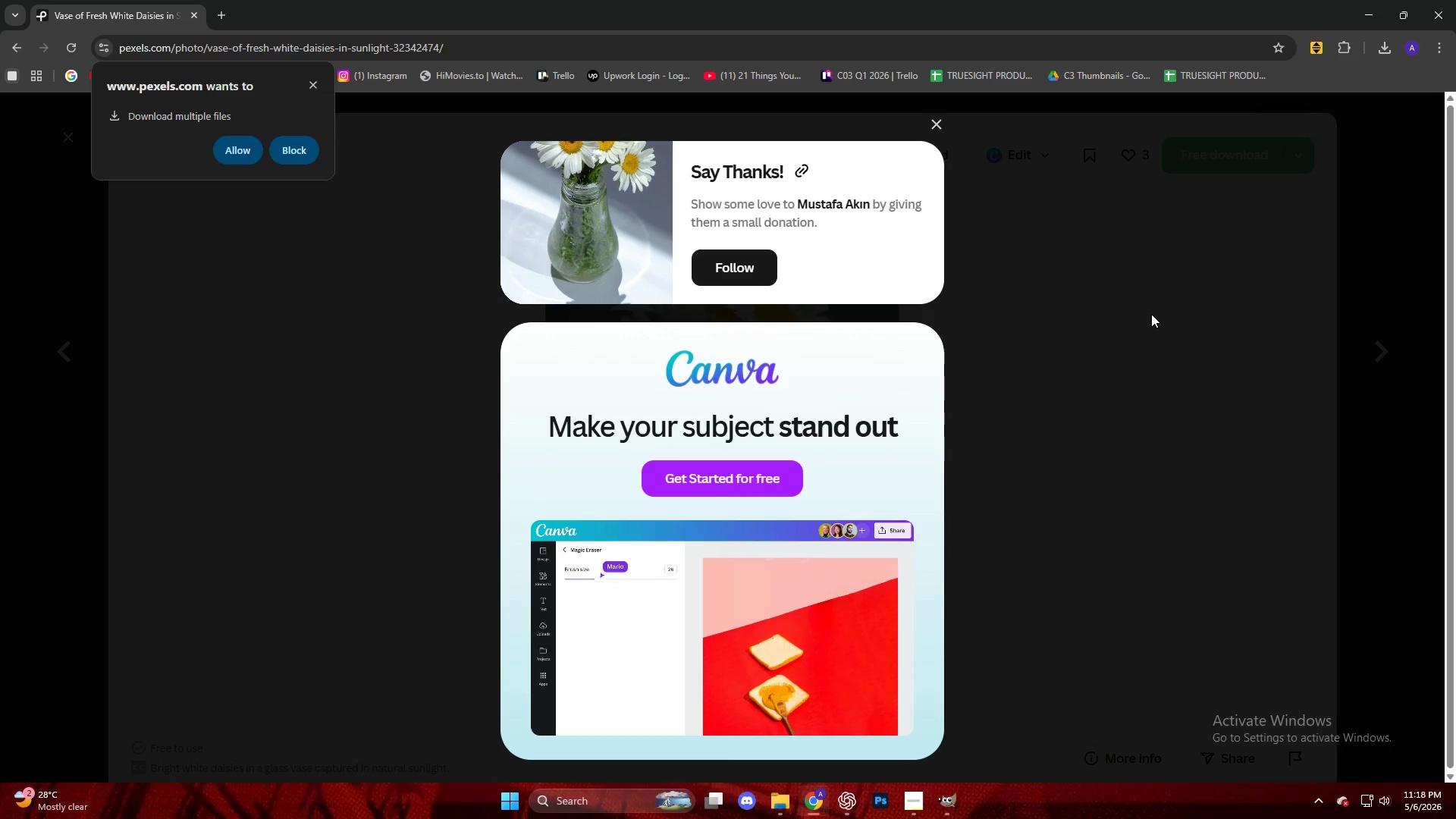 
key(Escape)
 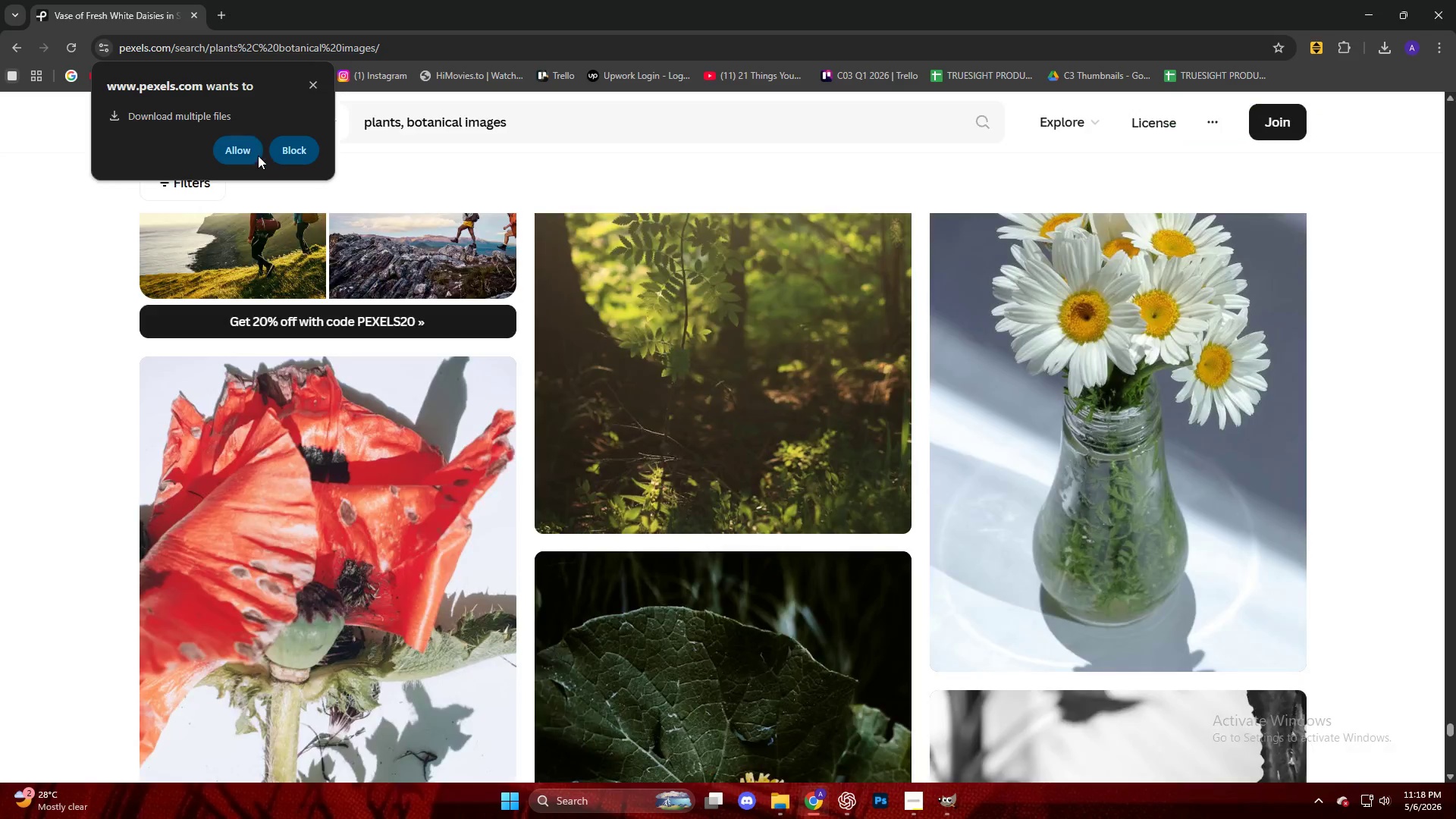 
left_click([246, 154])
 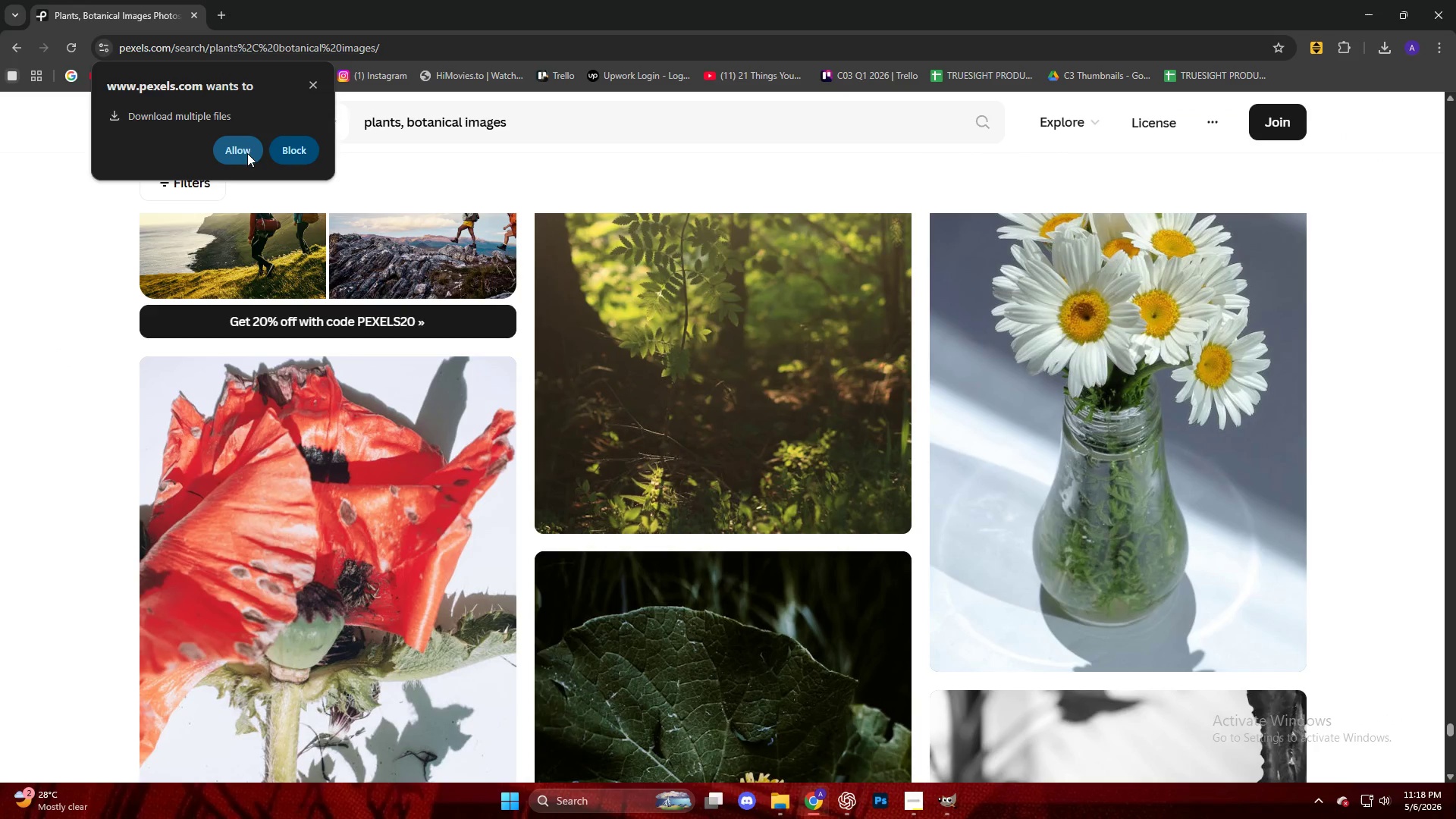 
left_click([237, 150])
 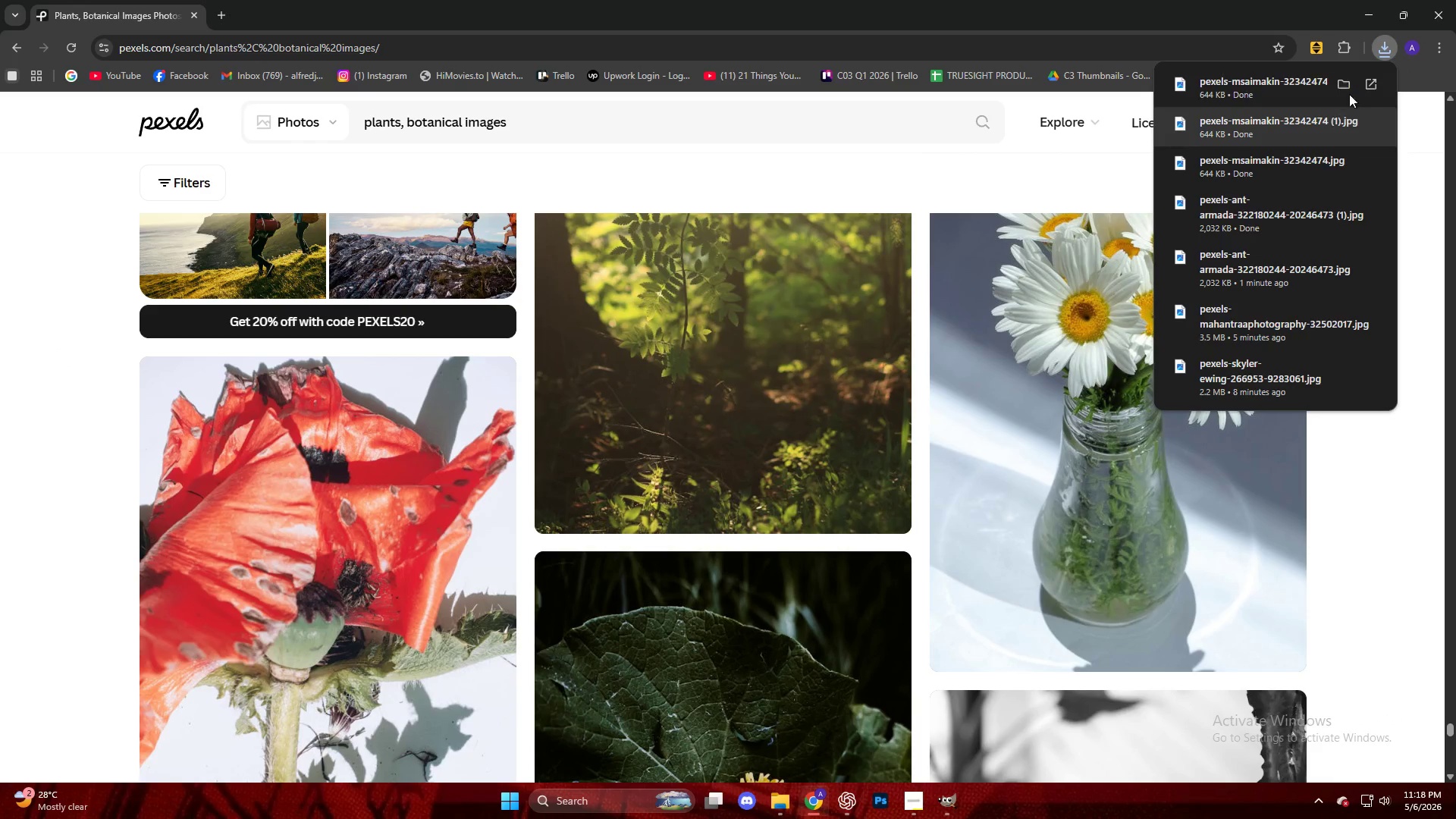 
left_click([1357, 83])
 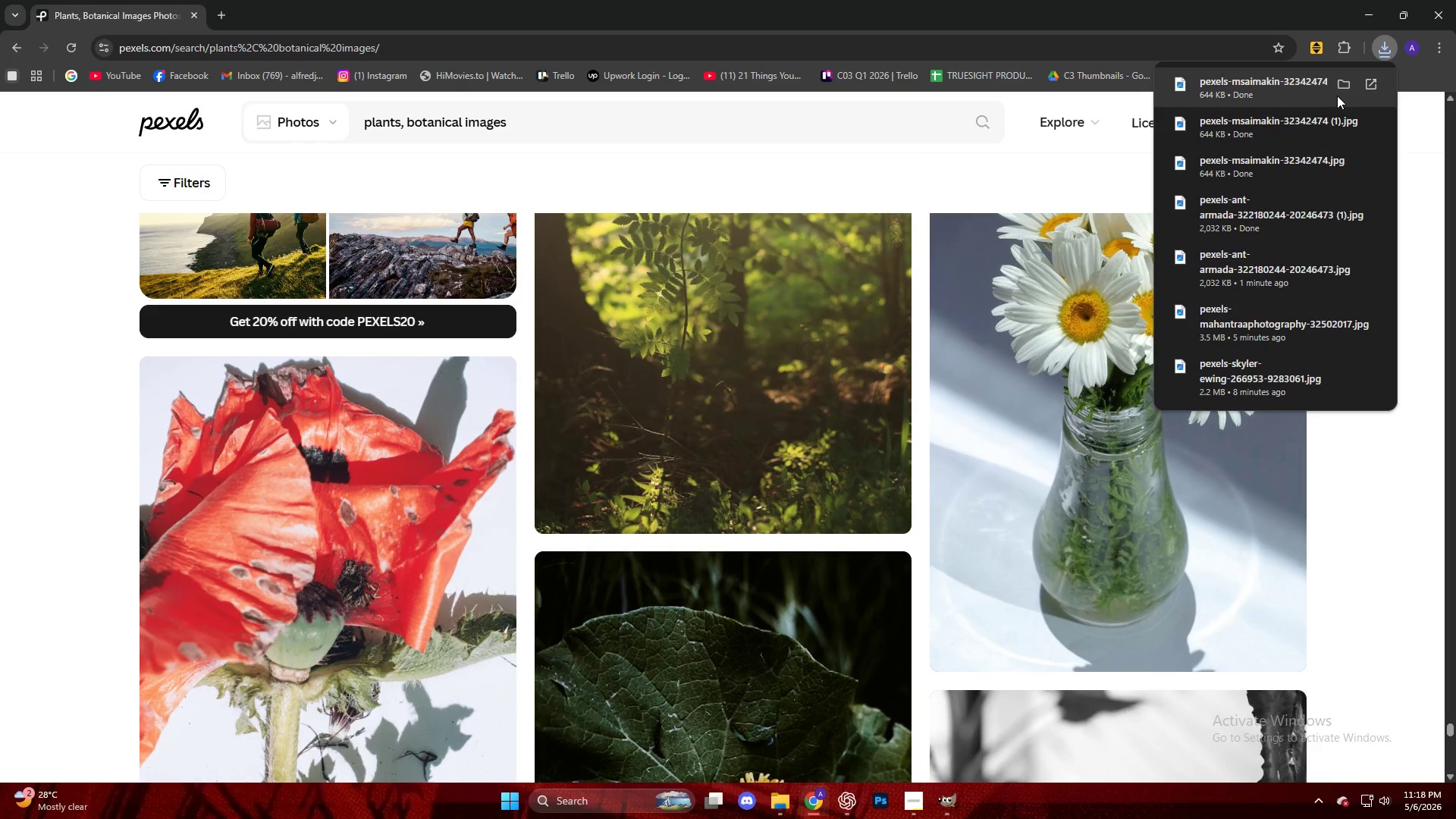 
left_click([1344, 88])
 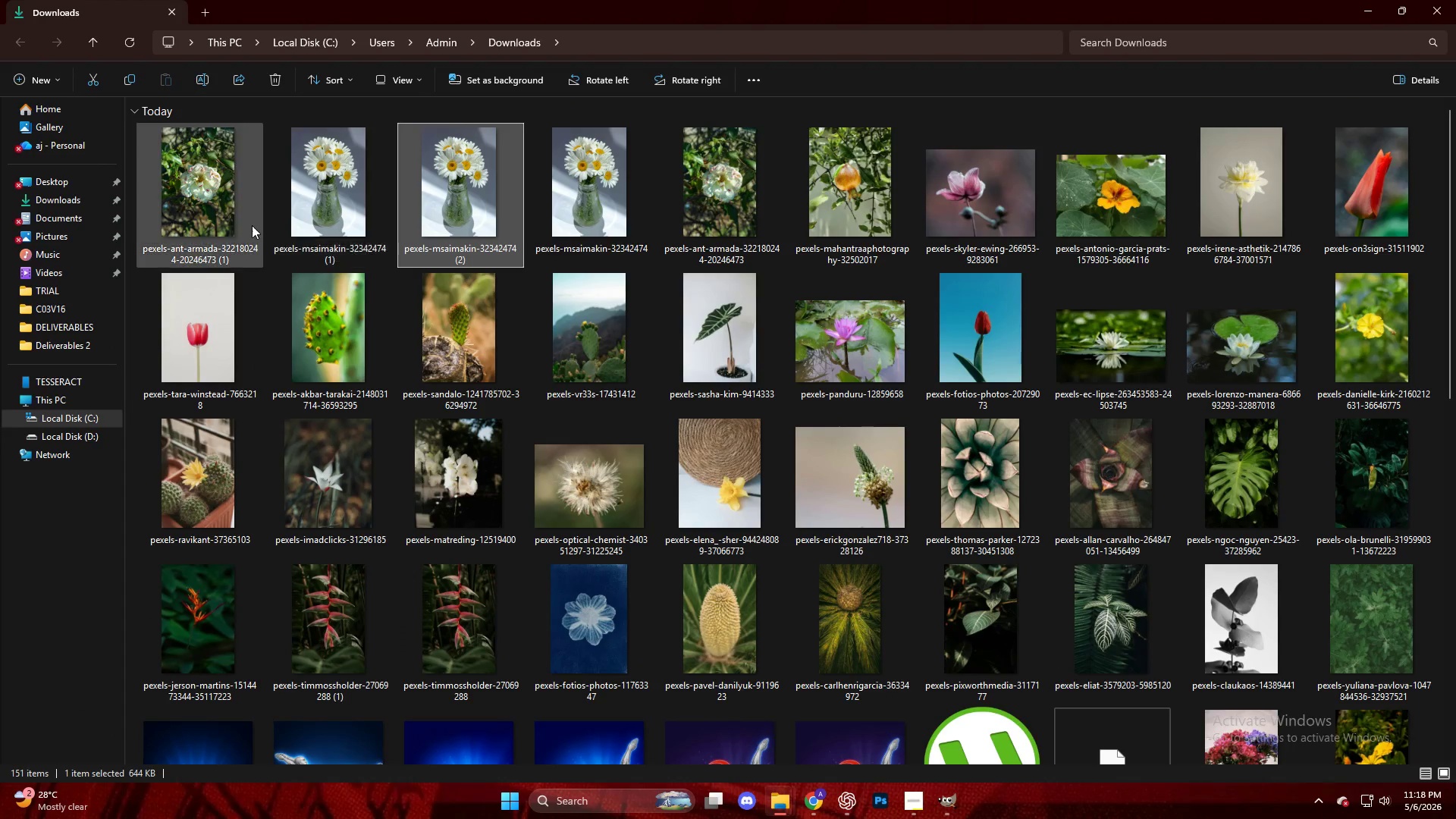 
left_click_drag(start_coordinate=[460, 201], to_coordinate=[762, 453])
 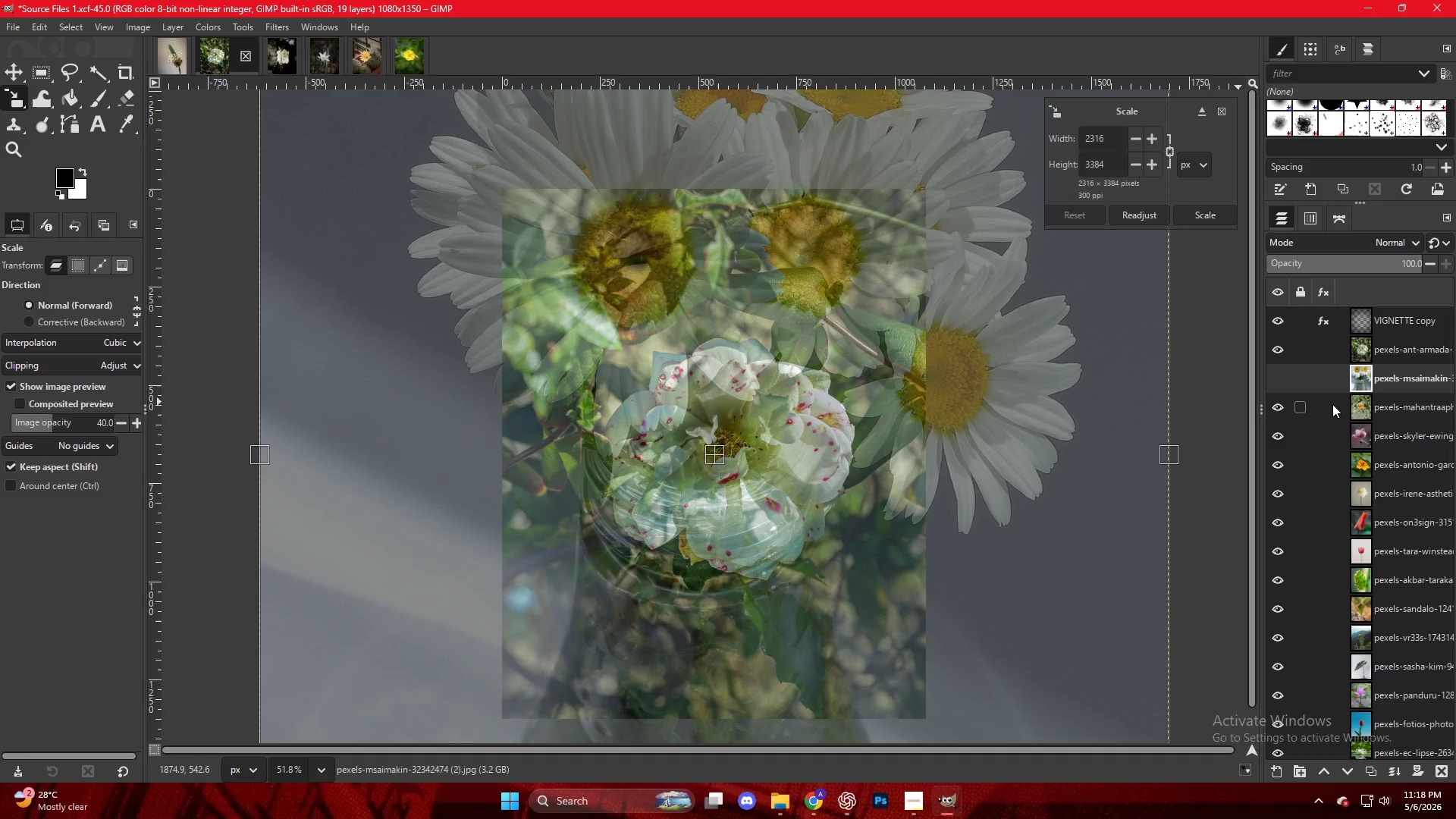 
left_click_drag(start_coordinate=[1370, 376], to_coordinate=[1373, 334])
 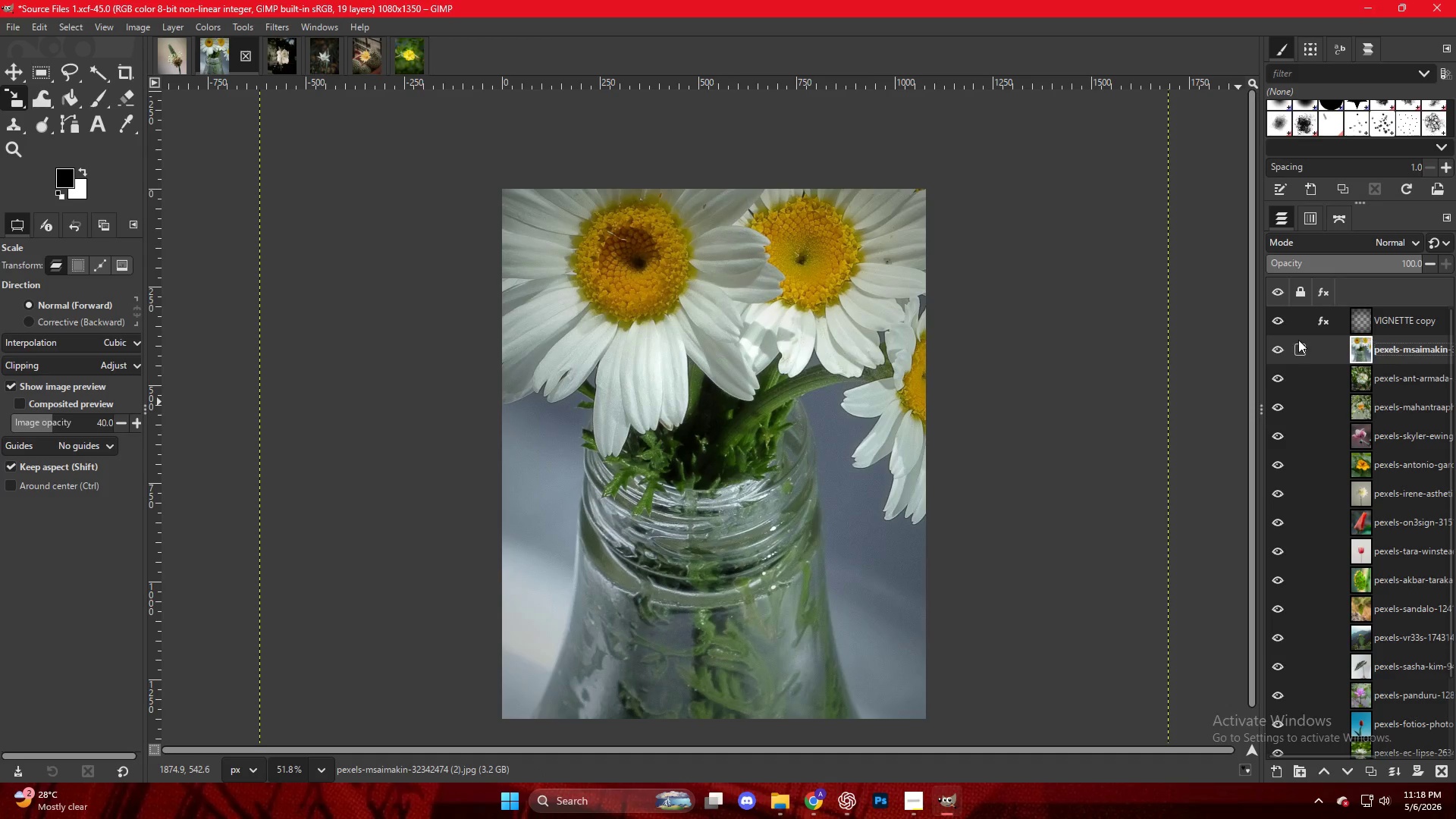 
hold_key(key=ControlLeft, duration=0.39)
scroll: coordinate [812, 443], scroll_direction: down, amount: 9.0
 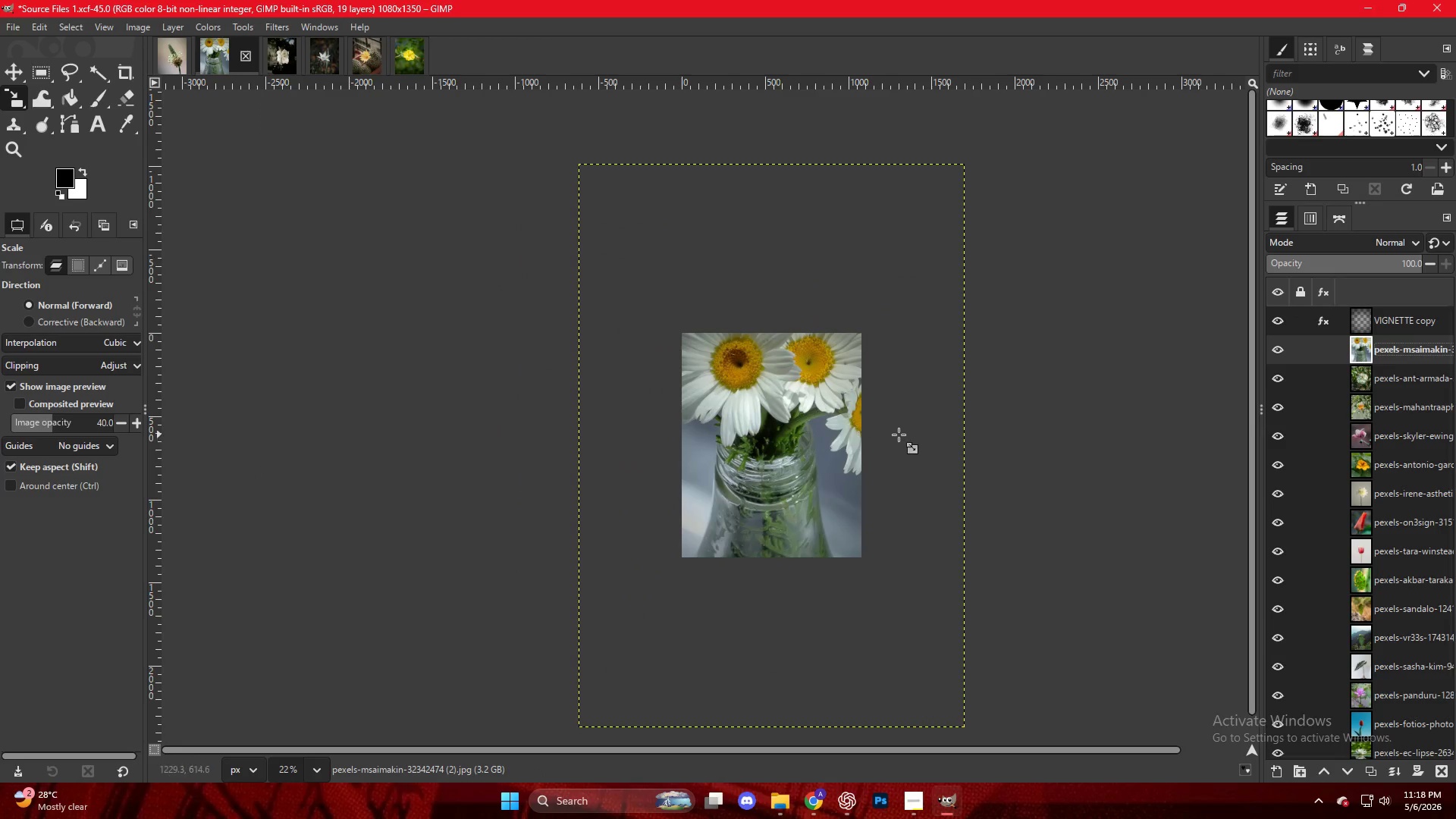 
left_click([902, 435])
 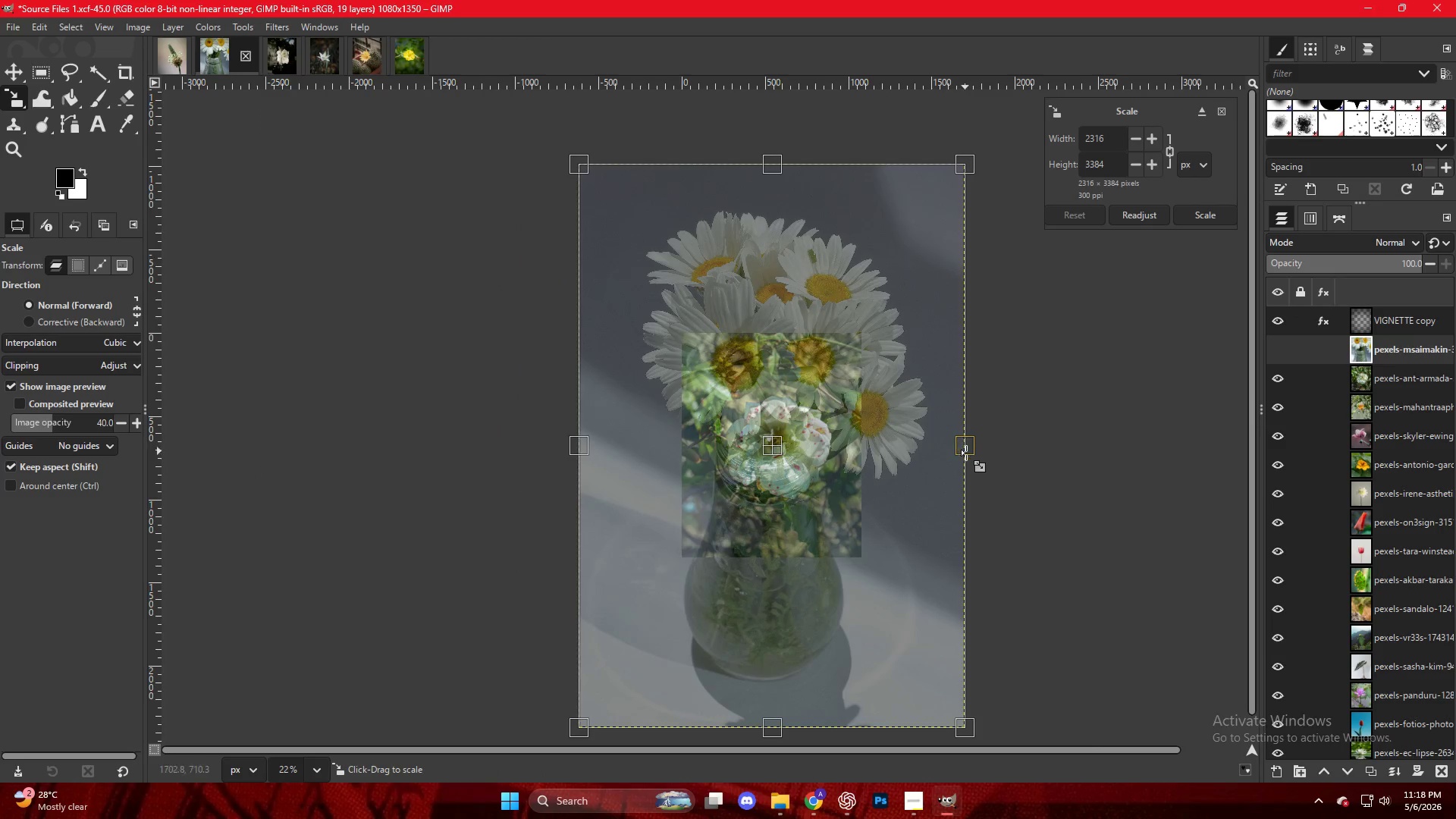 
left_click_drag(start_coordinate=[963, 444], to_coordinate=[782, 435])
 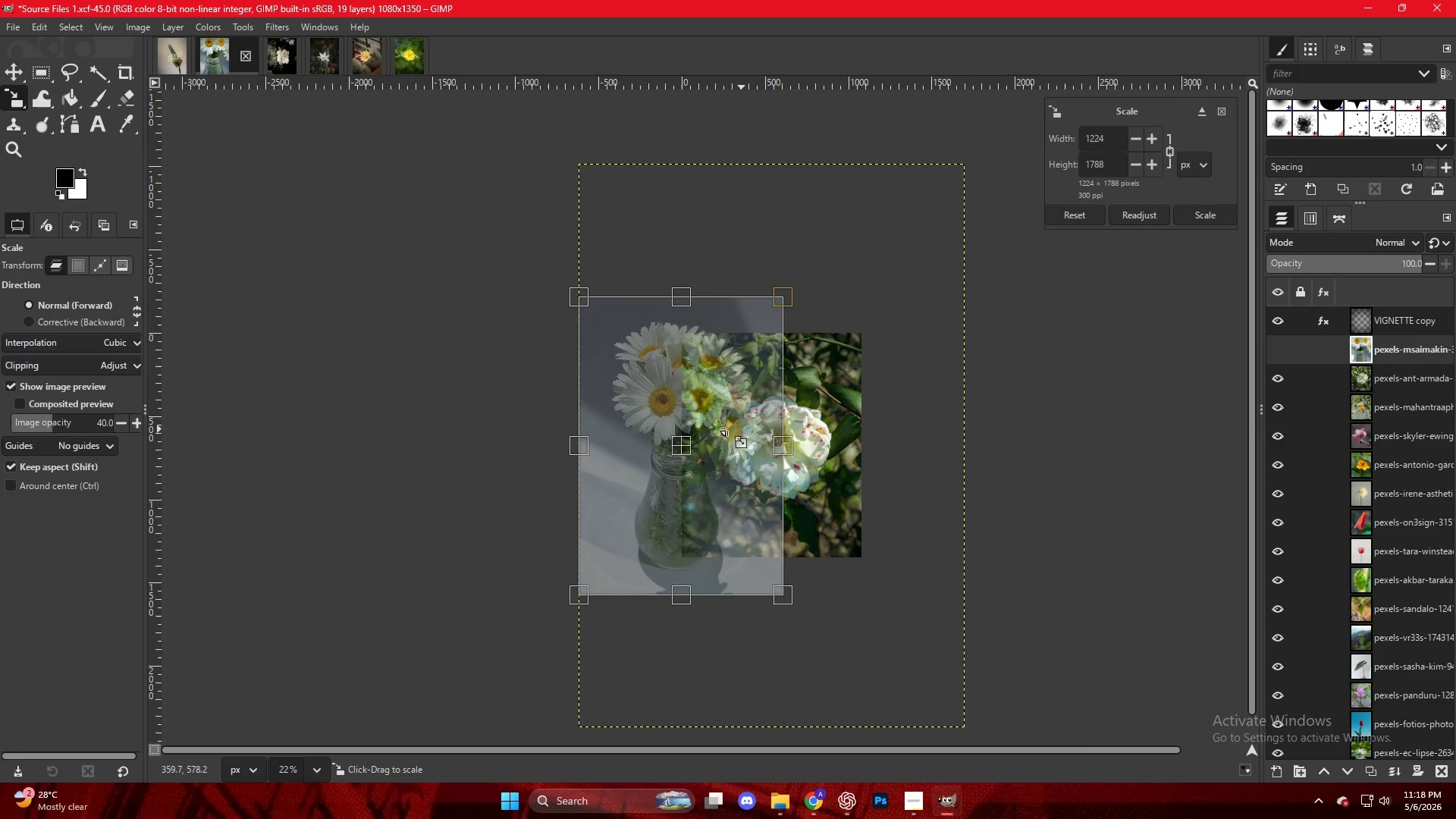 
left_click_drag(start_coordinate=[708, 427], to_coordinate=[801, 470])
 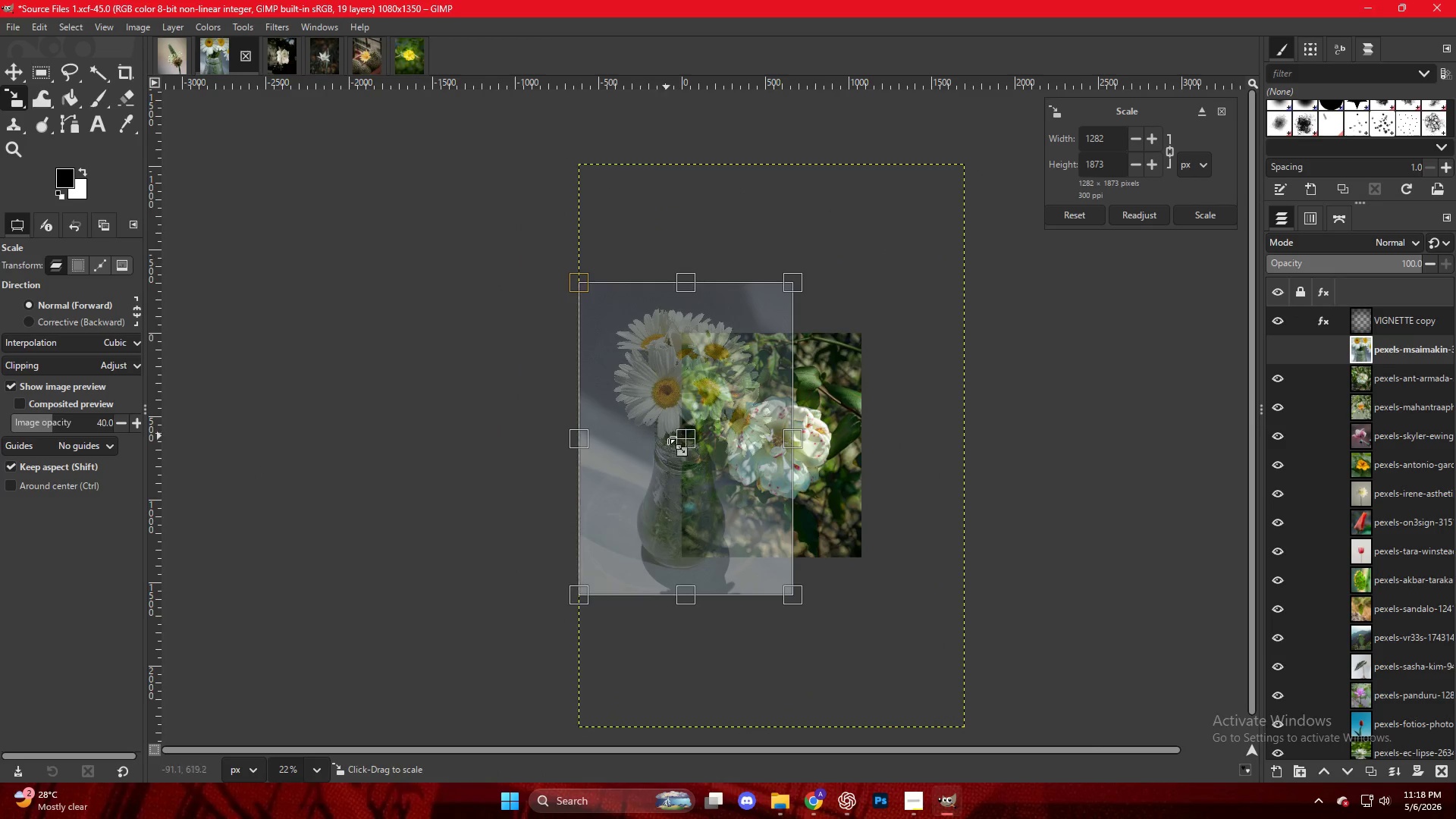 
left_click_drag(start_coordinate=[682, 441], to_coordinate=[767, 478])
 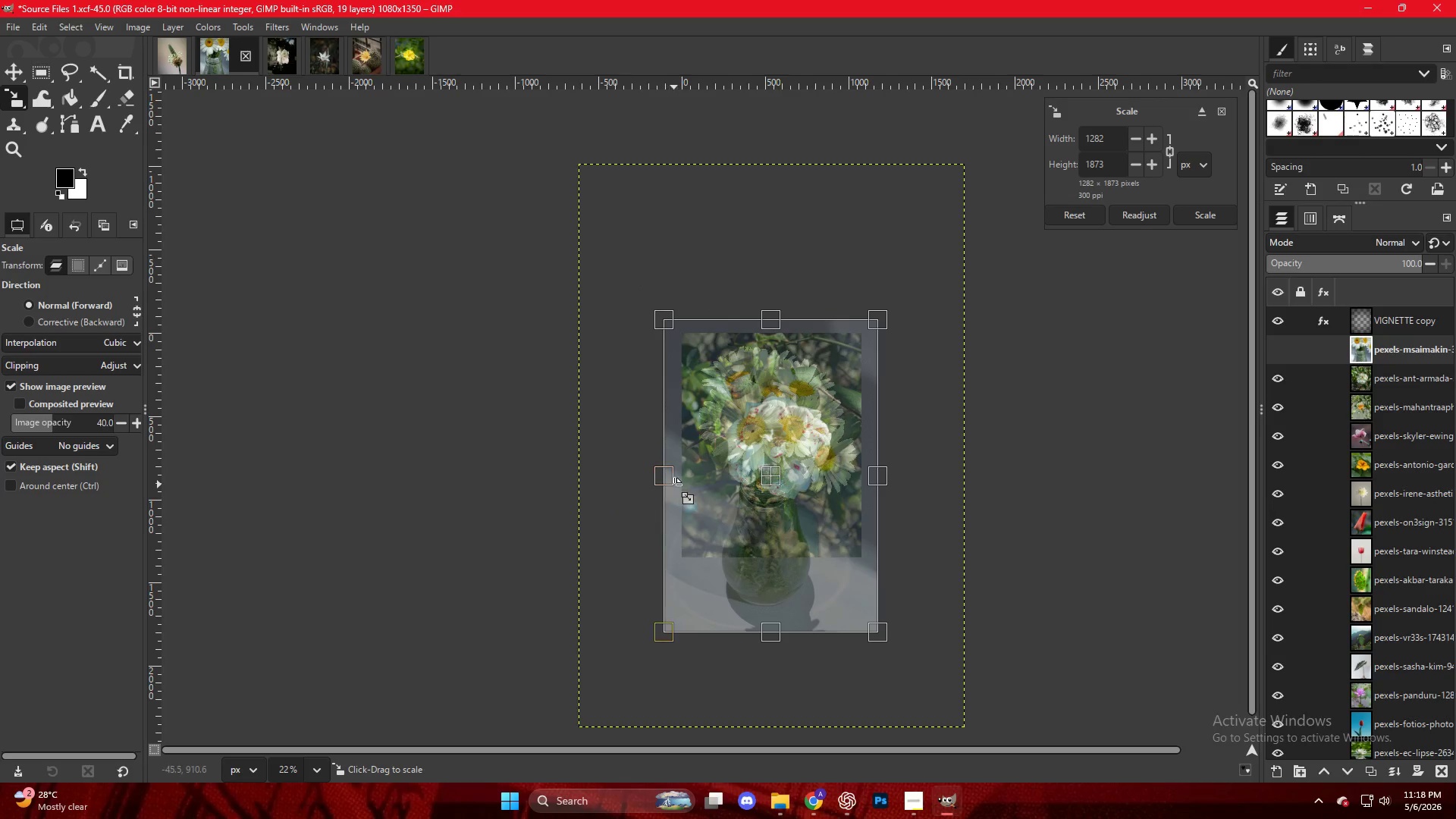 
left_click_drag(start_coordinate=[667, 480], to_coordinate=[678, 480])
 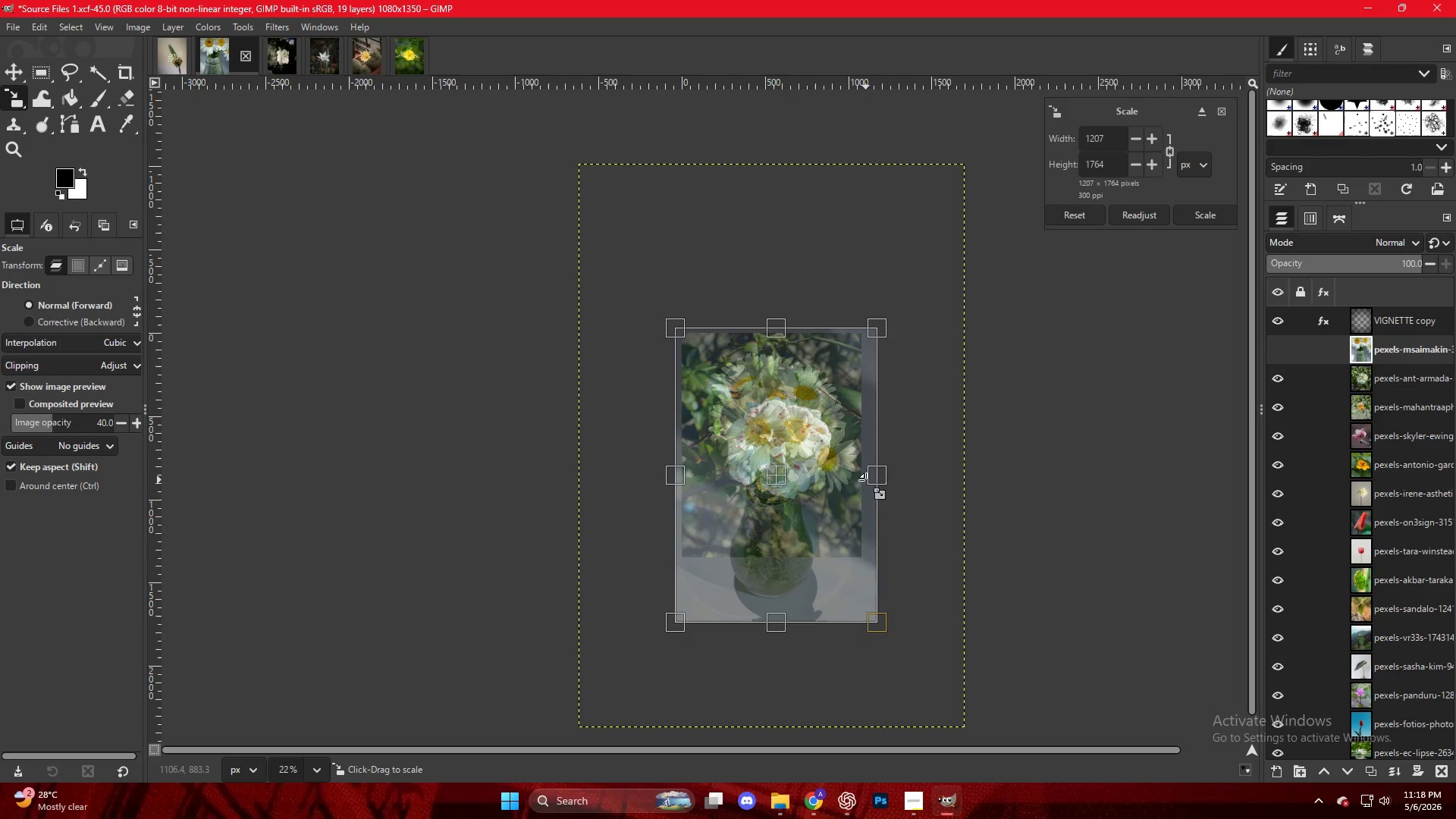 
left_click_drag(start_coordinate=[878, 482], to_coordinate=[870, 476])
 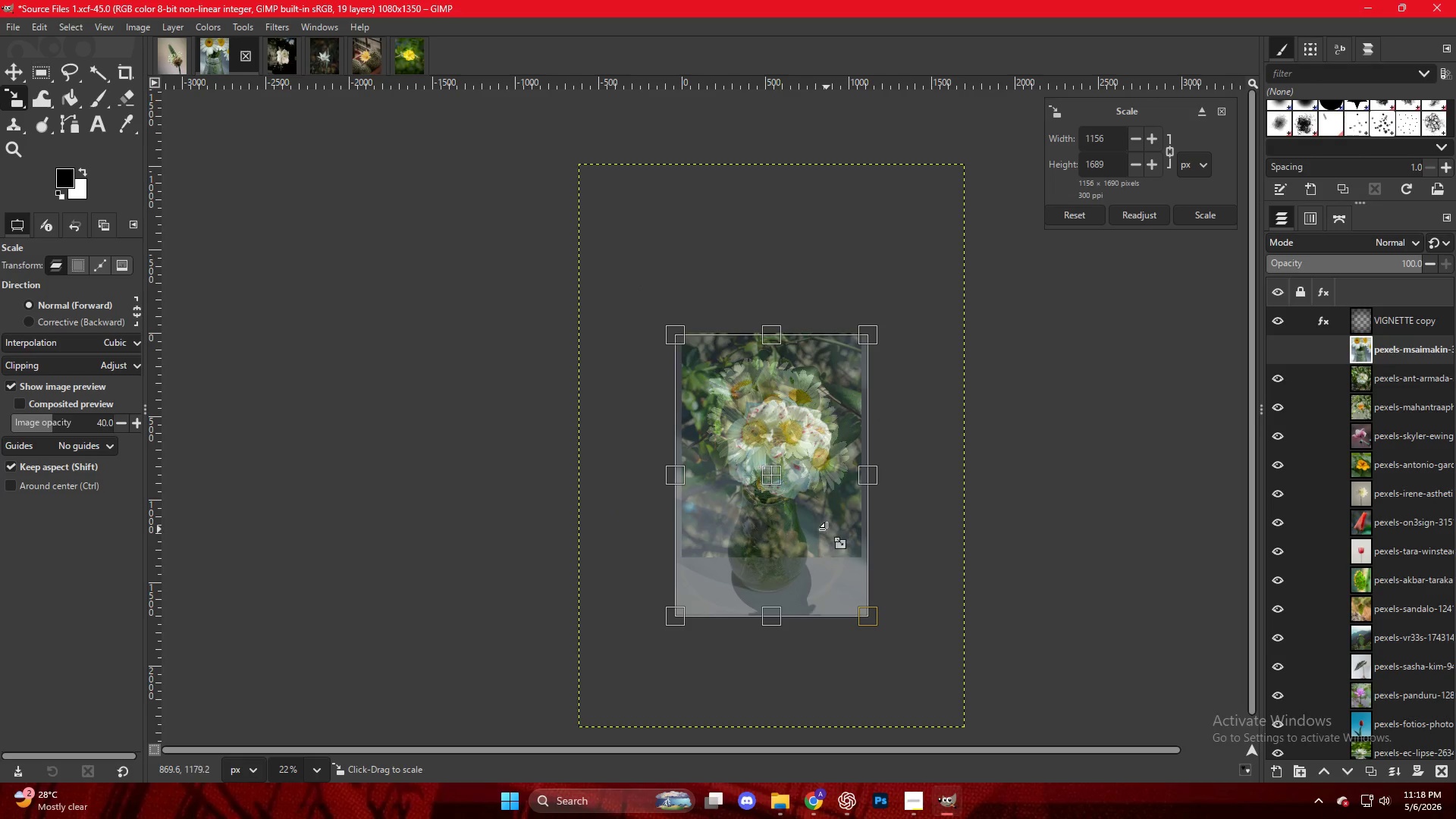 
hold_key(key=ControlLeft, duration=0.39)
 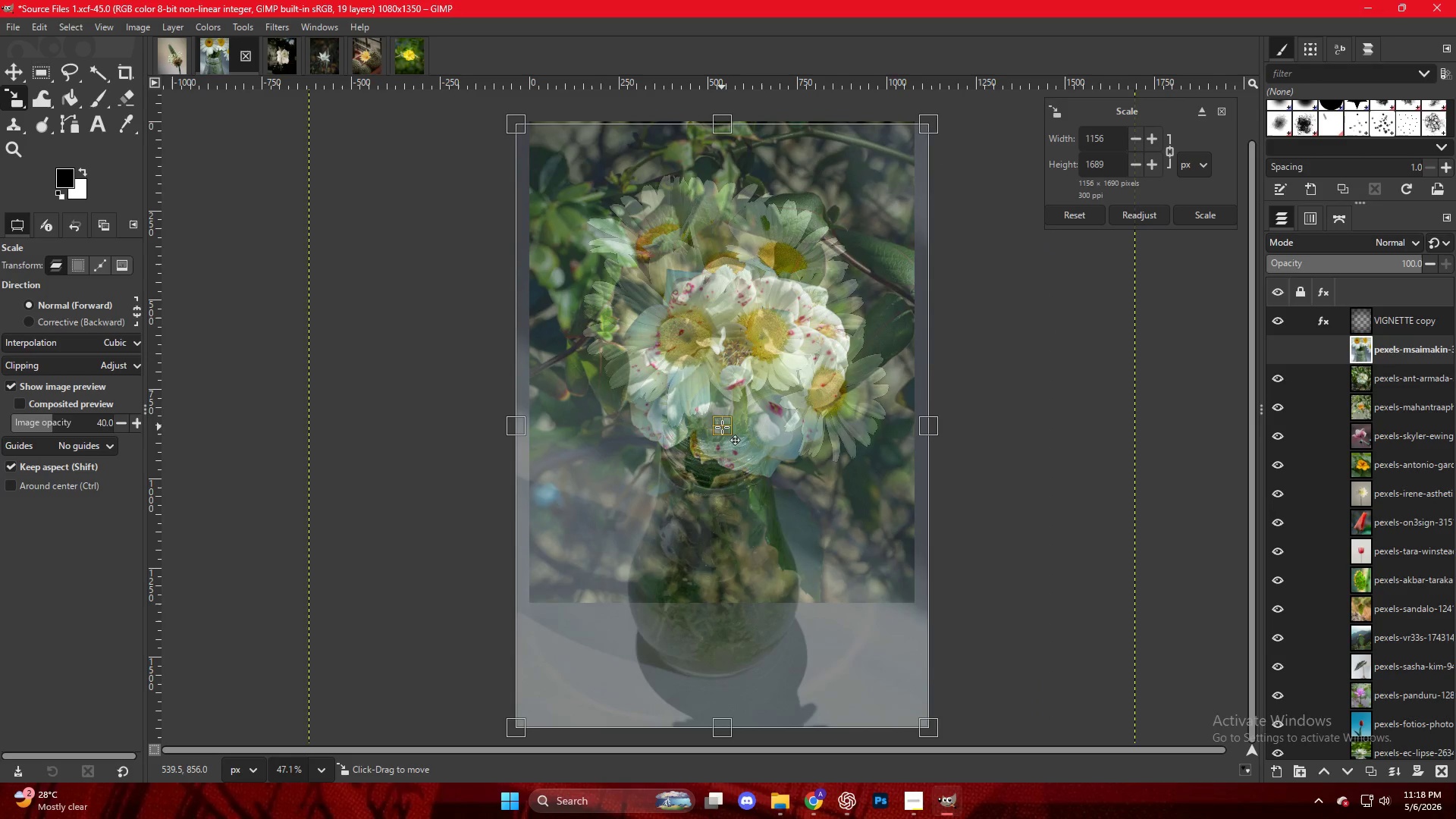 
left_click([722, 427])
 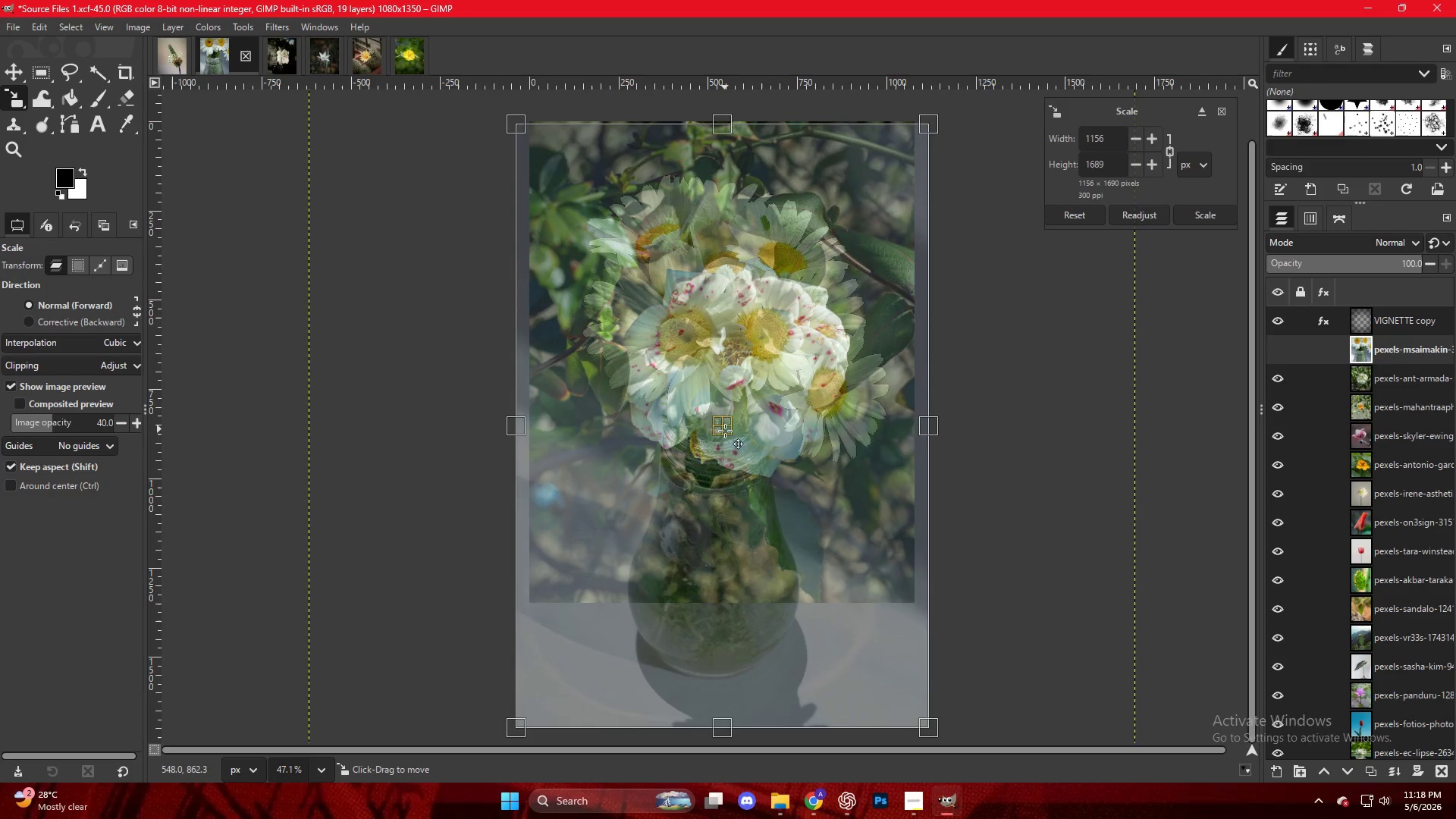 
scroll: coordinate [785, 494], scroll_direction: up, amount: 8.0
 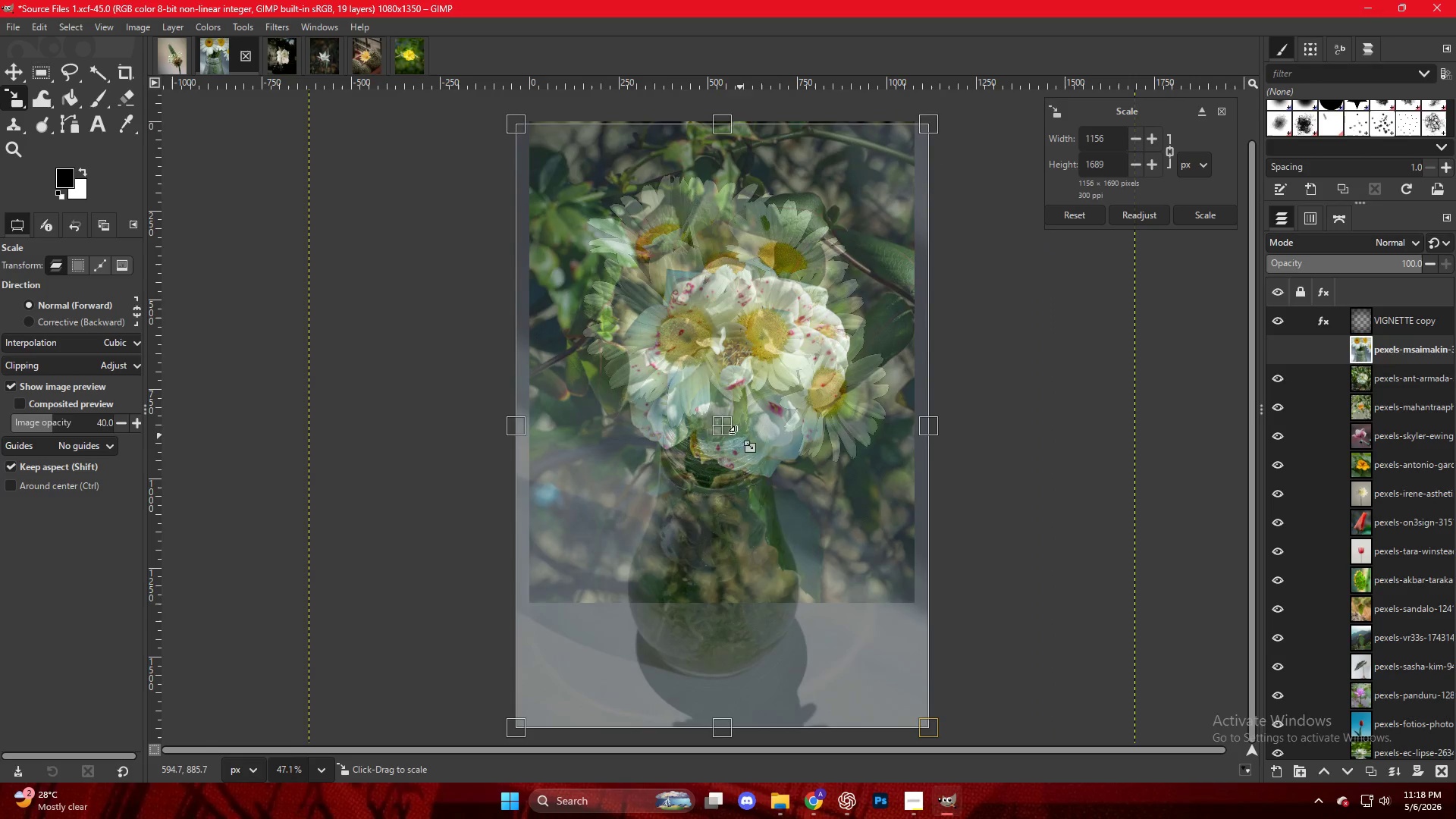 
left_click_drag(start_coordinate=[726, 433], to_coordinate=[724, 422])
 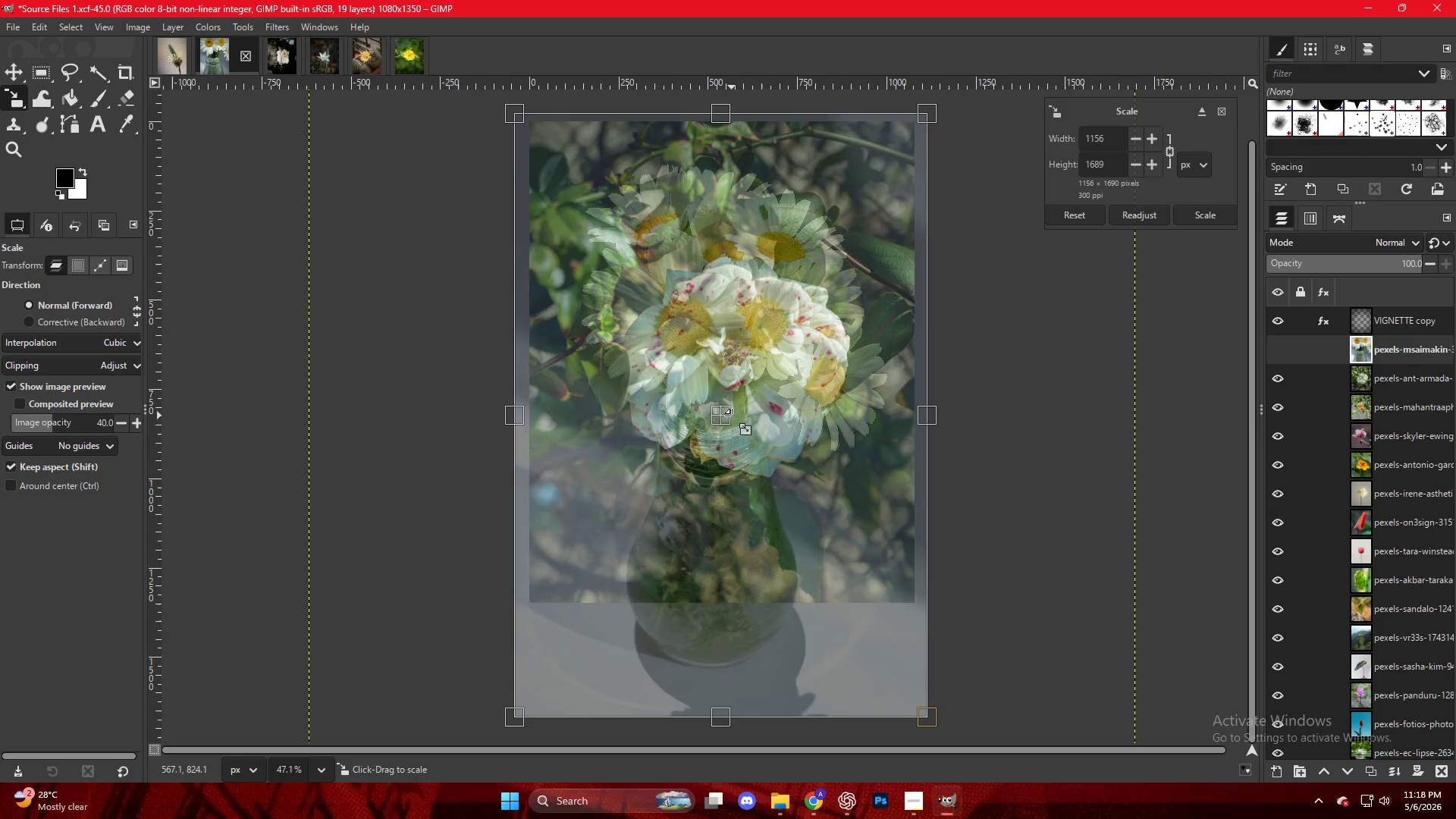 
key(NumpadEnter)
 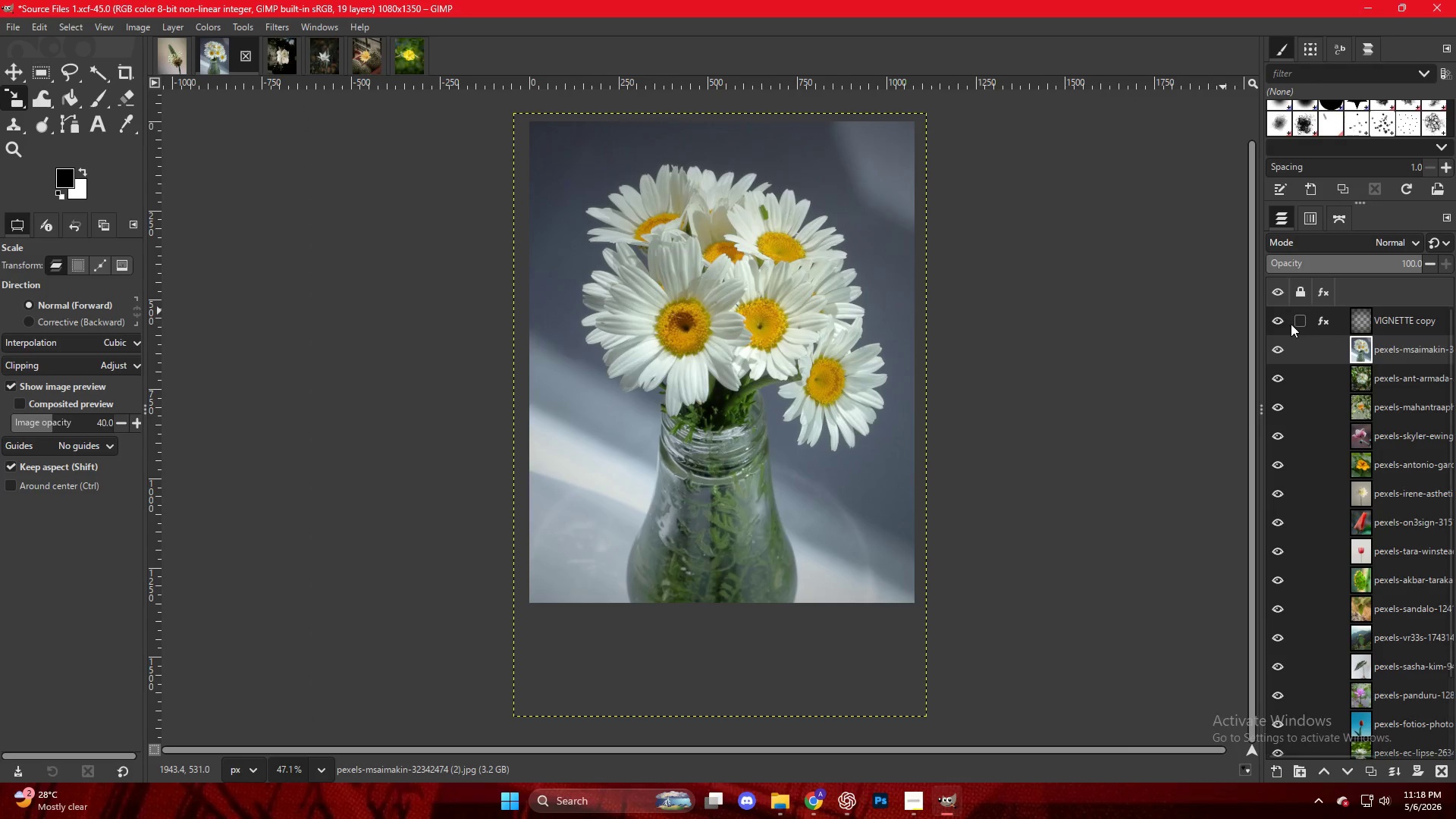 
scroll: coordinate [862, 326], scroll_direction: up, amount: 3.0
 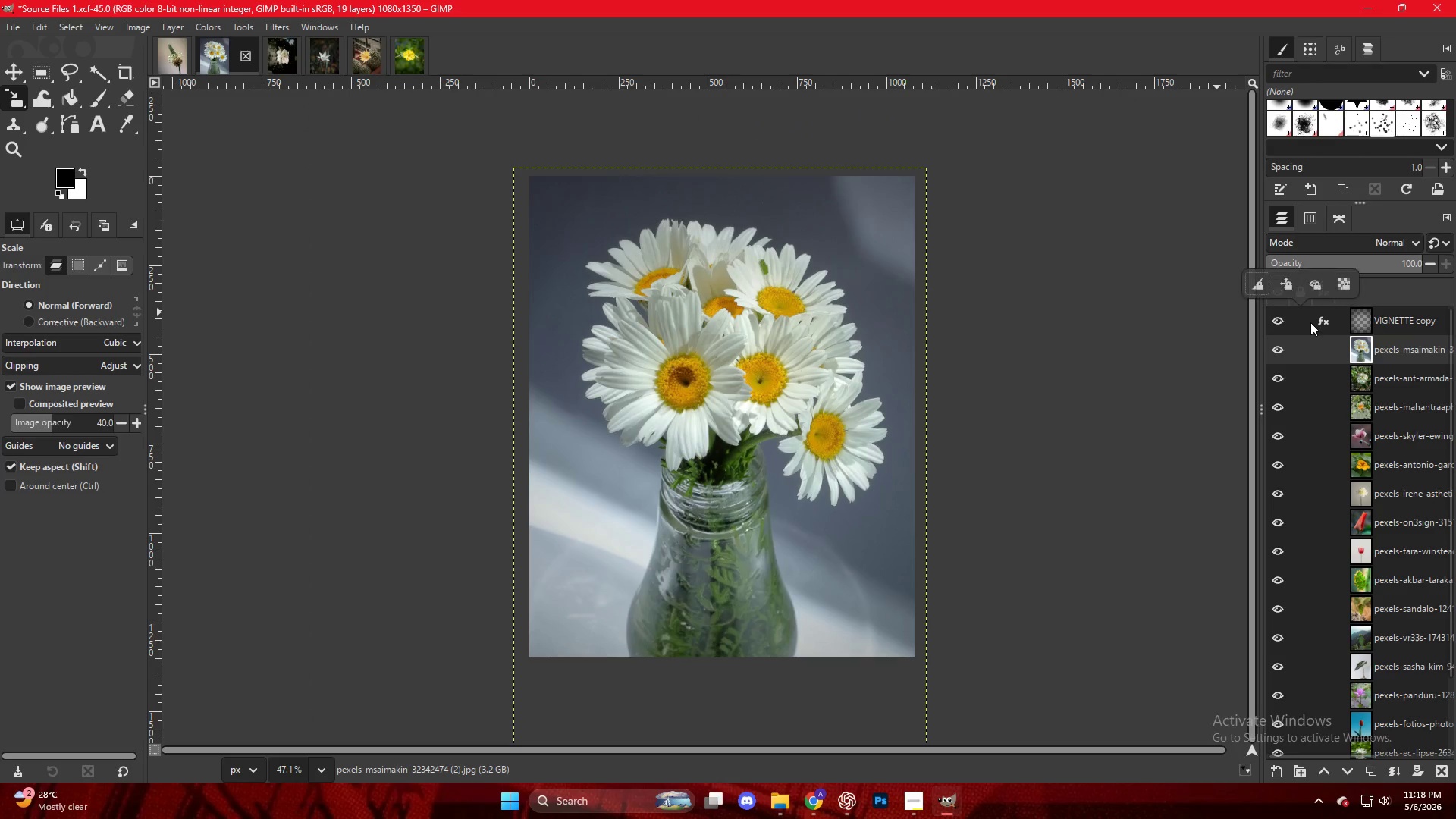 
double_click([1319, 322])
 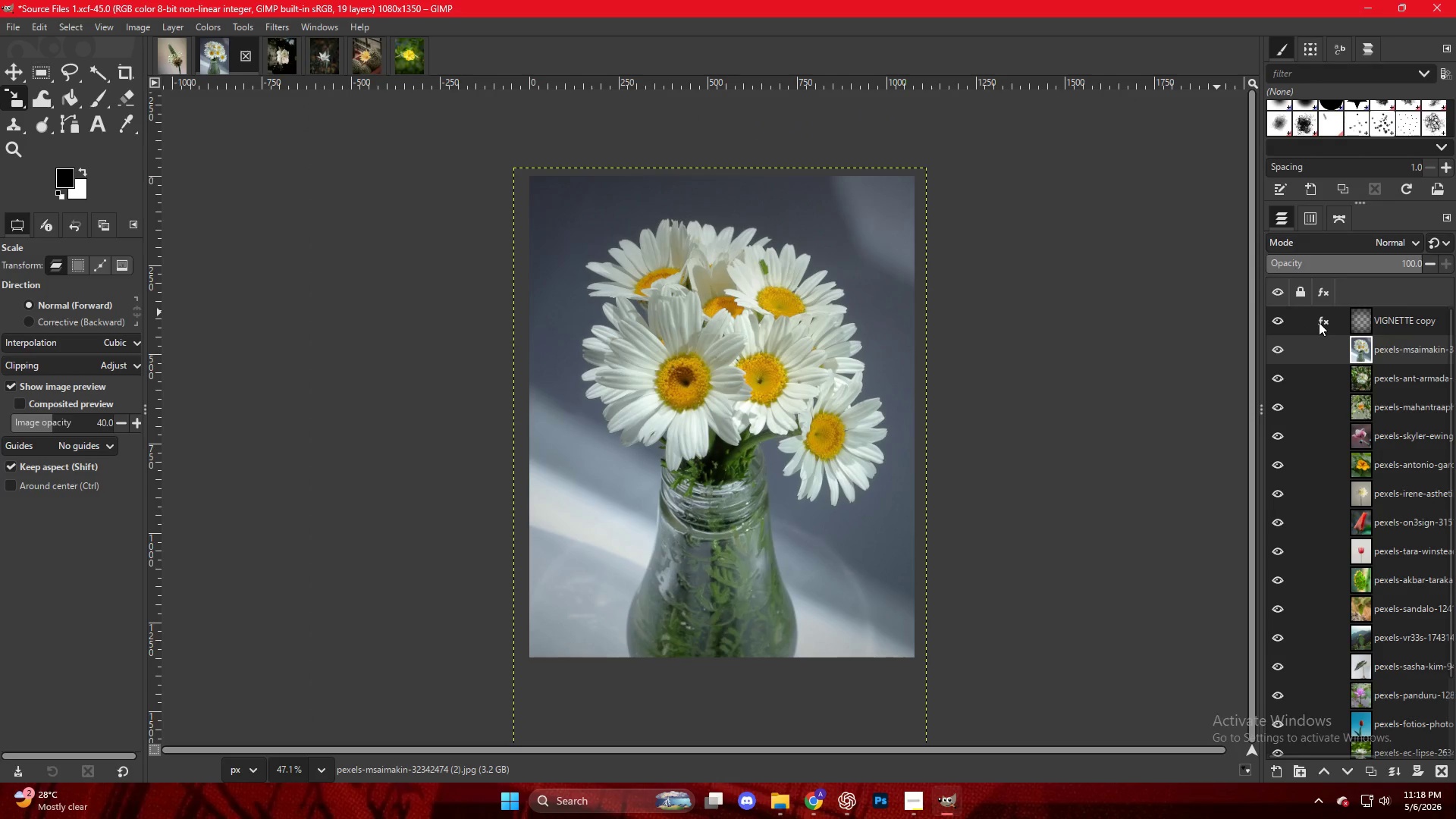 
triple_click([1319, 322])
 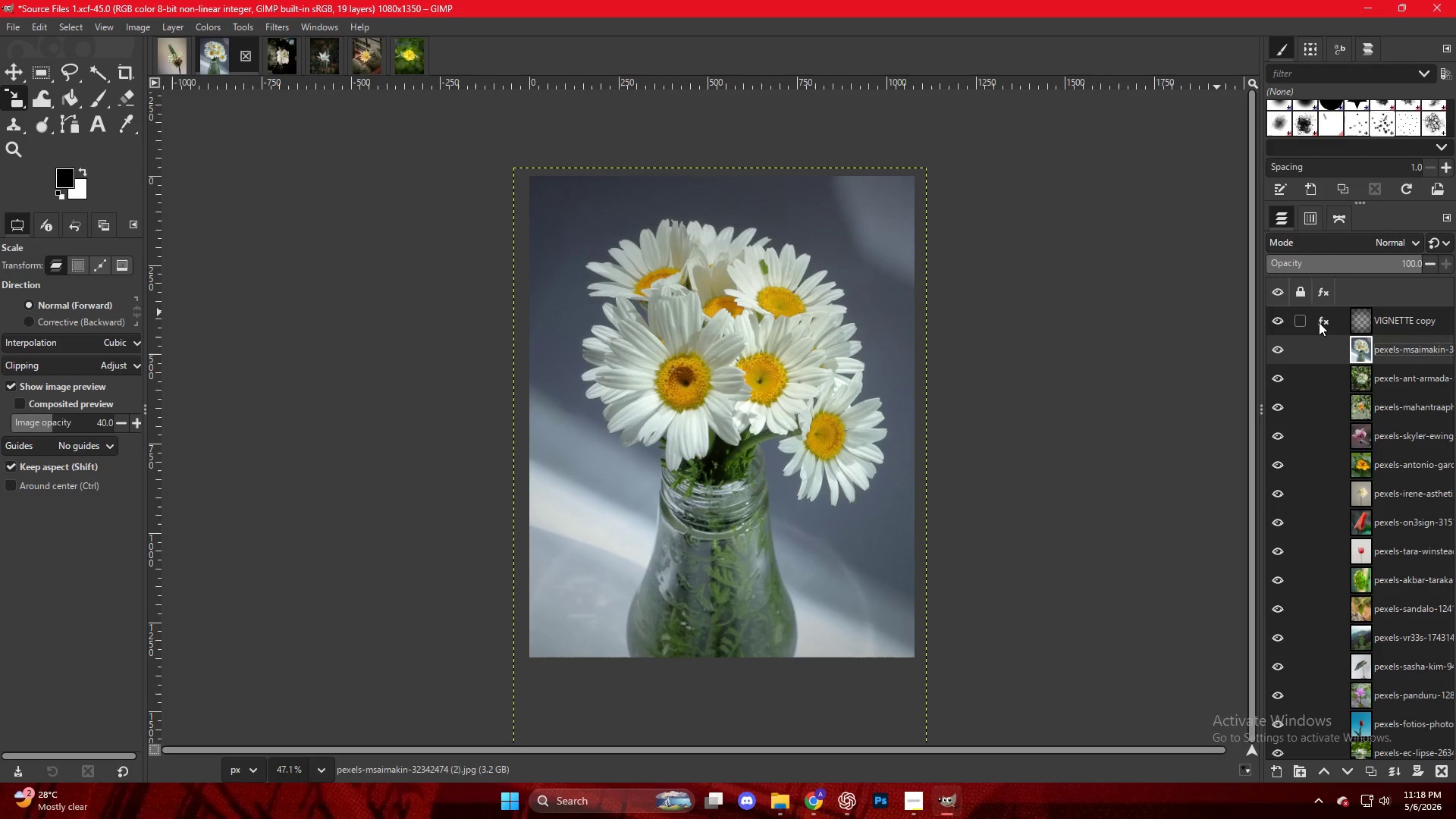 
left_click([1319, 322])
 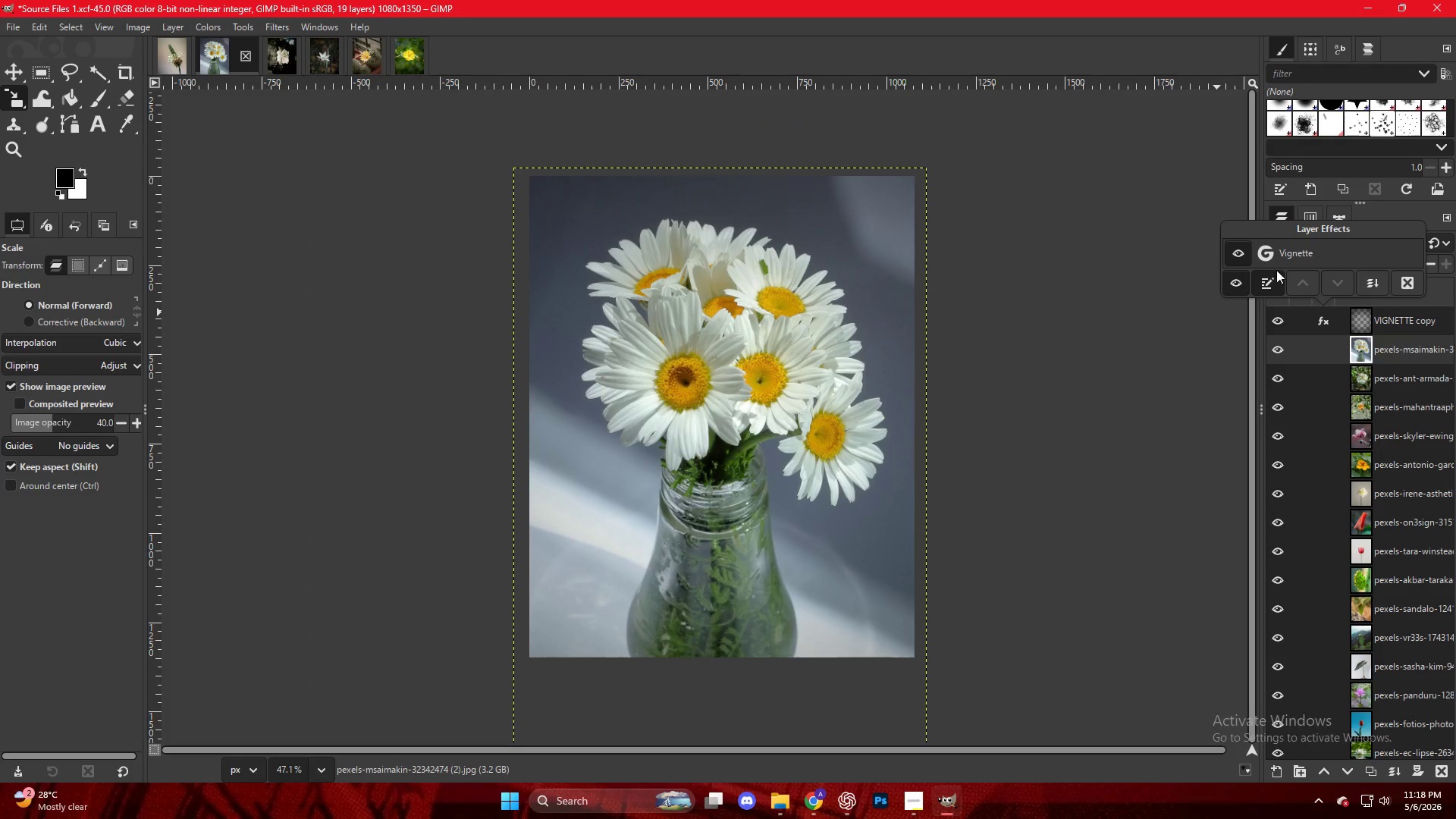 
double_click([1280, 259])
 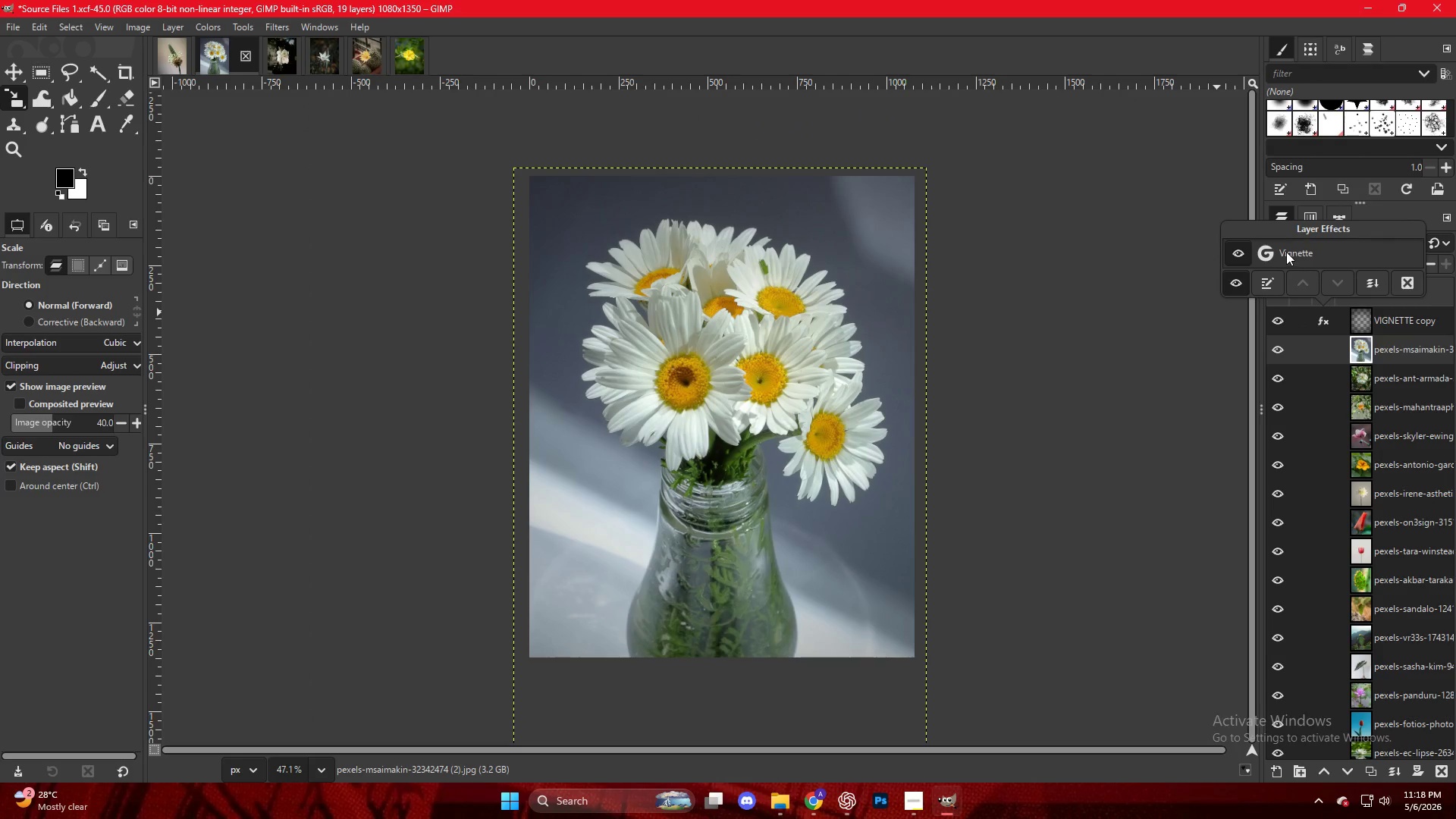 
double_click([1286, 252])
 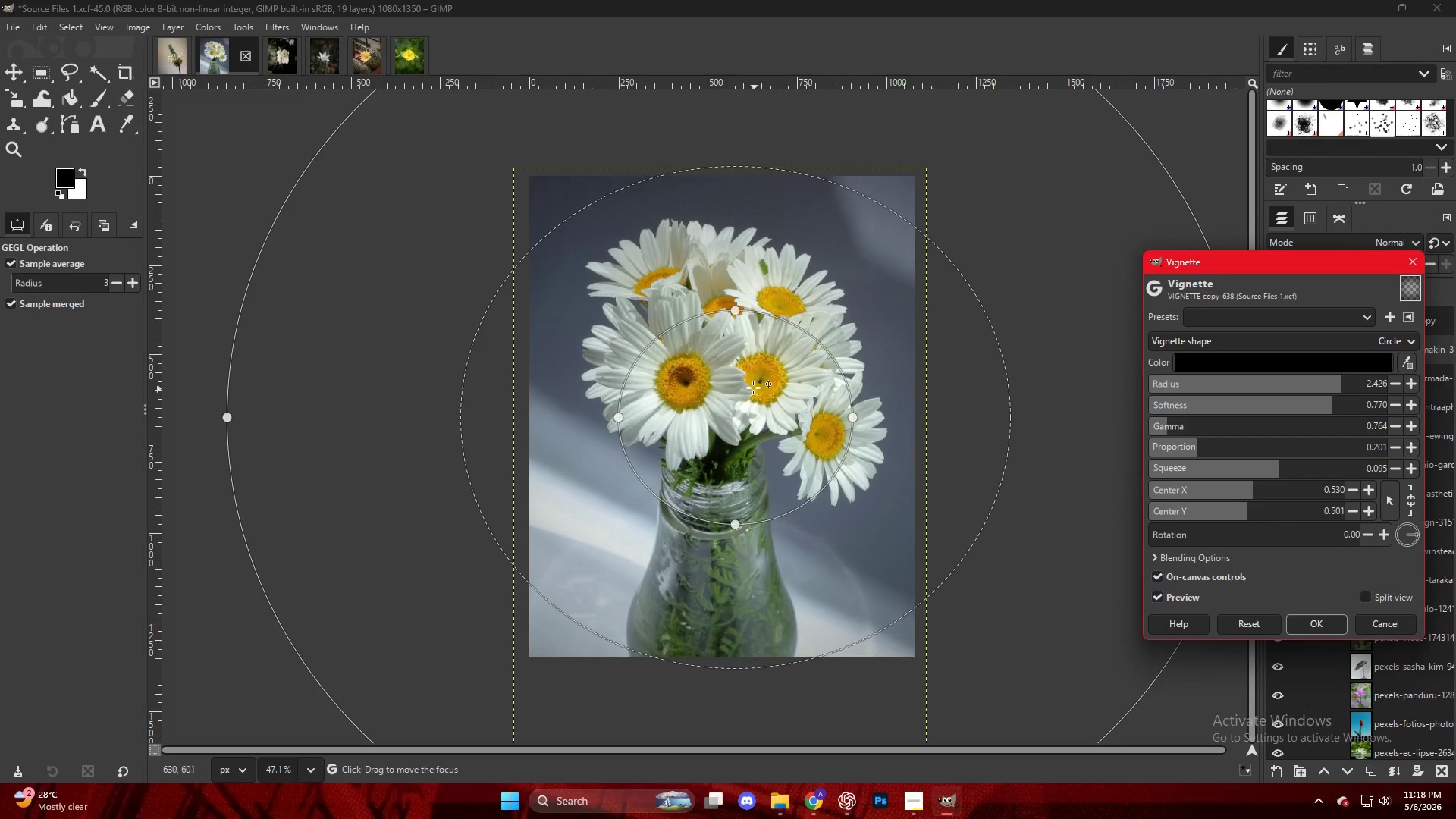 
left_click_drag(start_coordinate=[745, 382], to_coordinate=[728, 318])
 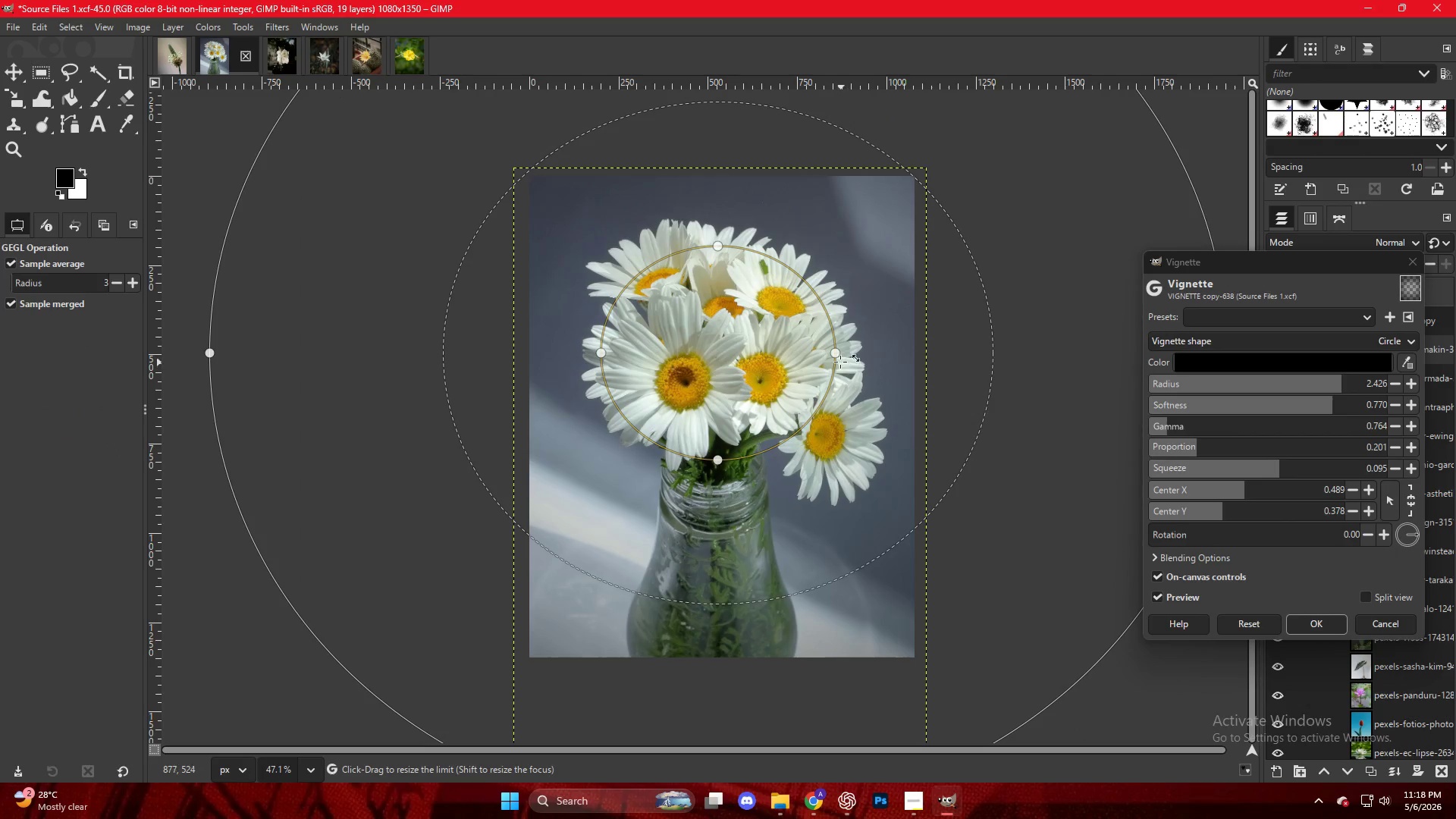 
left_click_drag(start_coordinate=[838, 359], to_coordinate=[855, 362])
 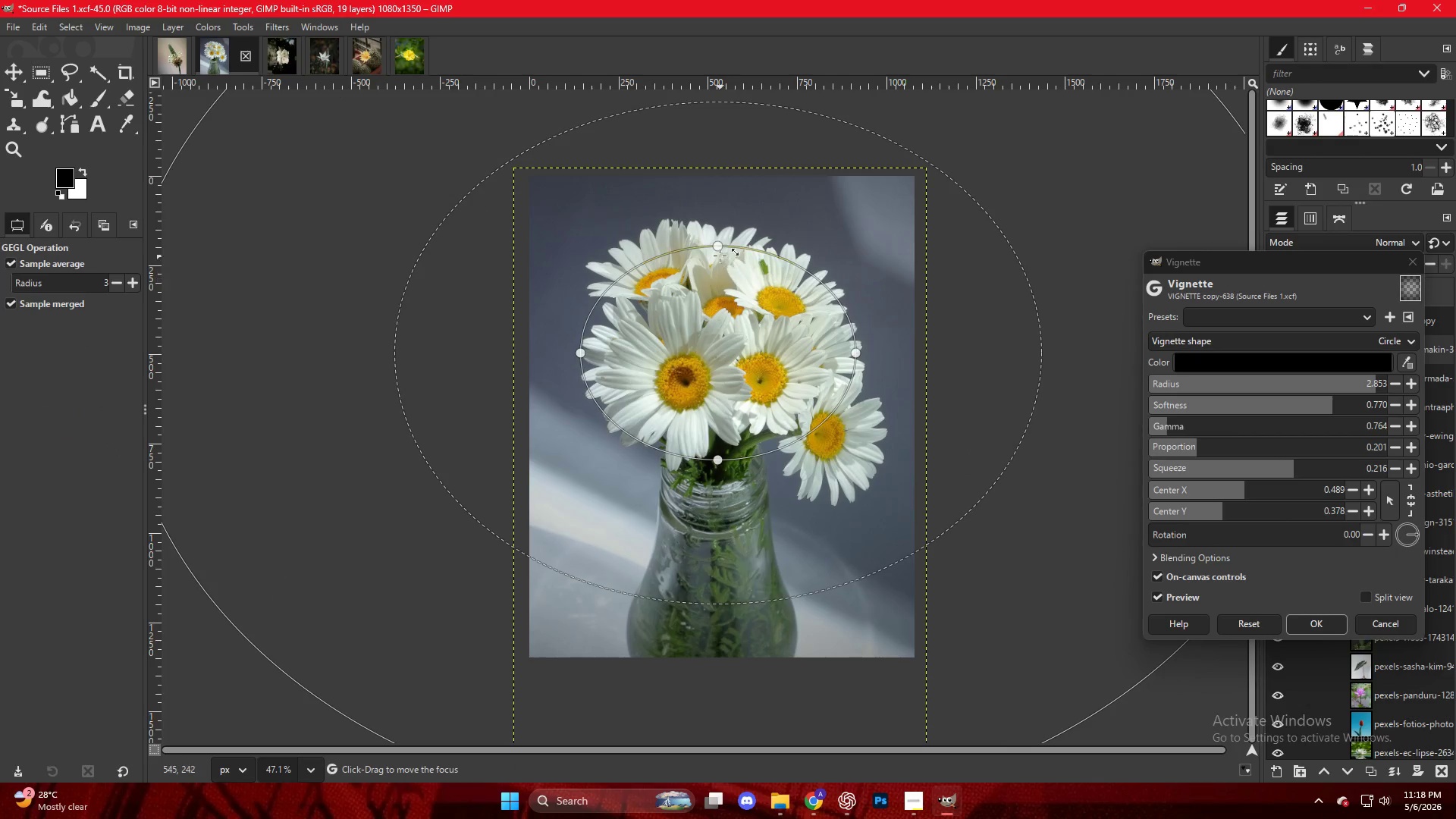 
left_click_drag(start_coordinate=[720, 249], to_coordinate=[730, 228])
 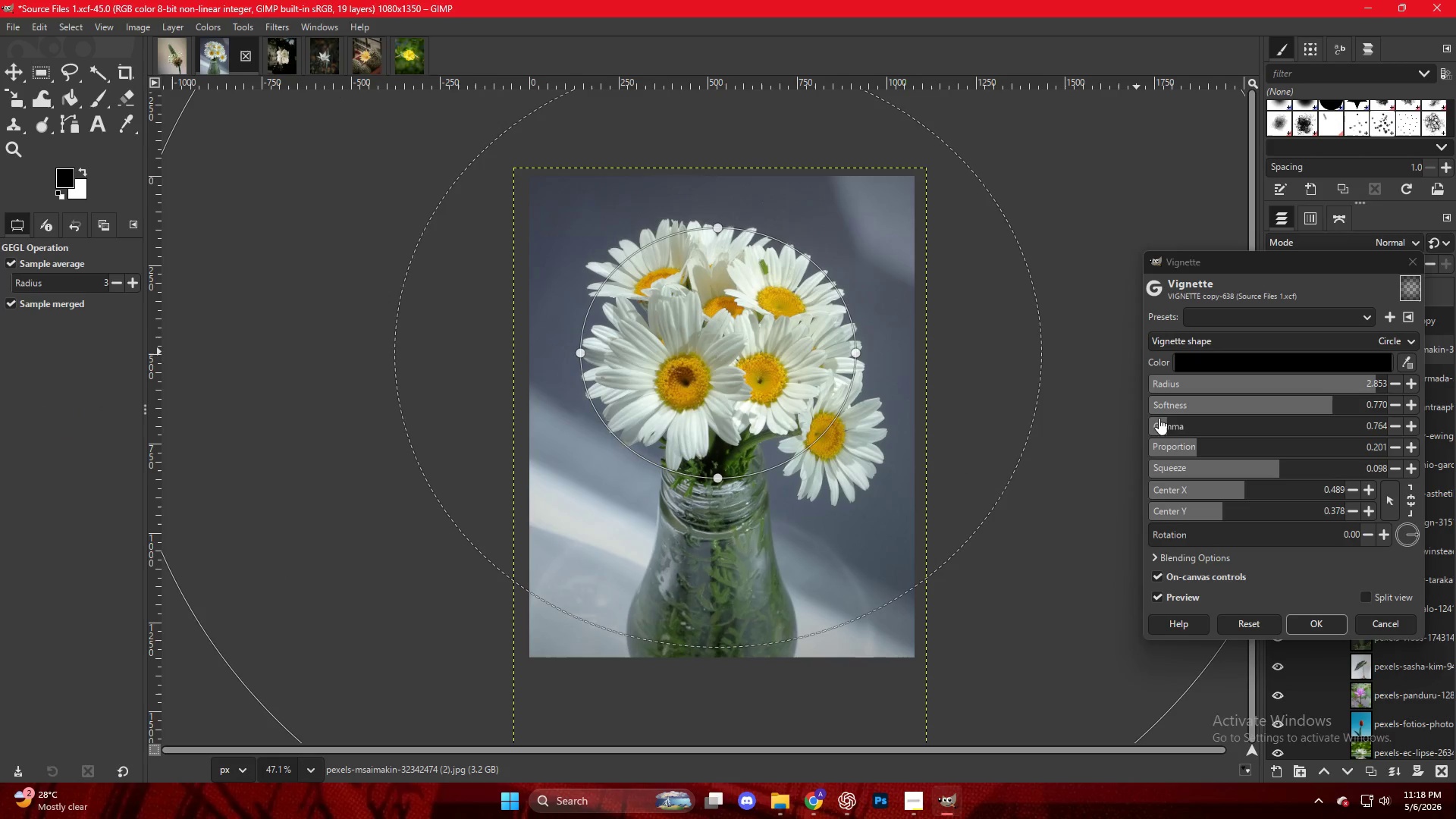 
left_click_drag(start_coordinate=[1162, 423], to_coordinate=[1169, 424])
 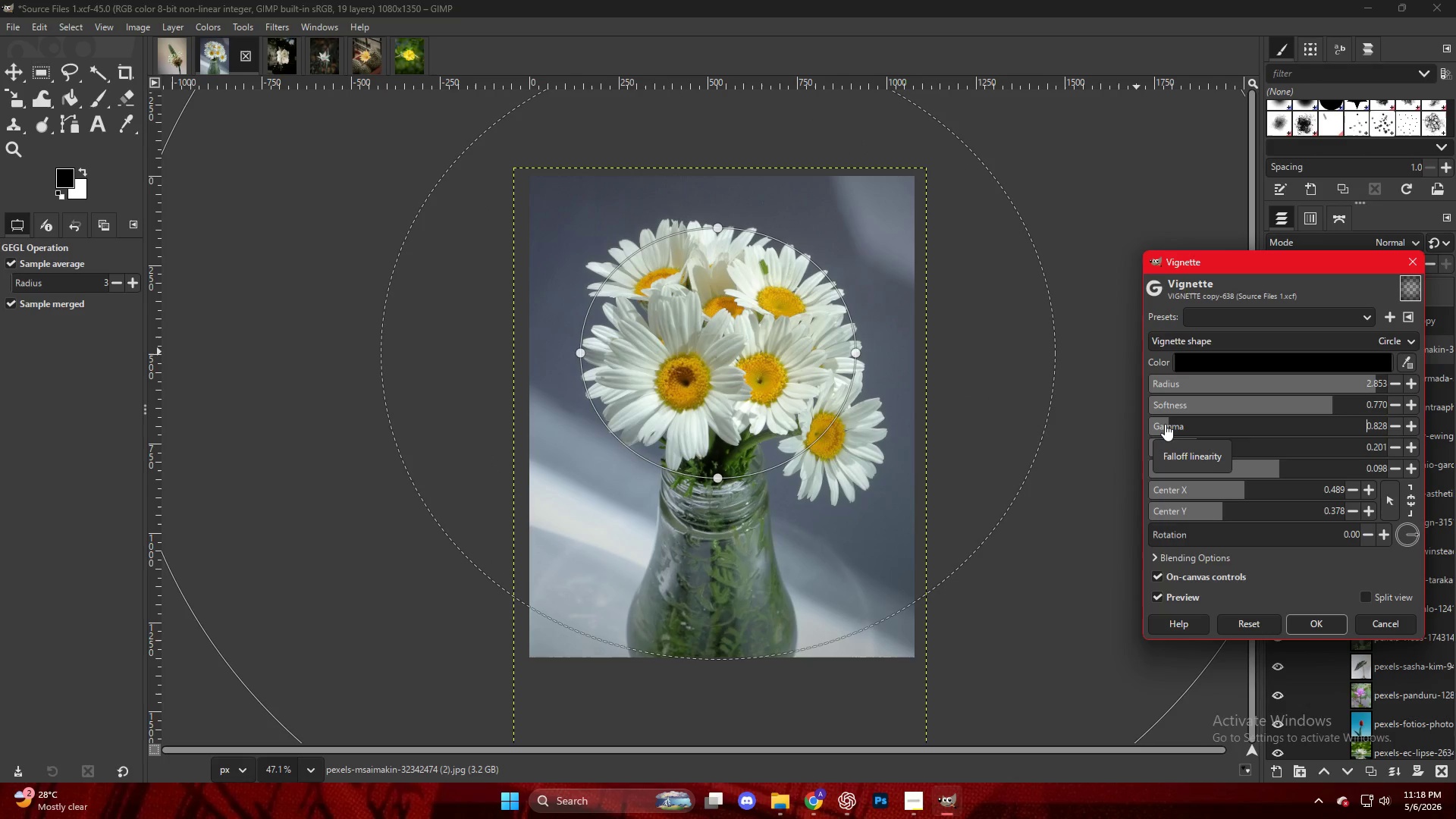 
key(NumpadEnter)
 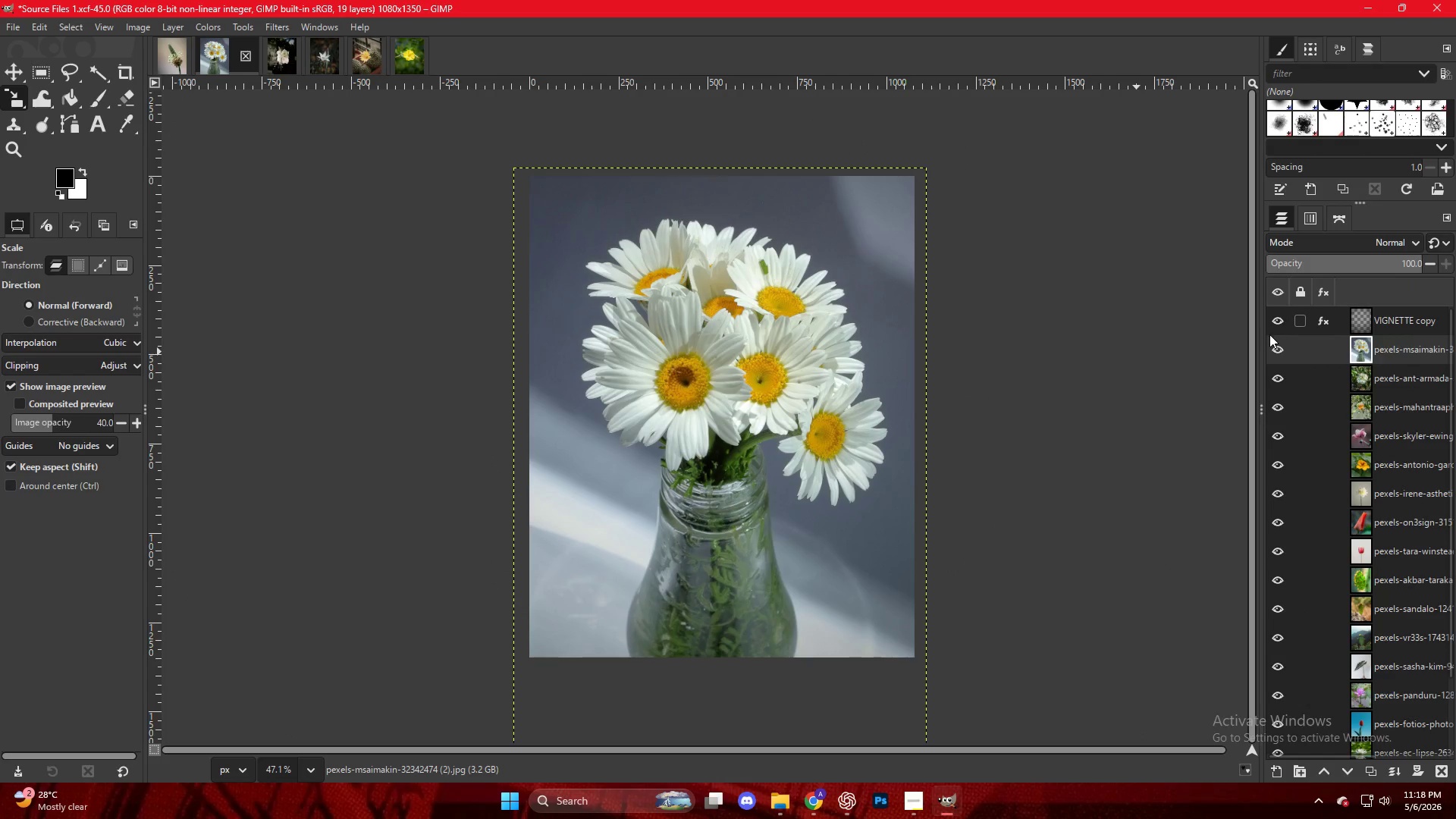 
double_click([1269, 328])
 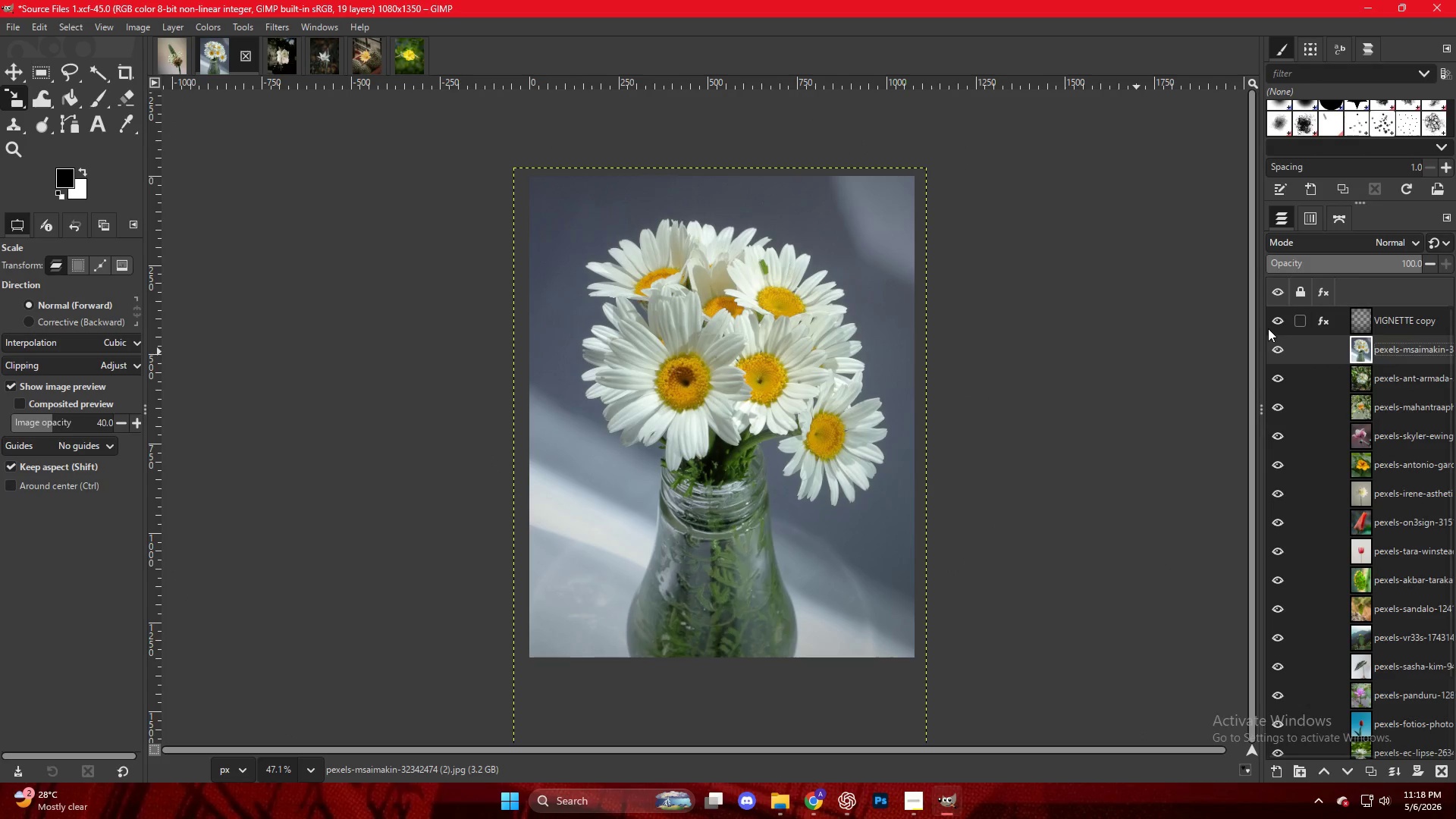 
key(Control+Shift+E)
 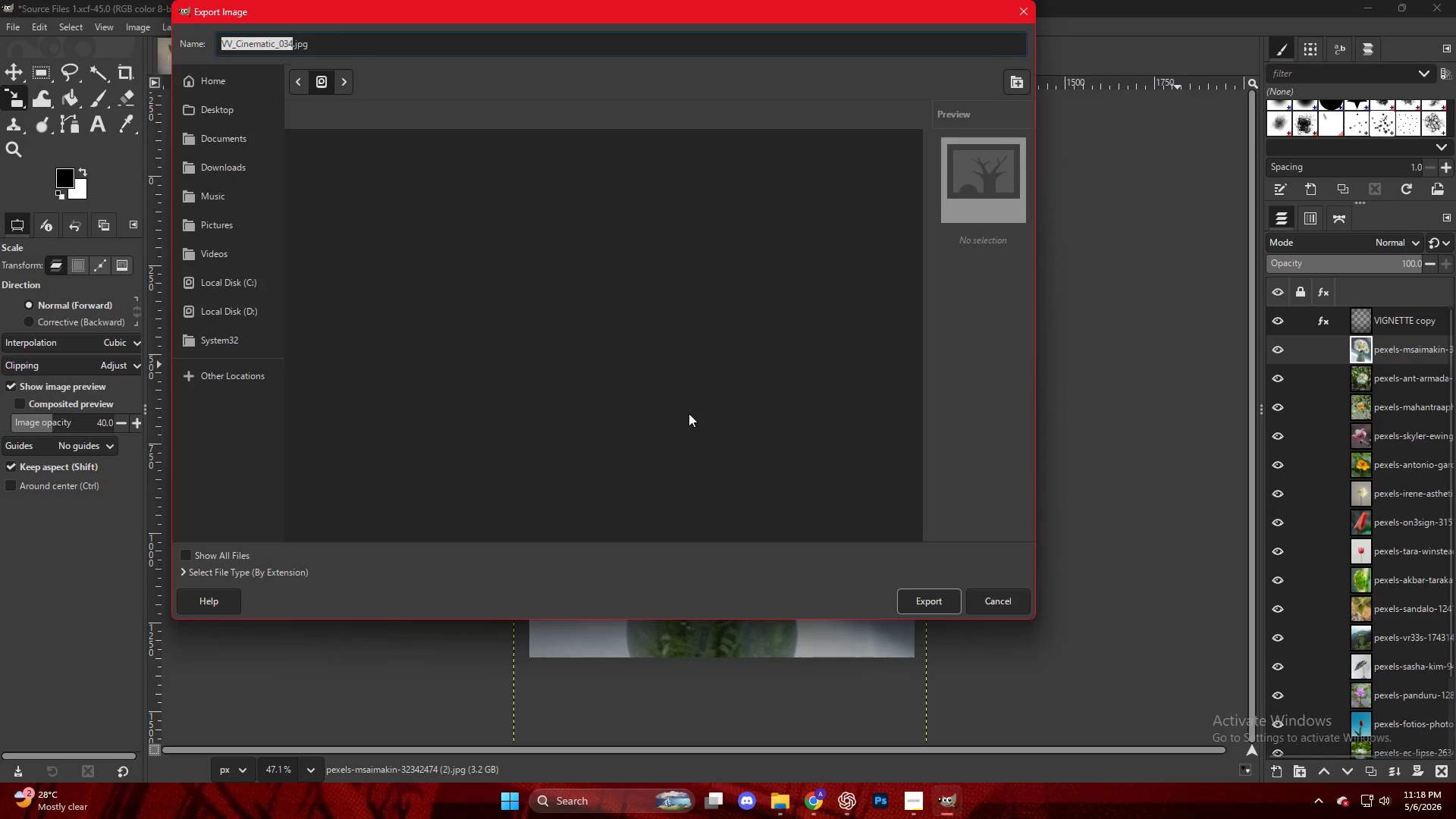 
scroll: coordinate [466, 490], scroll_direction: down, amount: 12.0
 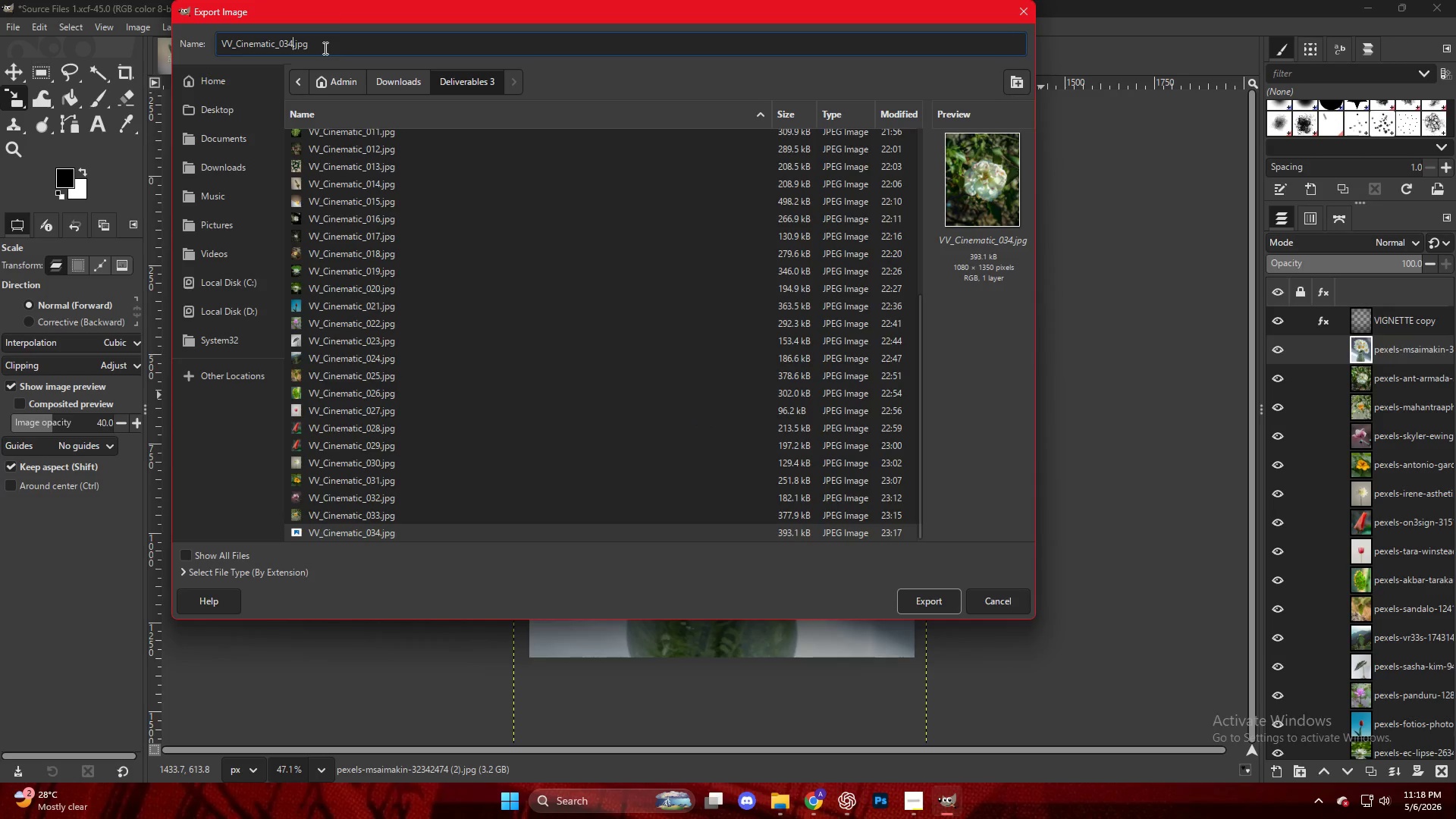 
key(Backspace)
 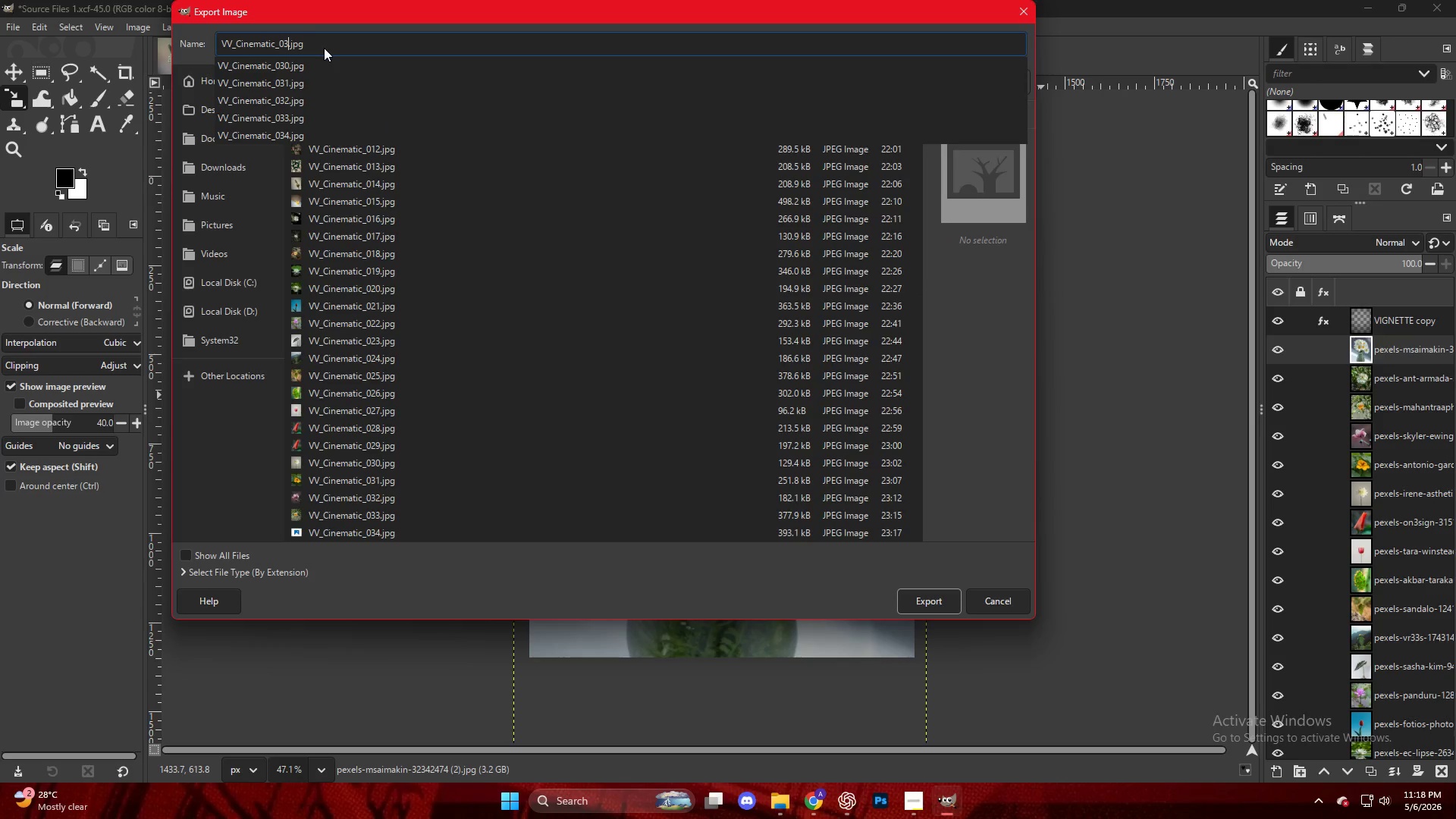 
key(5)
 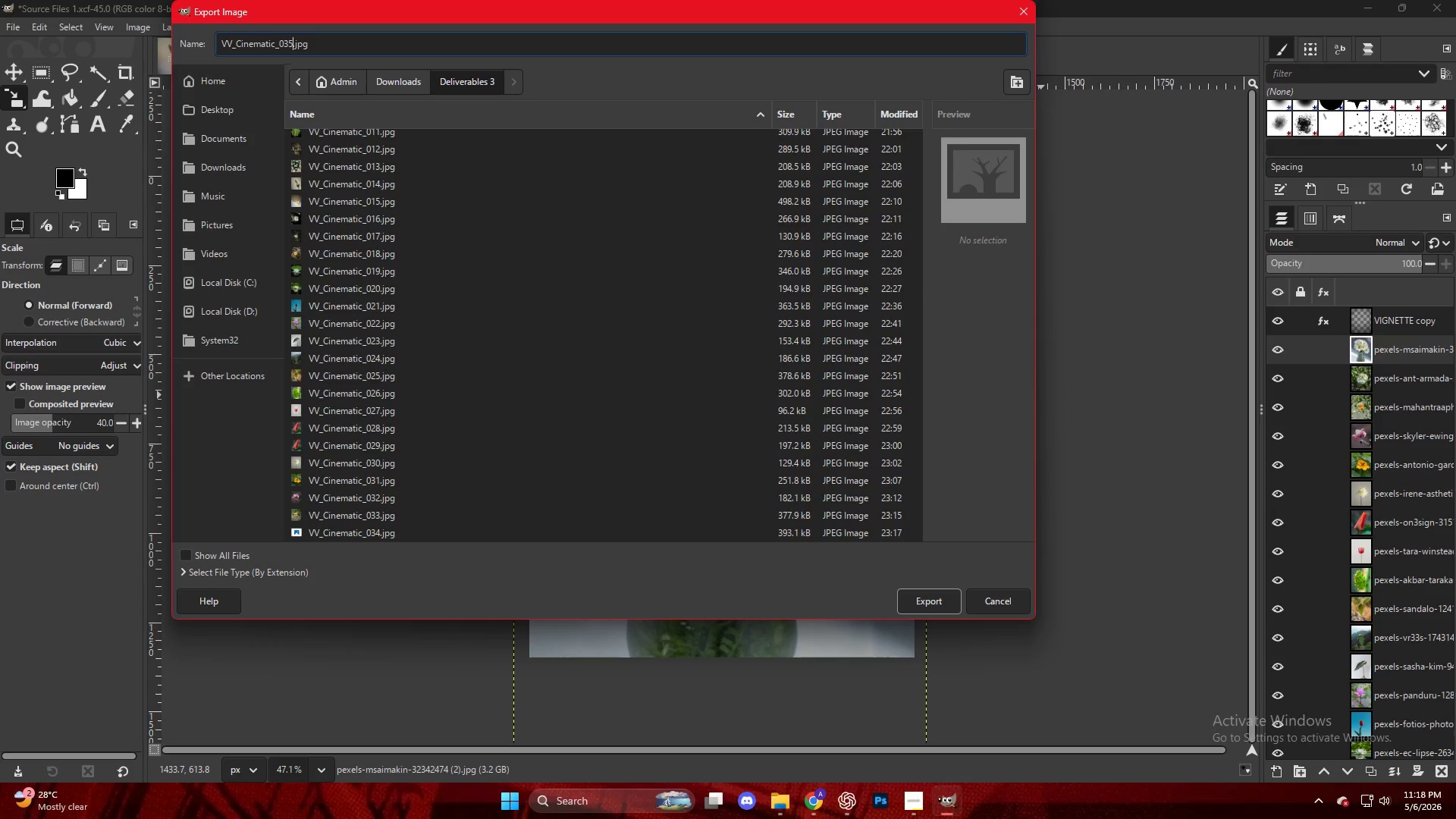 
key(NumpadEnter)
 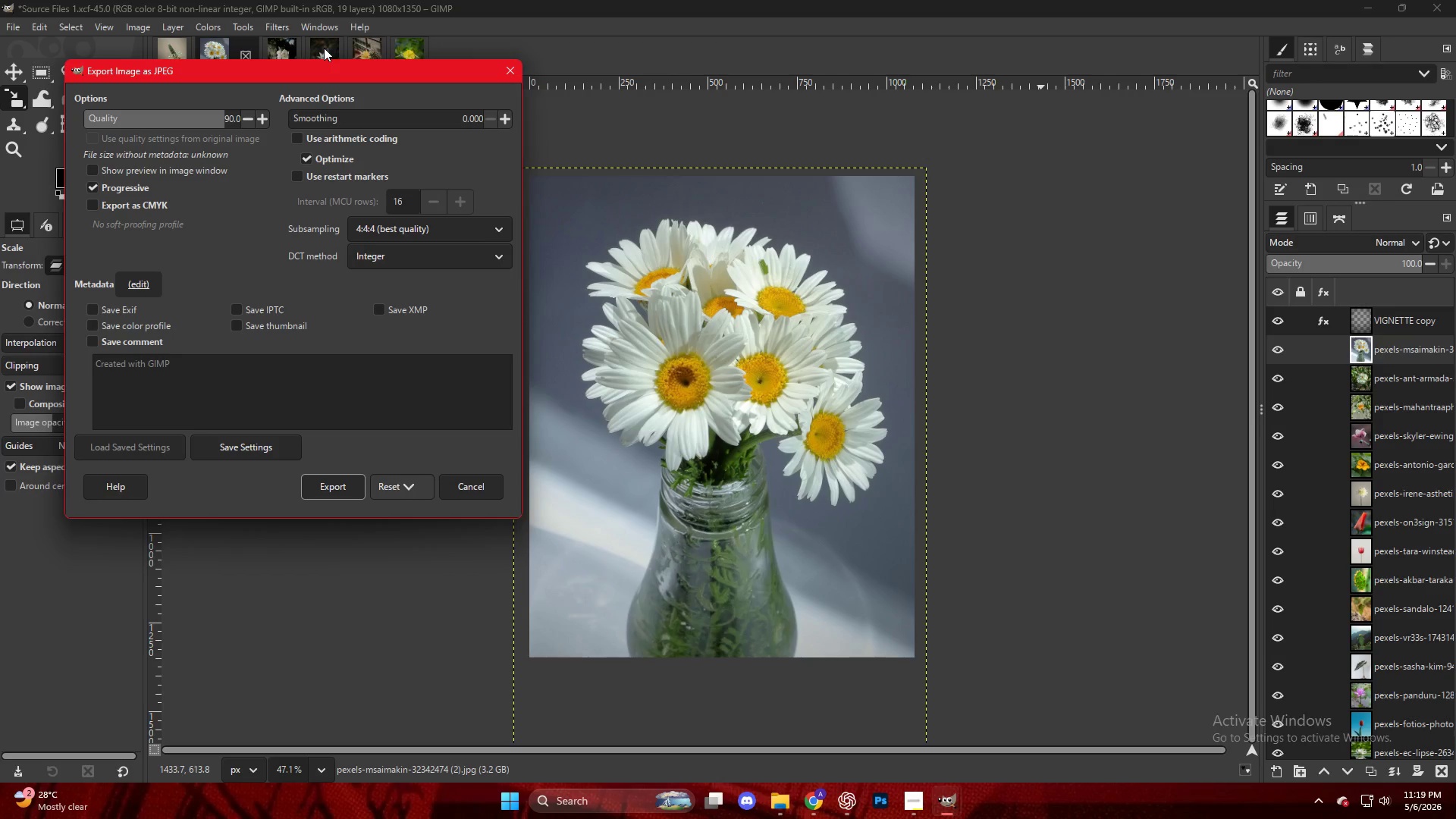 
wait(28.72)
 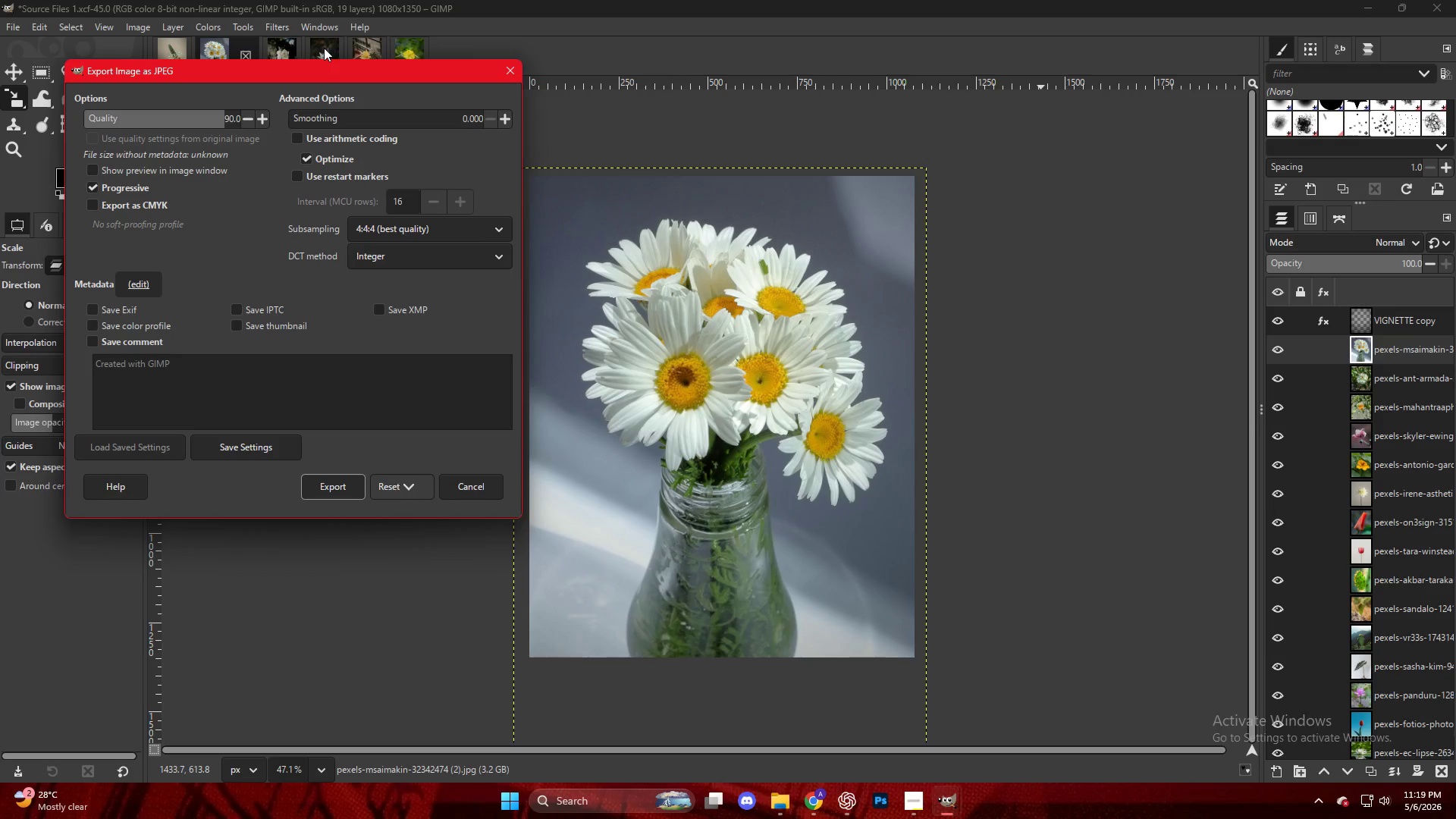 
scroll: coordinate [8, 457], scroll_direction: down, amount: 25.0
 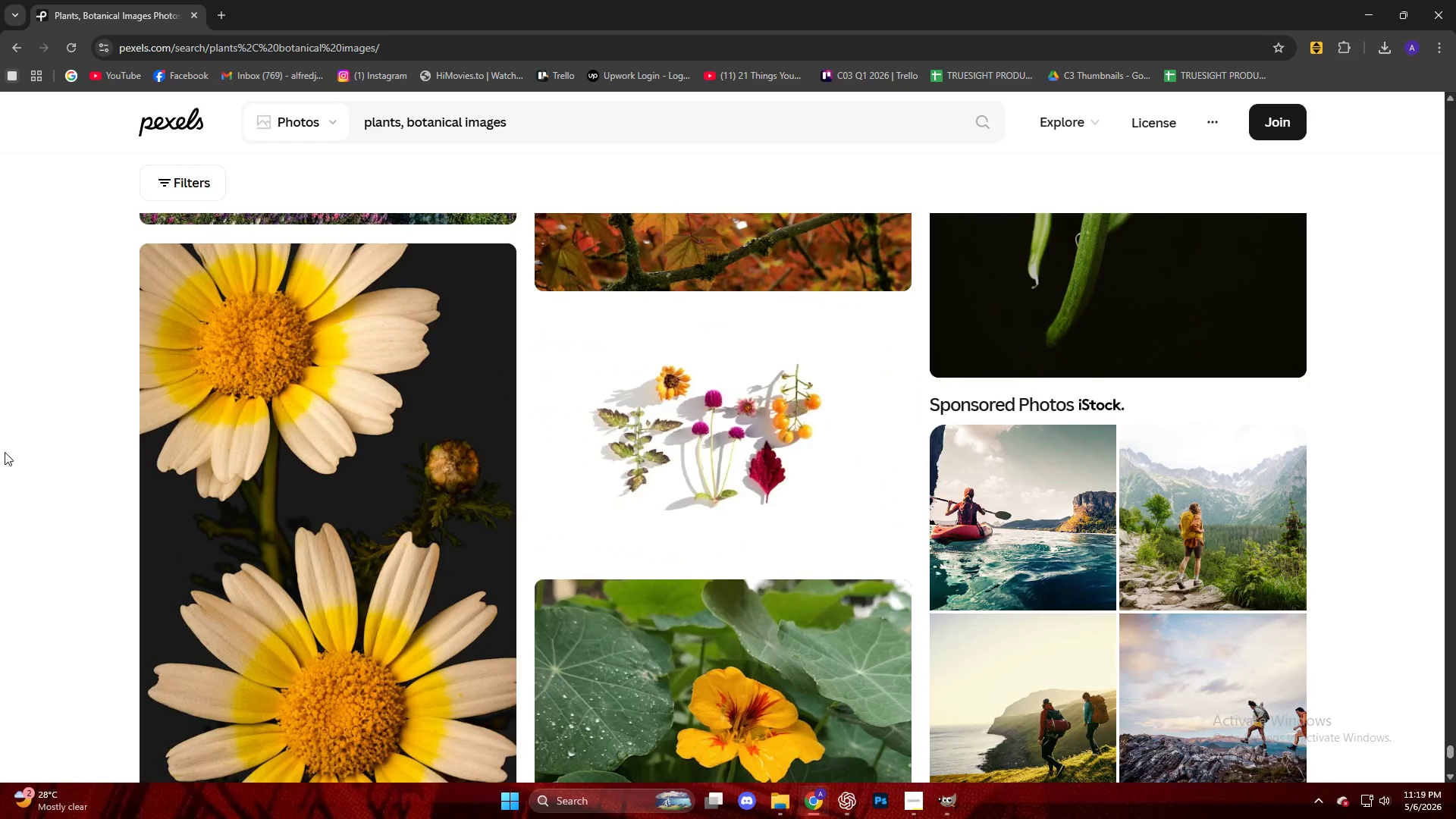 
scroll: coordinate [0, 462], scroll_direction: down, amount: 16.0
 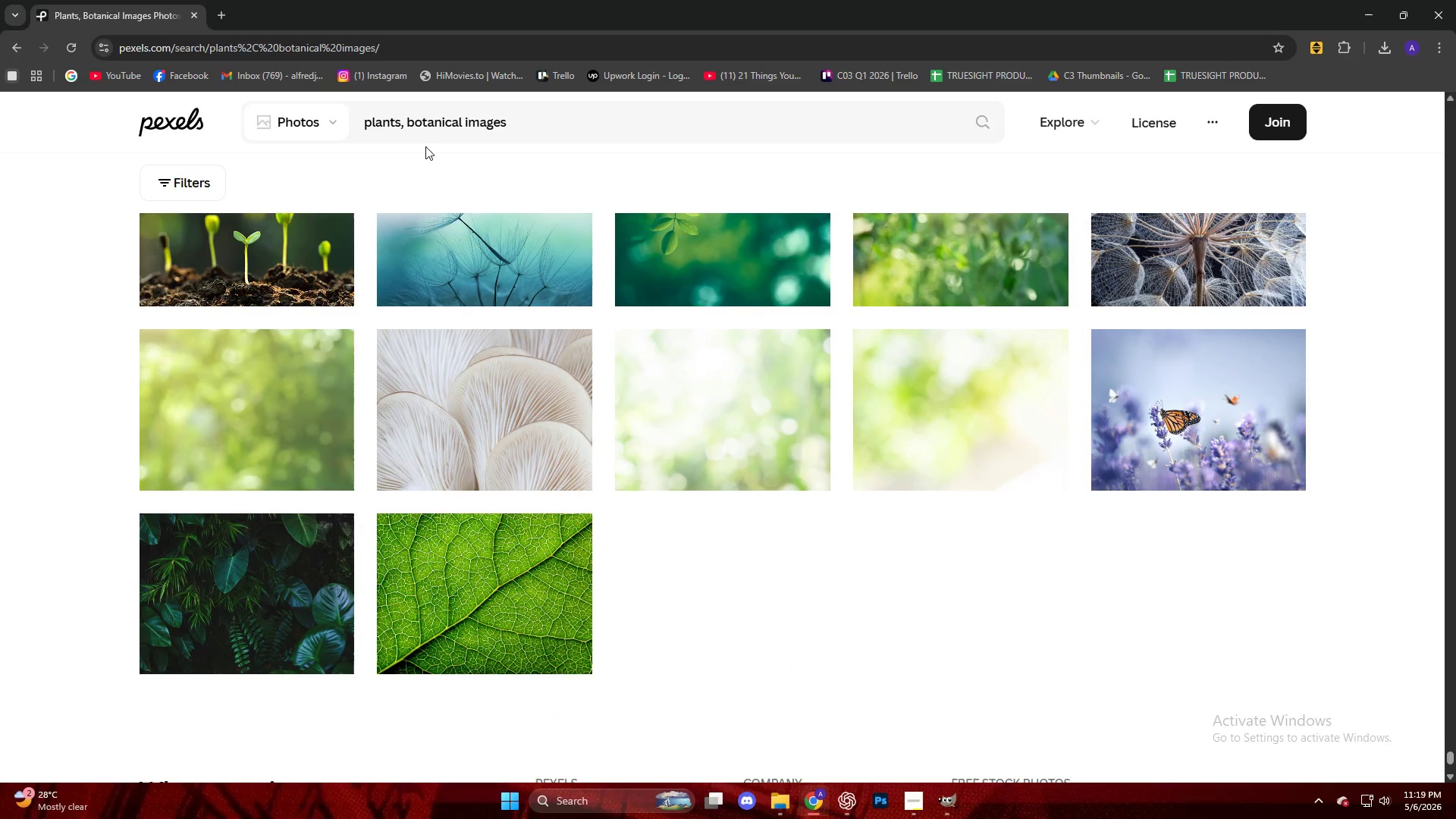 
left_click([559, 110])
 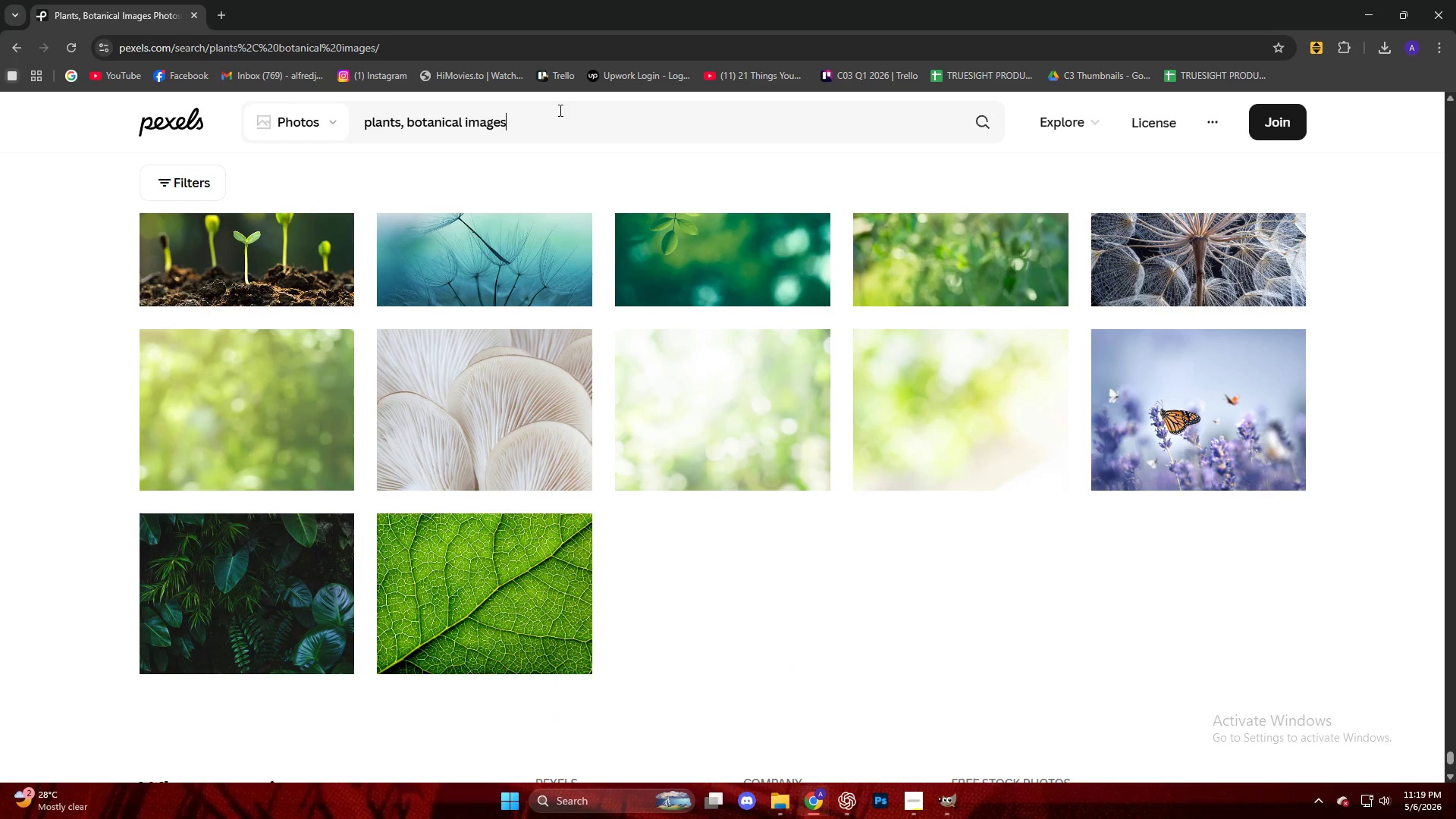 
key(NumpadEnter)
 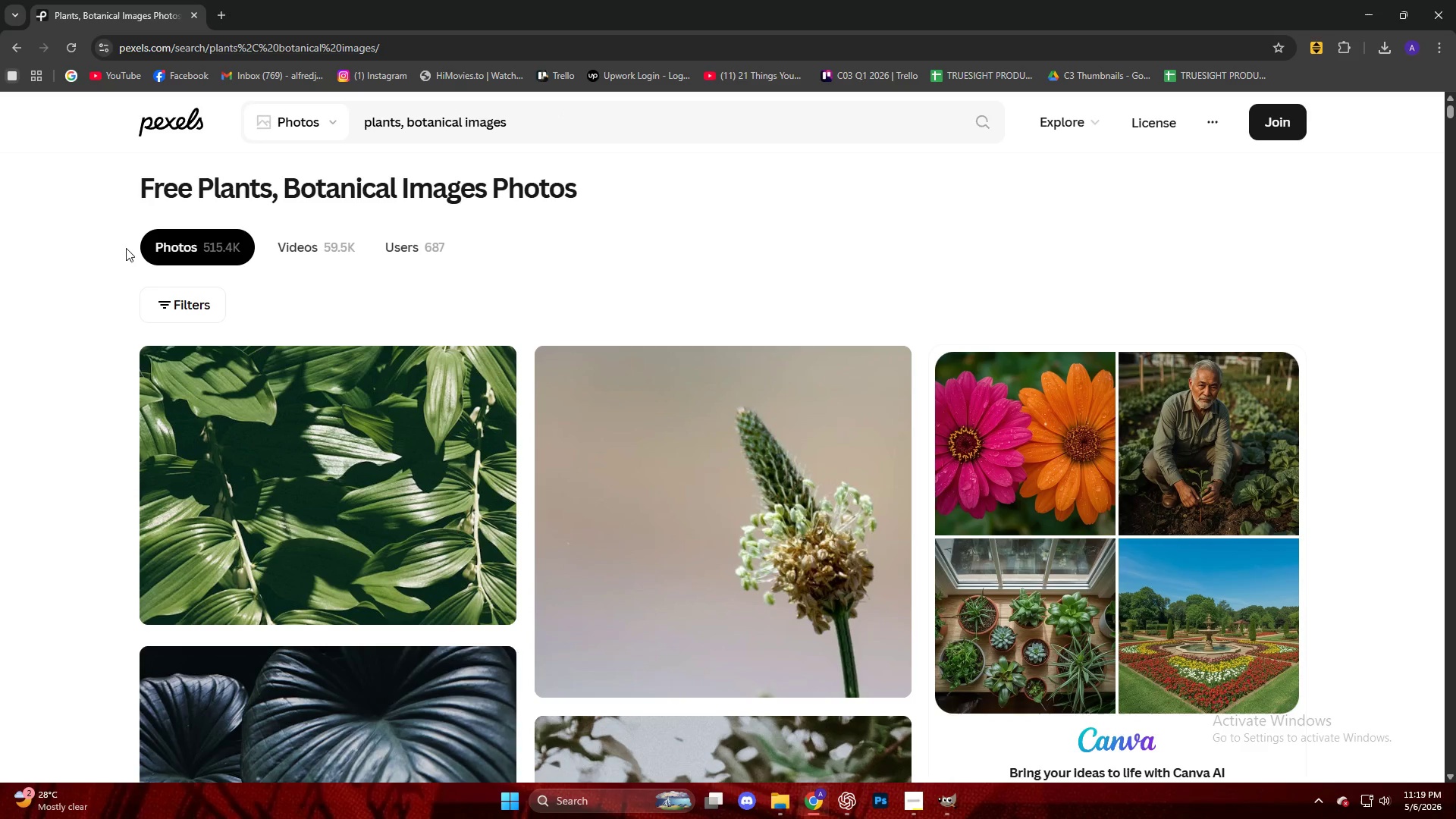 
wait(5.47)
 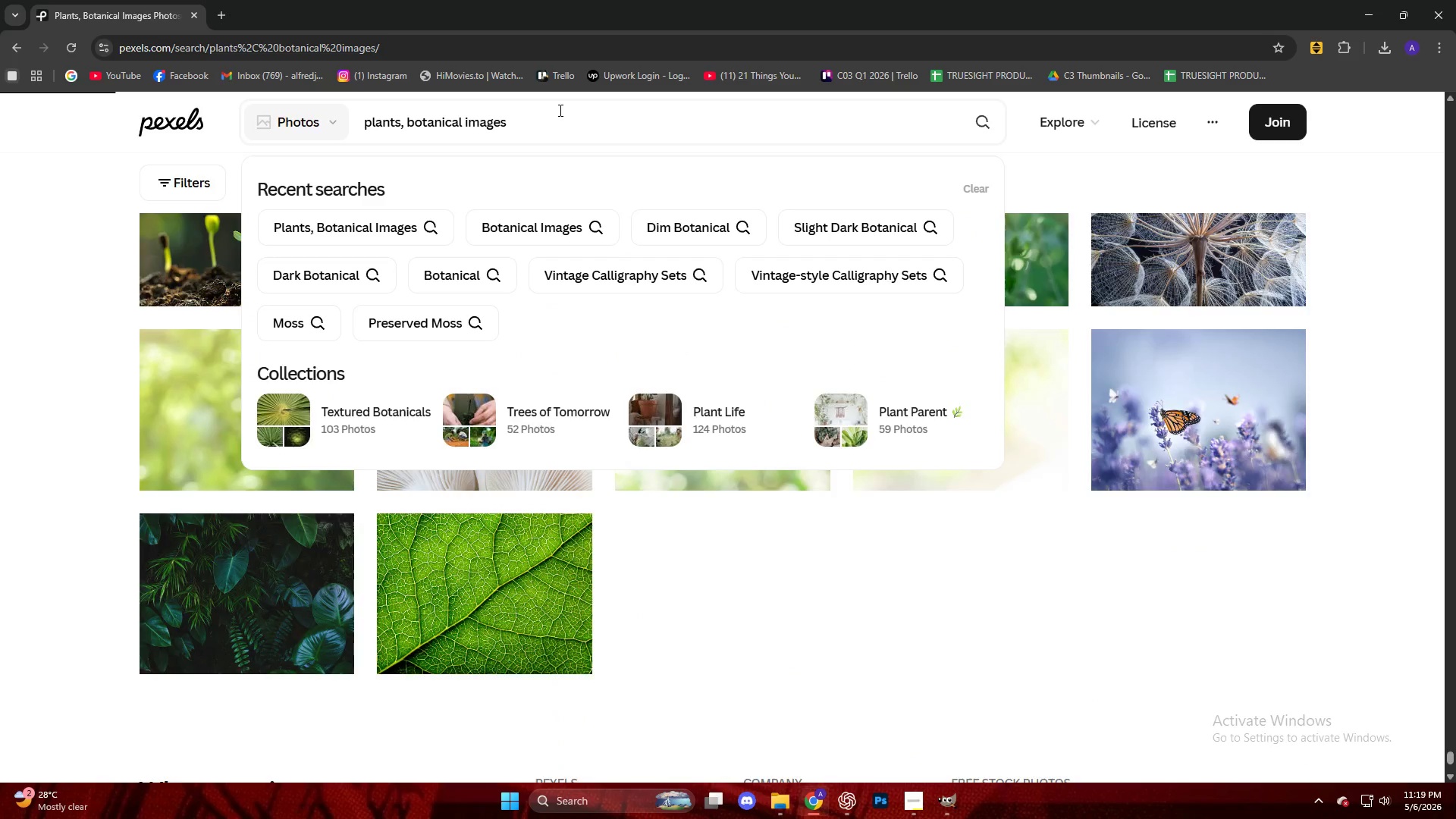 
scroll: coordinate [77, 249], scroll_direction: down, amount: 29.0
 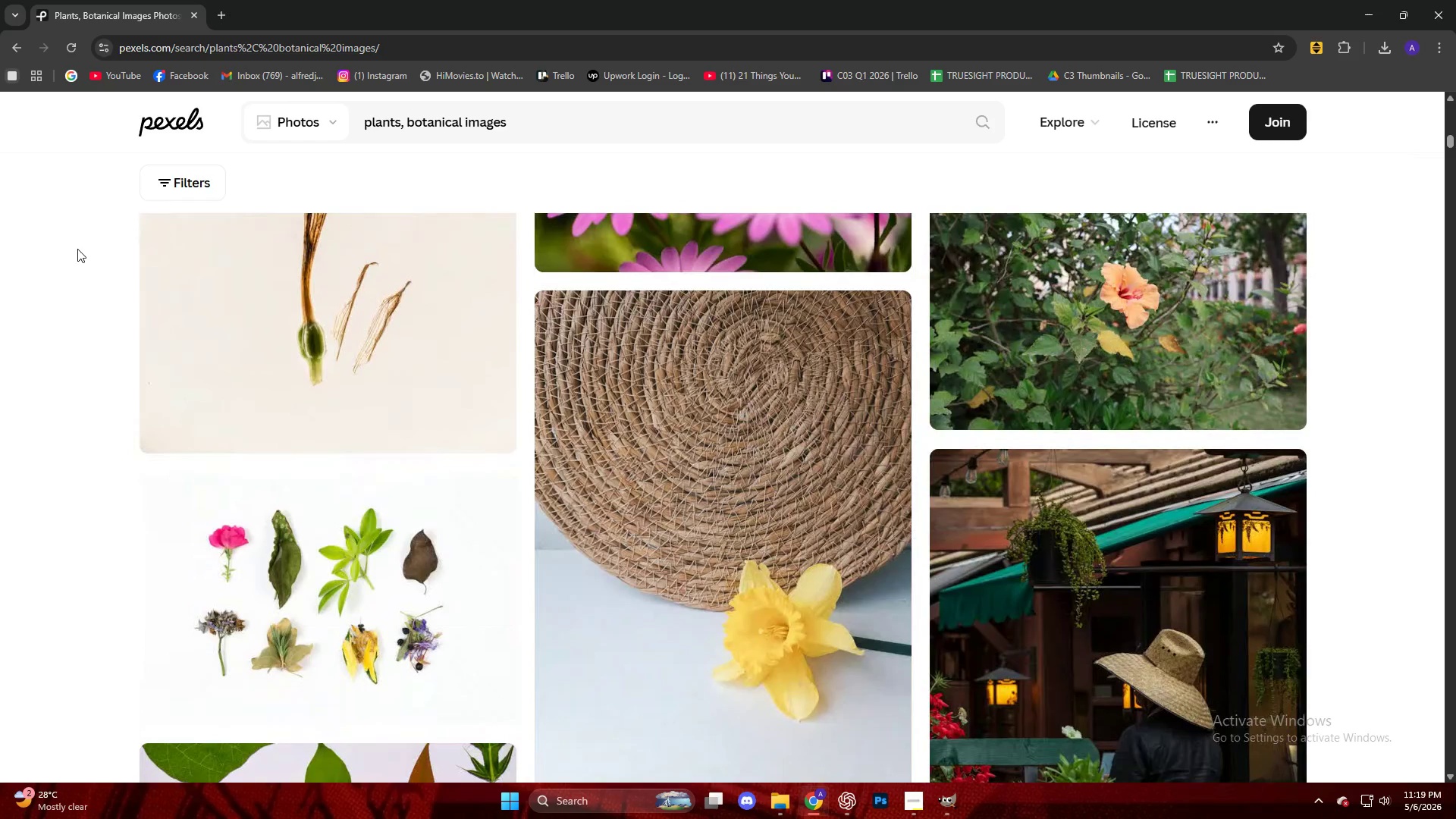 
scroll: coordinate [83, 259], scroll_direction: down, amount: 26.0
 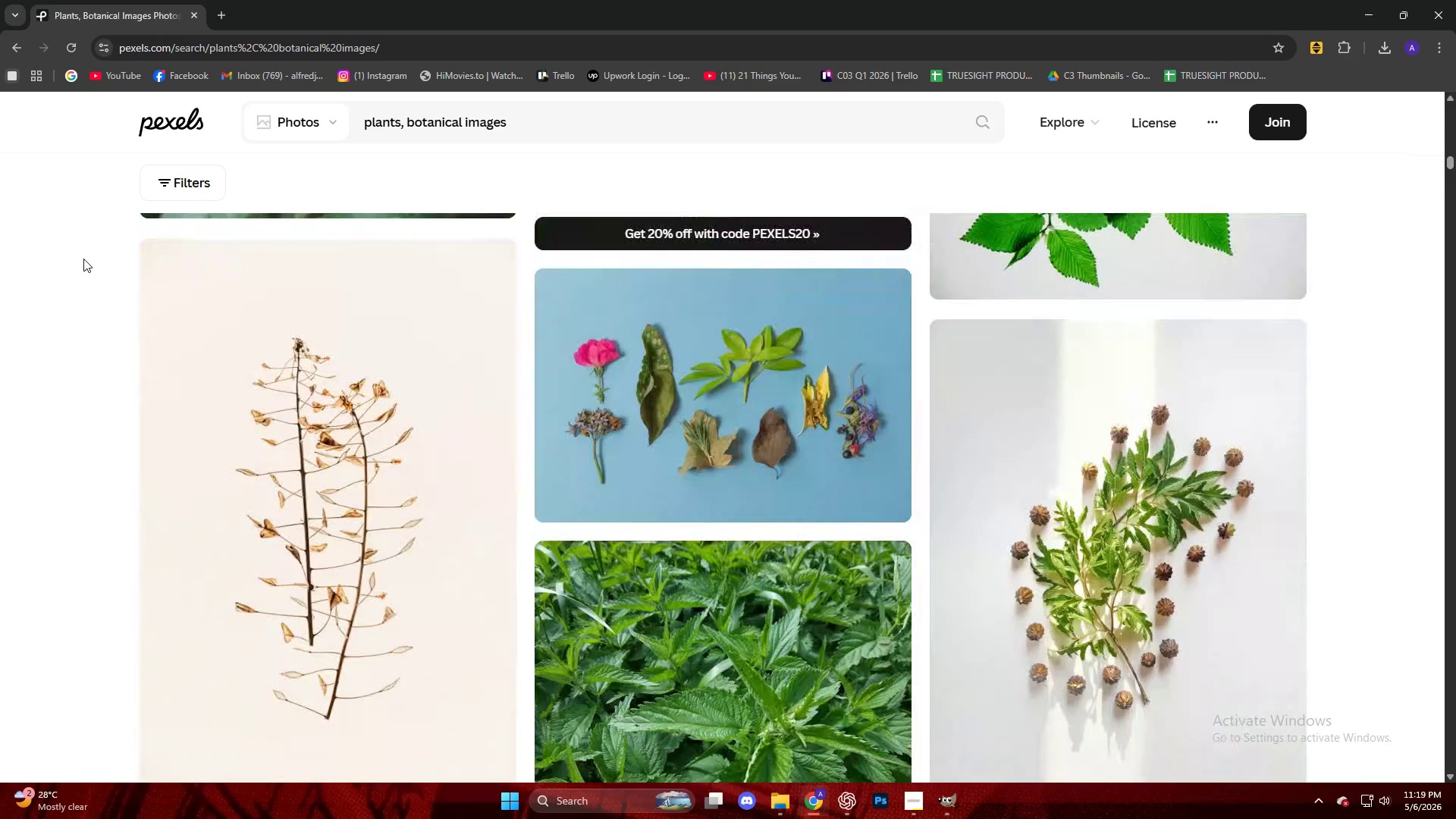 
scroll: coordinate [83, 260], scroll_direction: down, amount: 19.0
 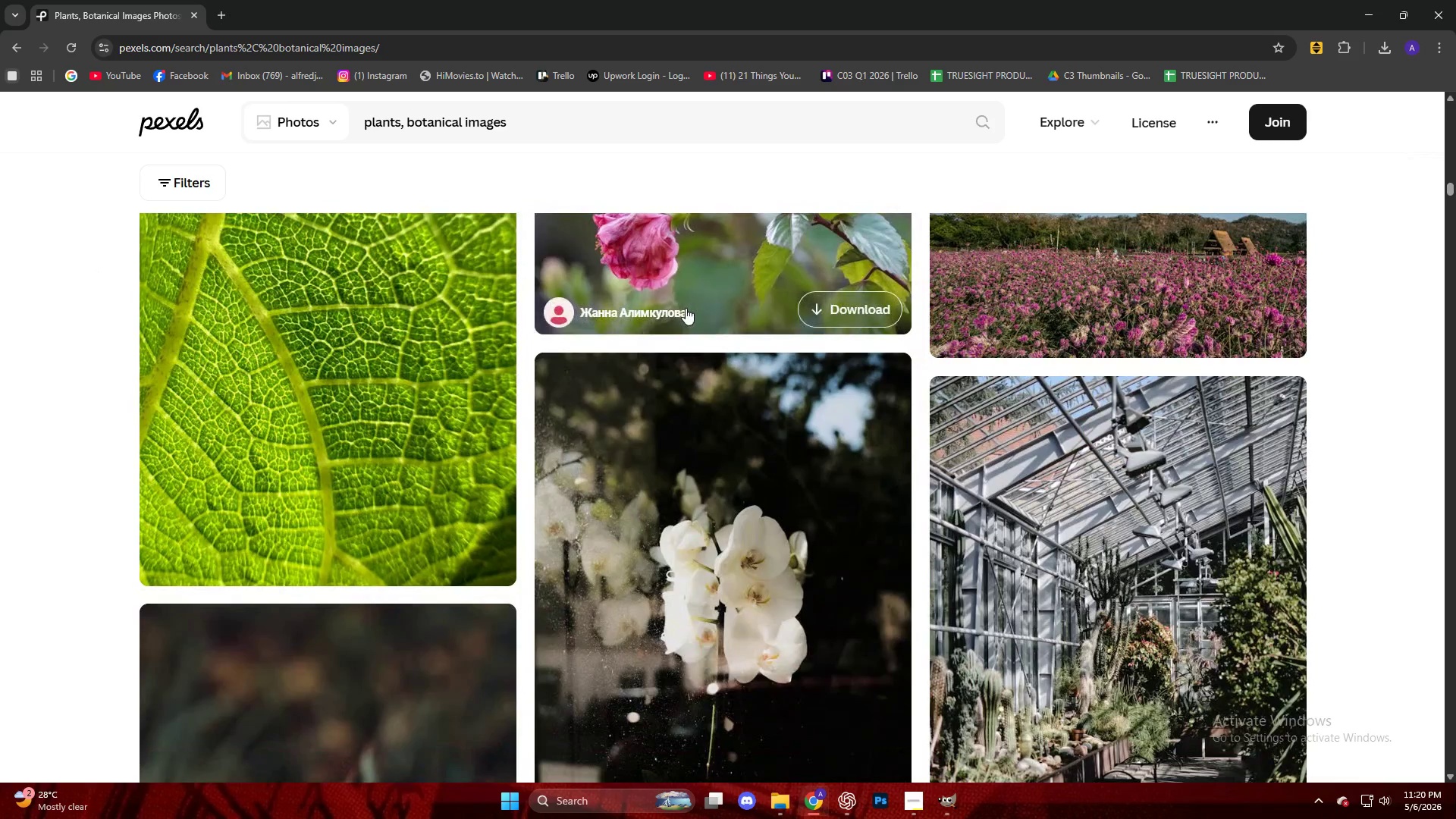 
scroll: coordinate [661, 323], scroll_direction: up, amount: 3.0
 